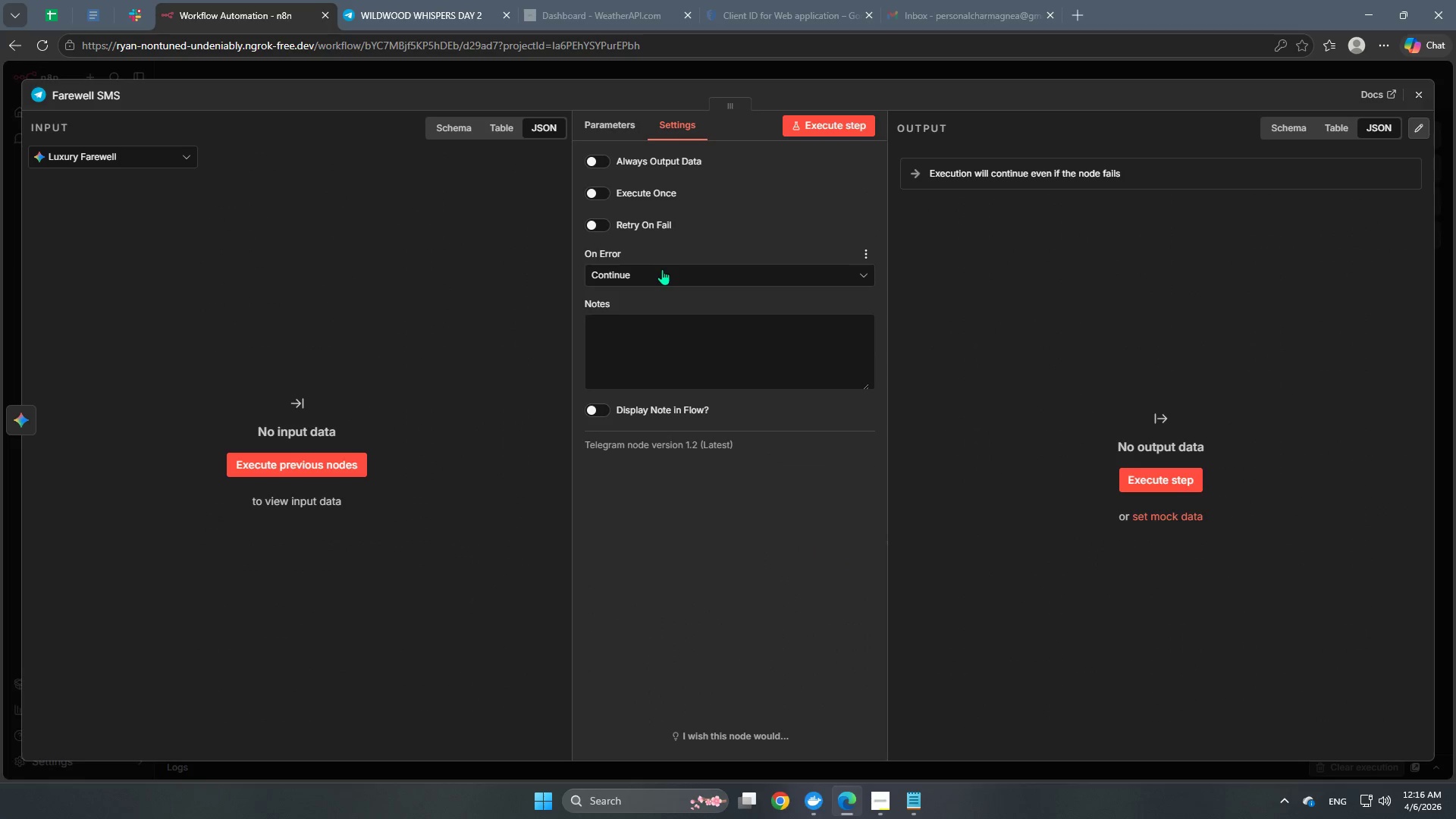 
left_click([661, 273])
 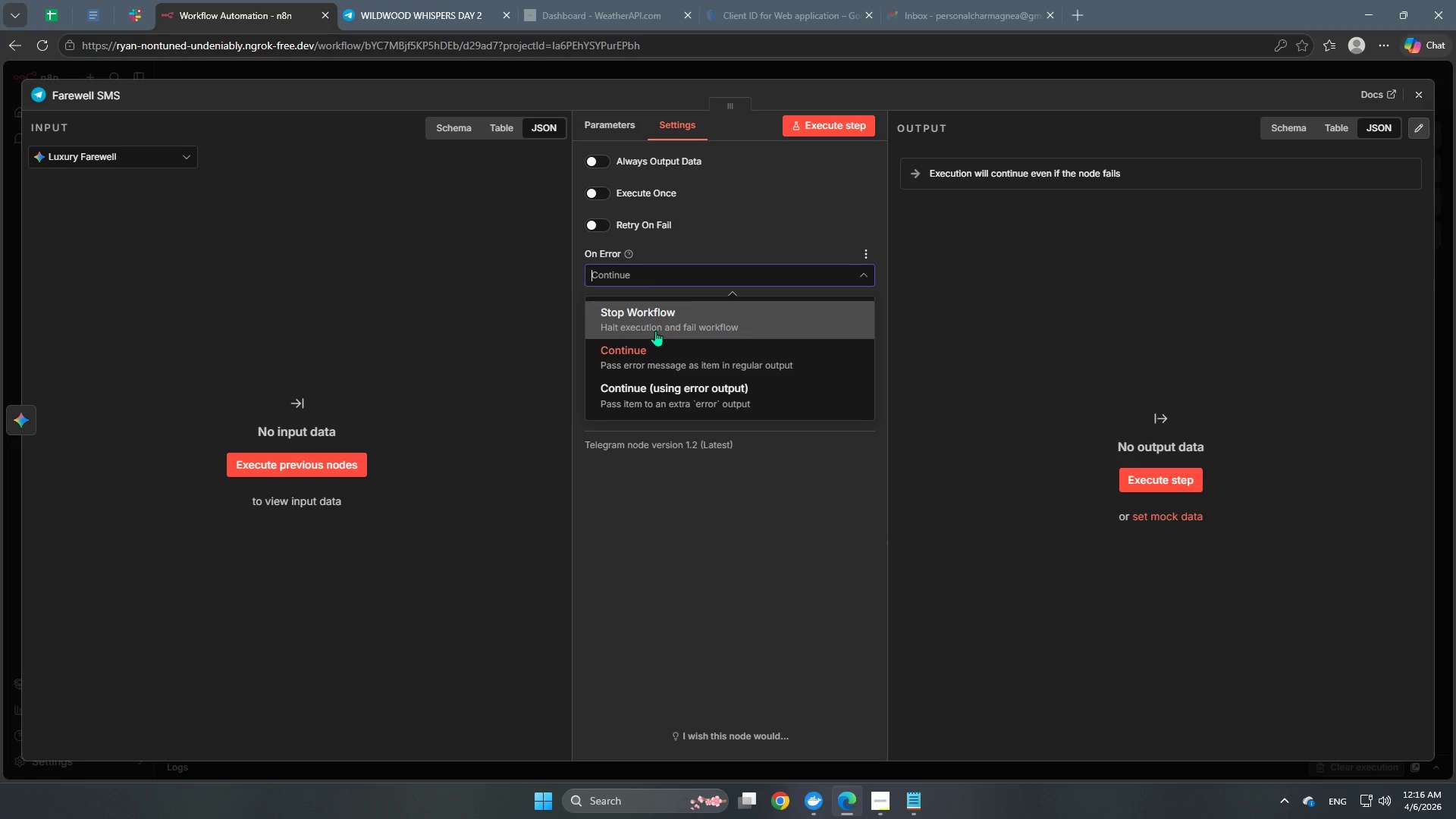 
left_click([655, 331])
 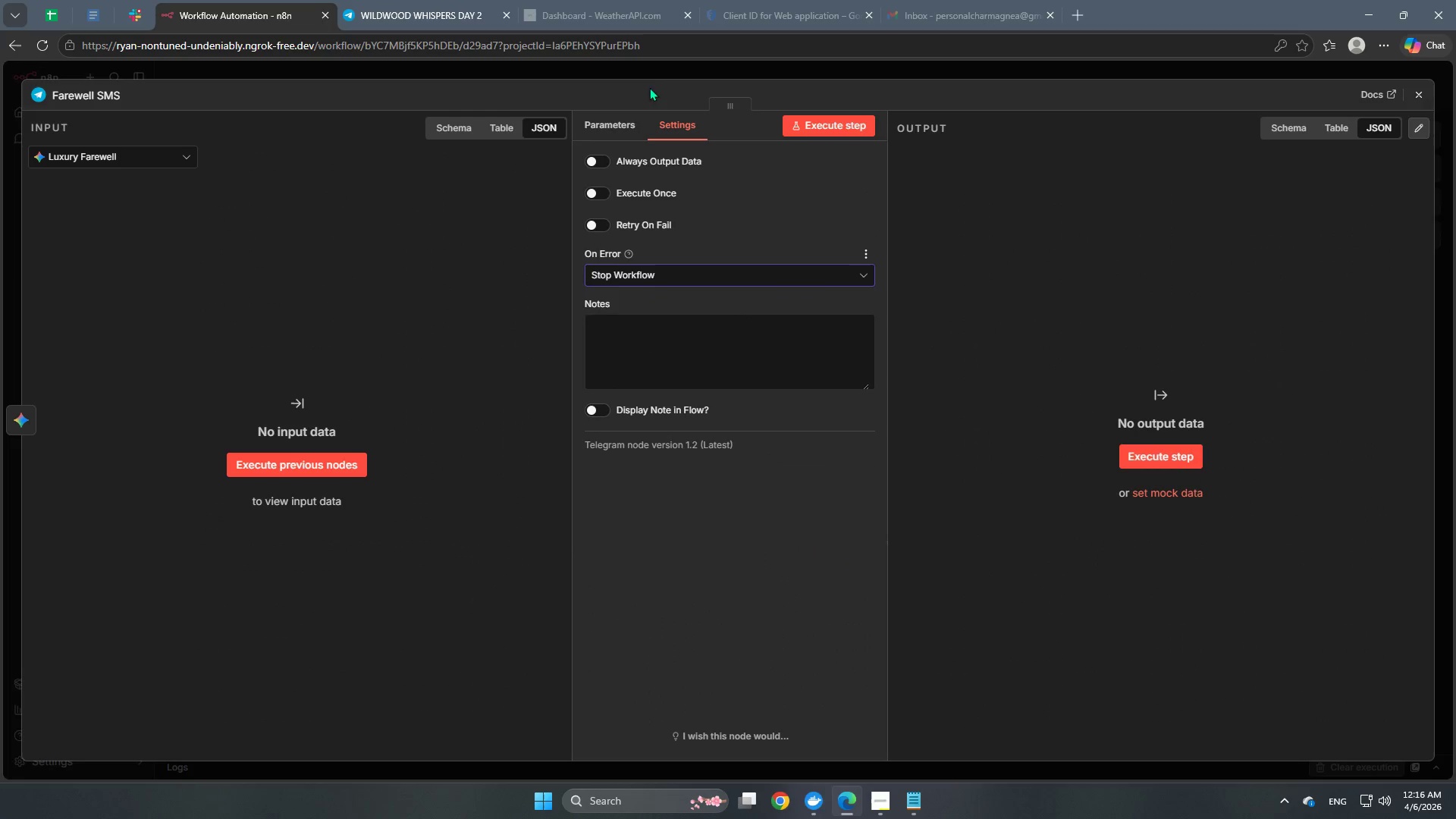 
left_click([654, 79])
 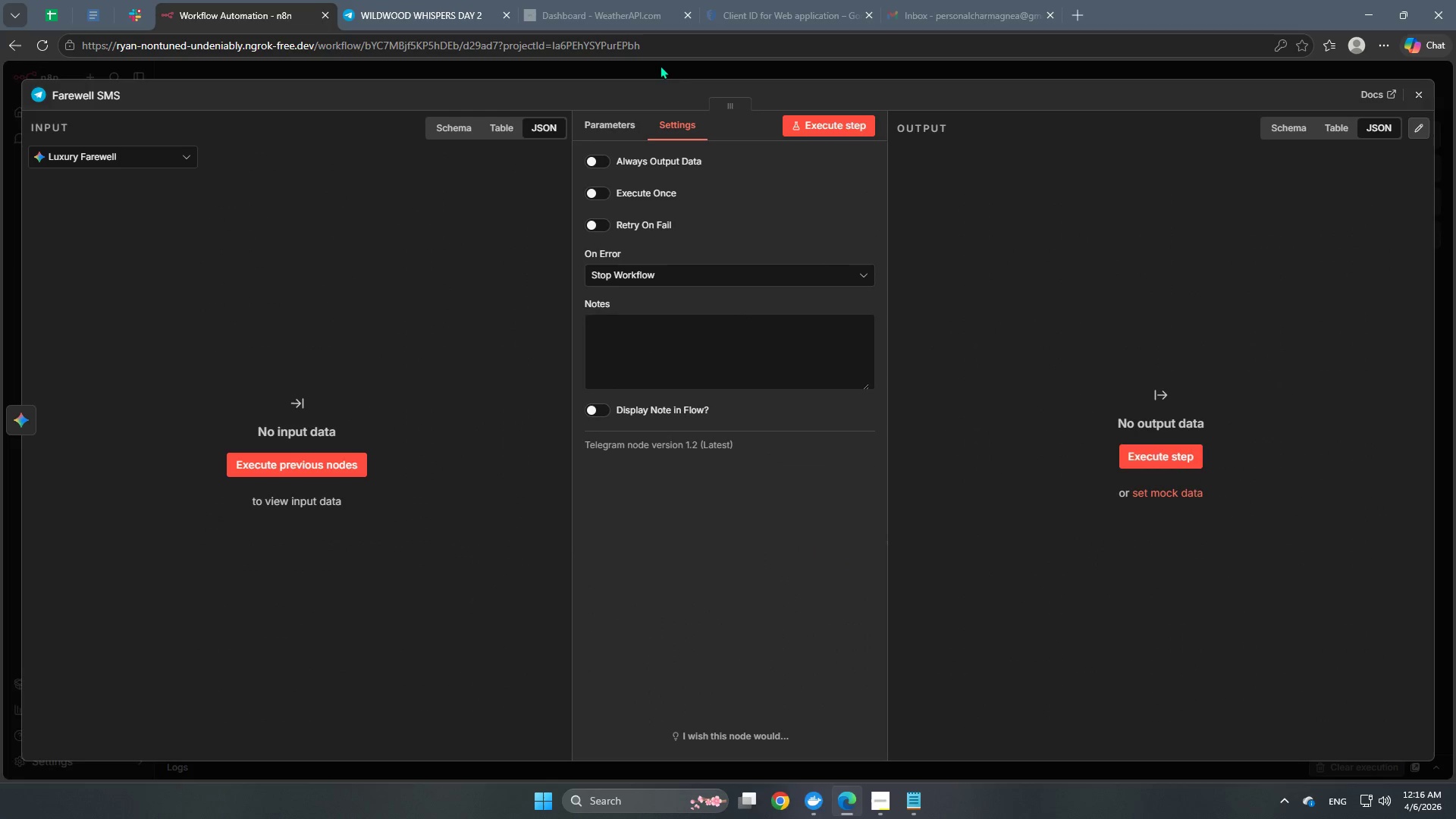 
left_click([656, 75])
 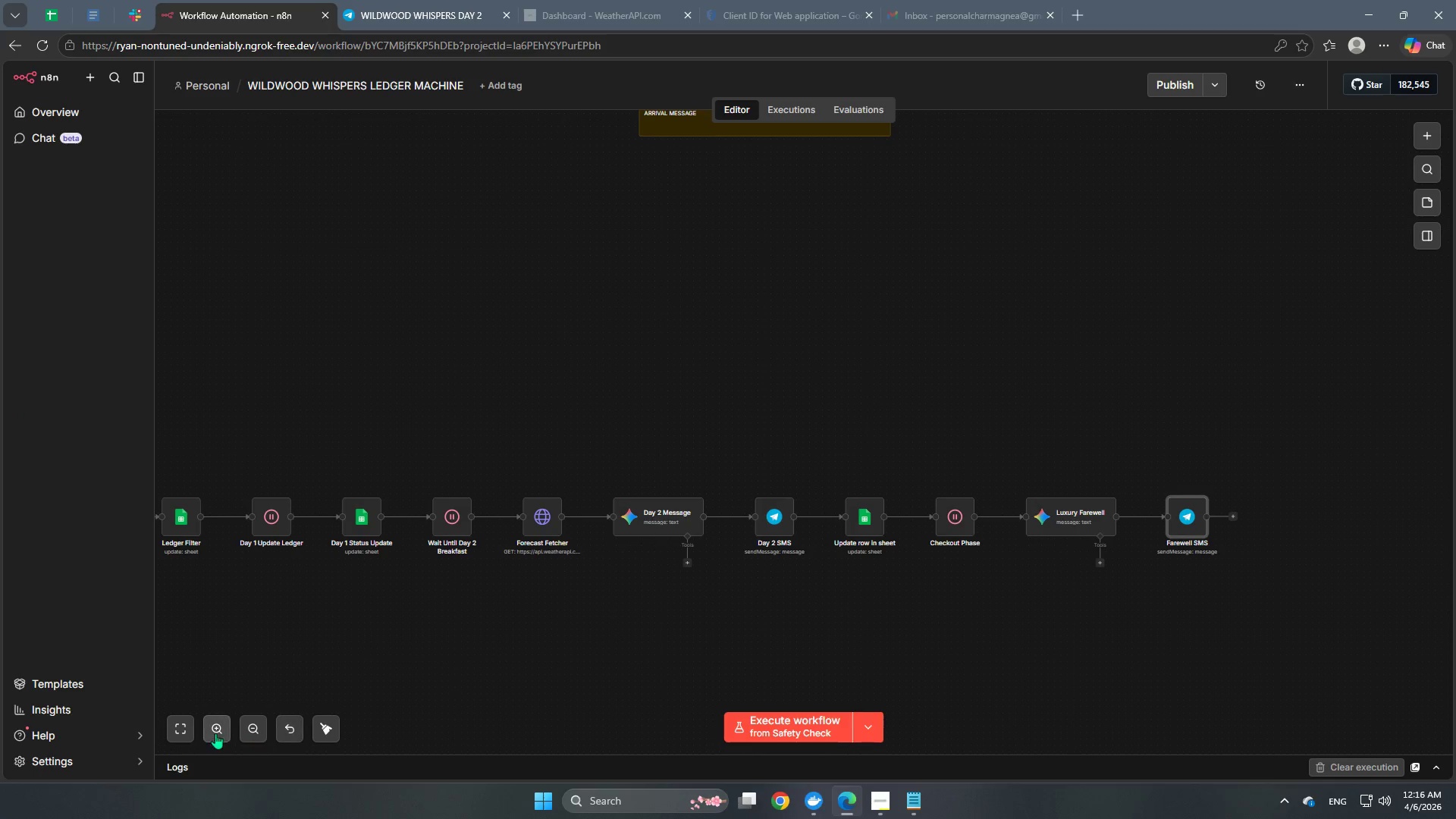 
left_click([190, 732])
 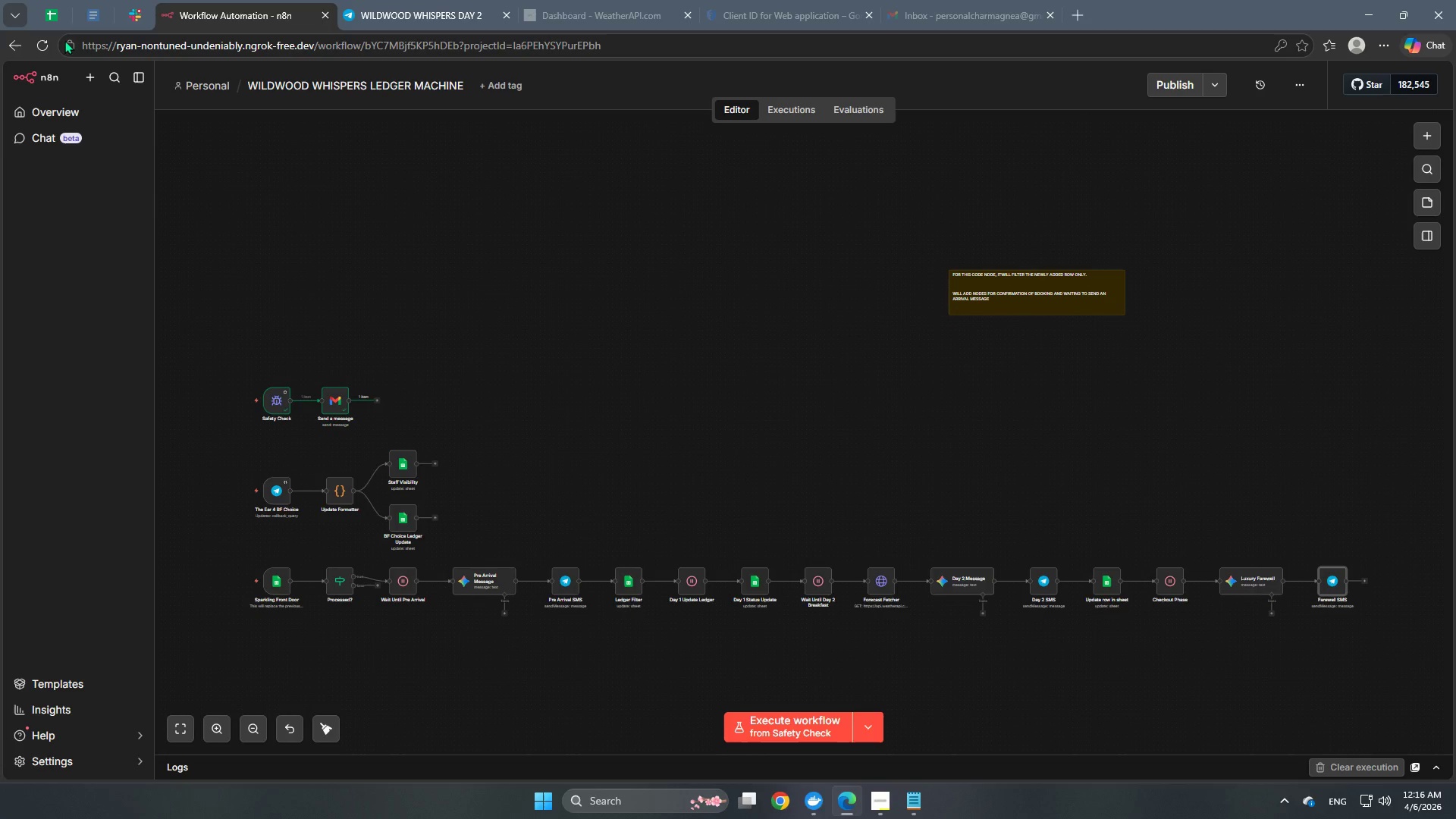 
left_click([41, 46])
 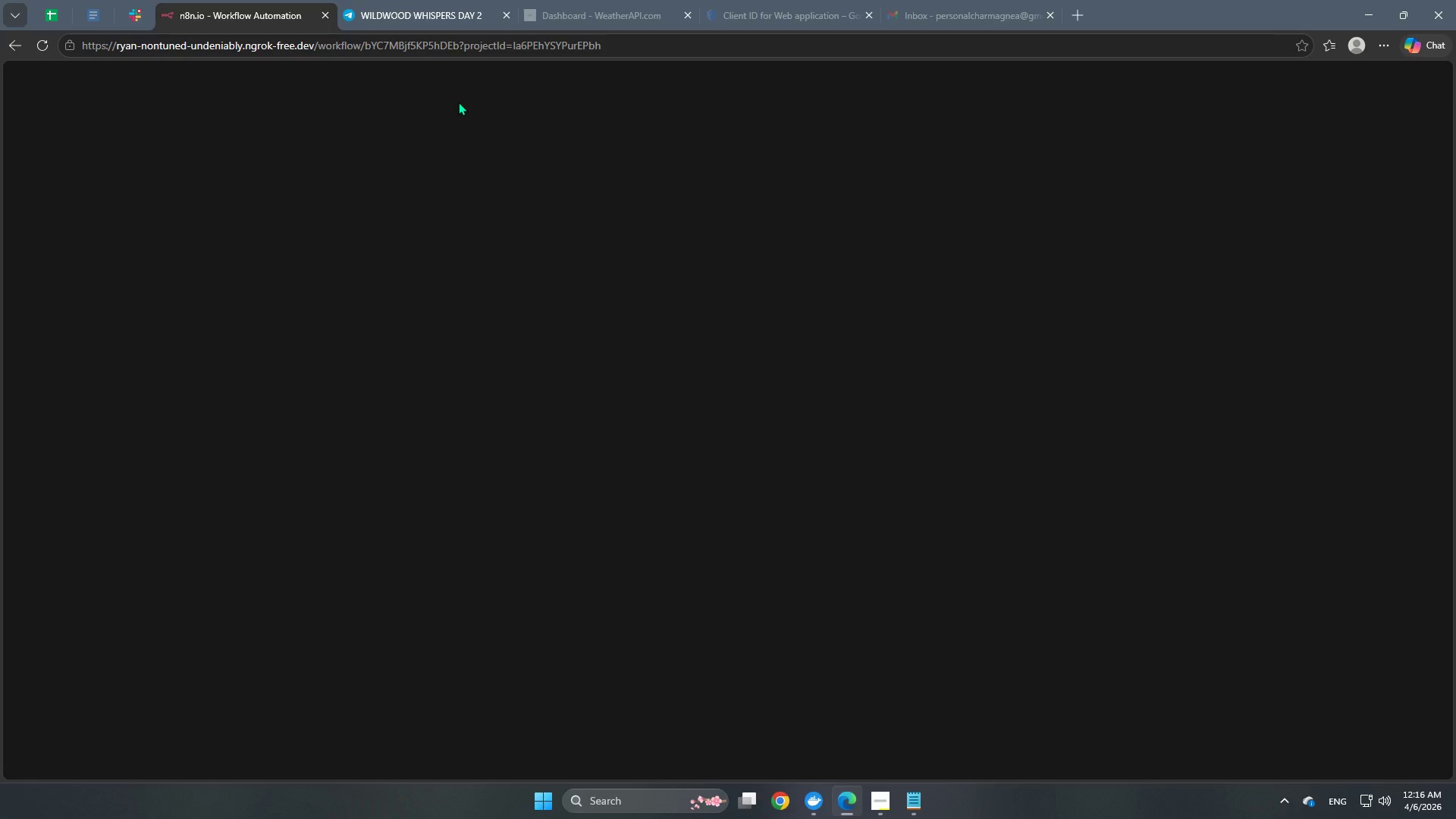 
mouse_move([337, 146])
 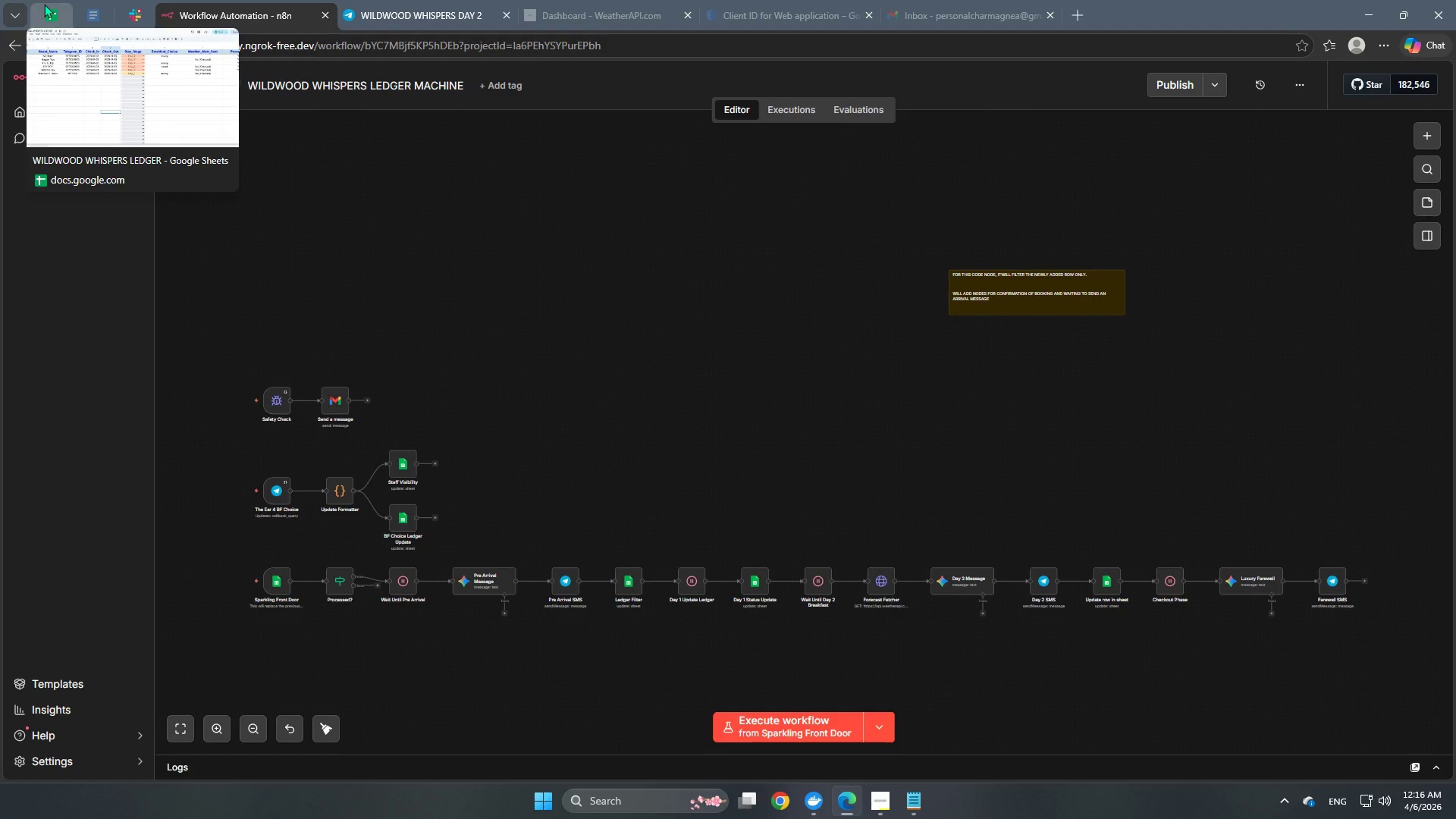 
left_click([44, 4])
 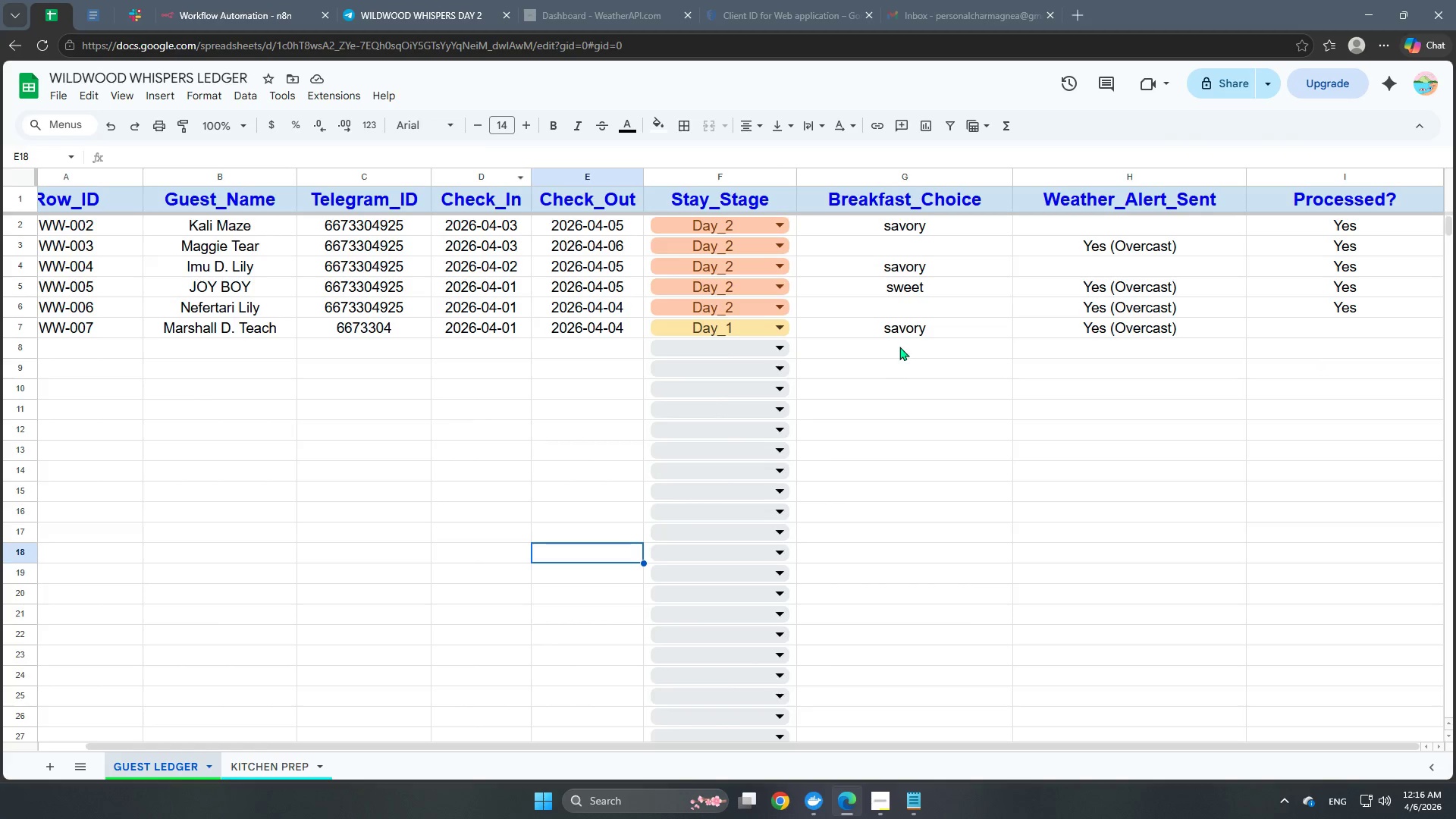 
left_click([233, 15])
 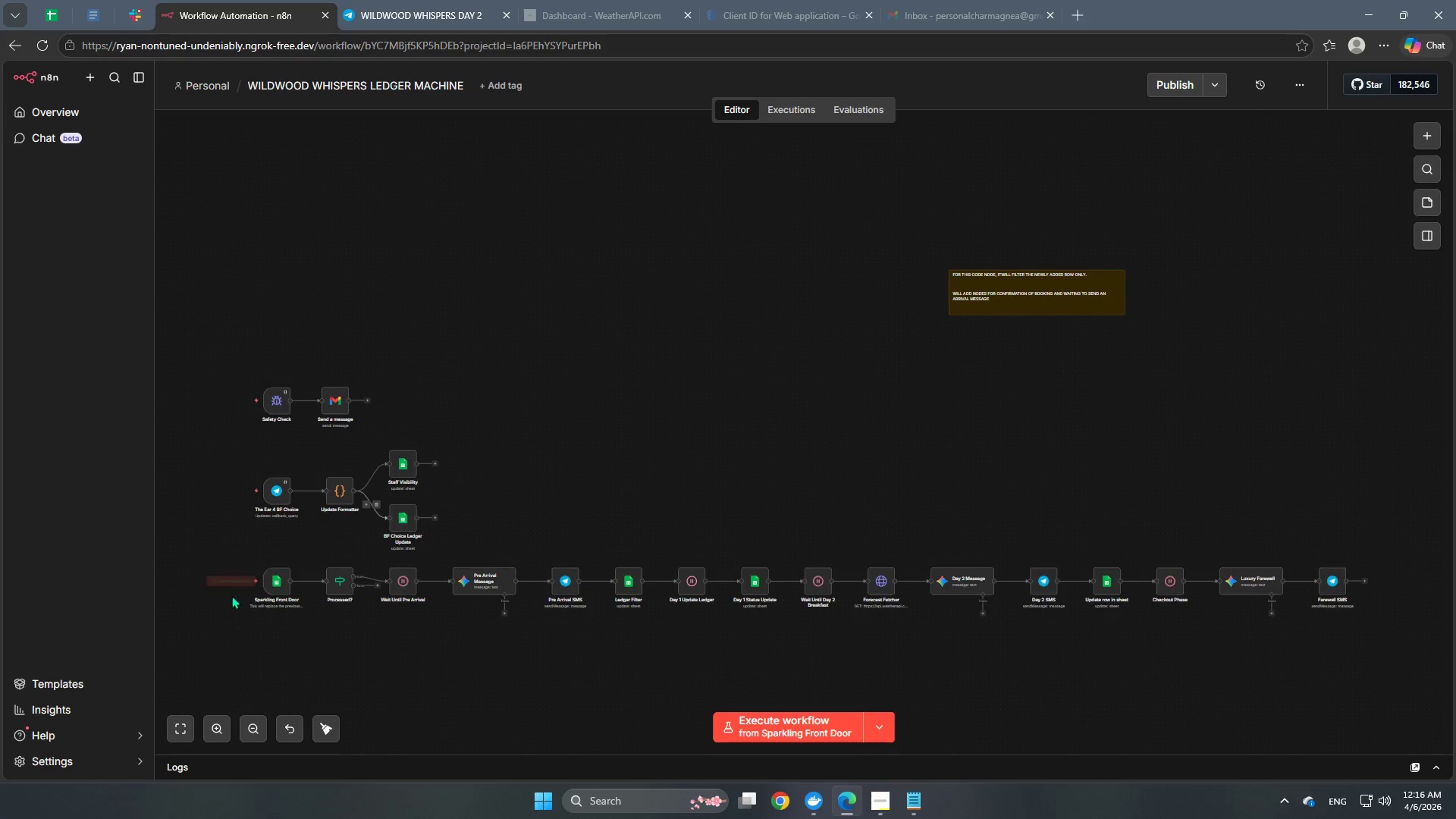 
left_click([231, 582])
 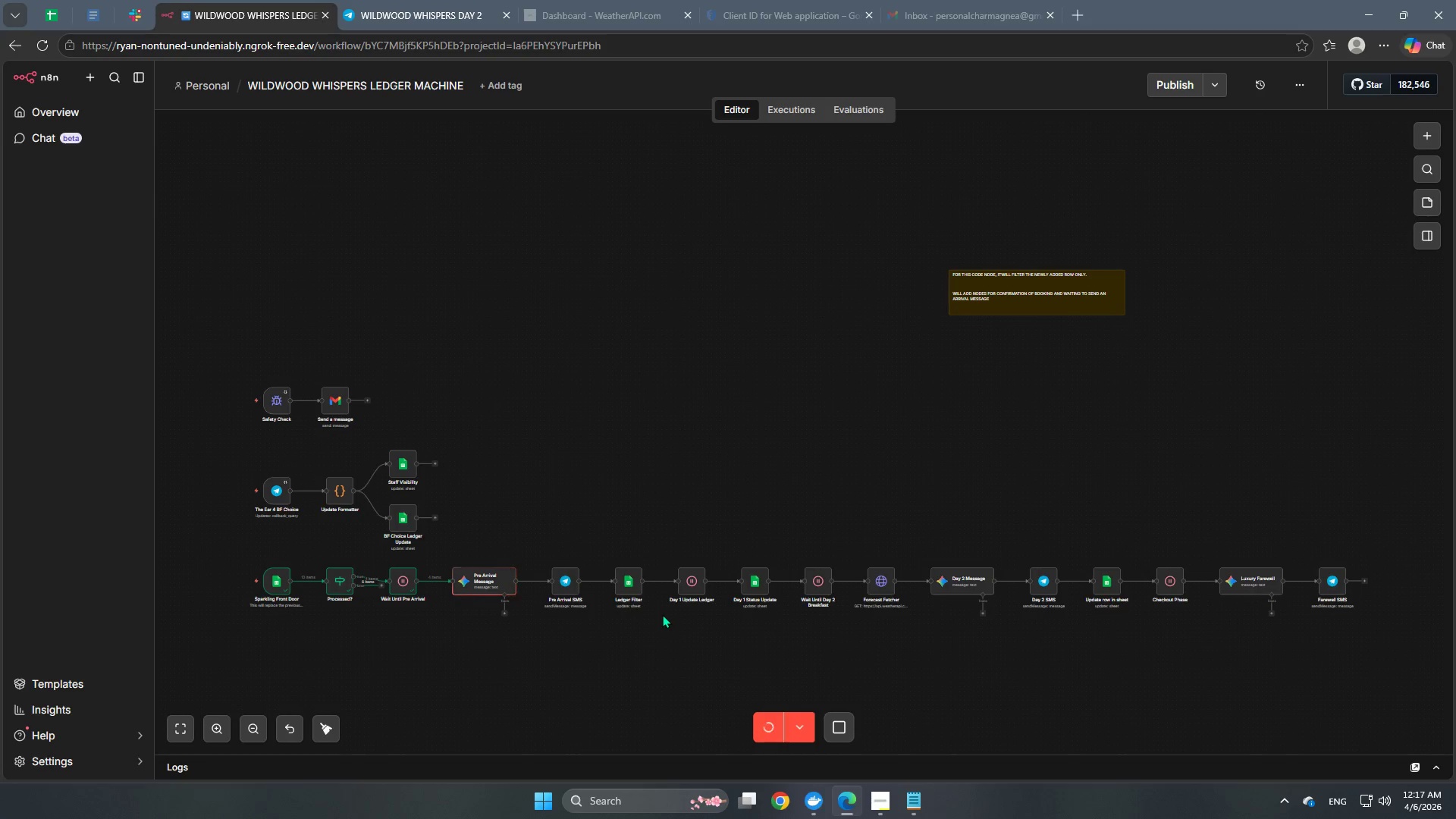 
wait(14.05)
 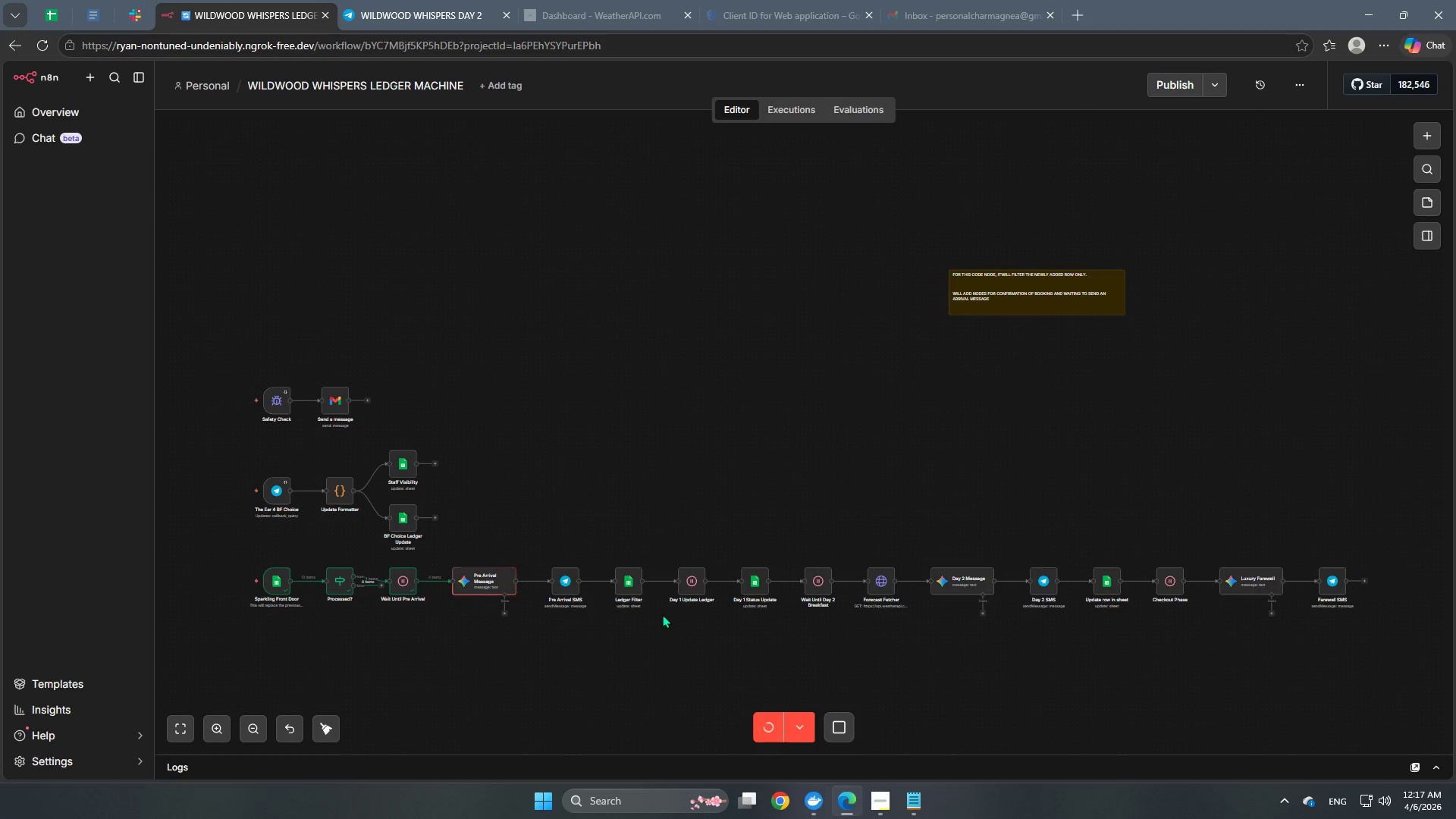 
double_click([219, 726])
 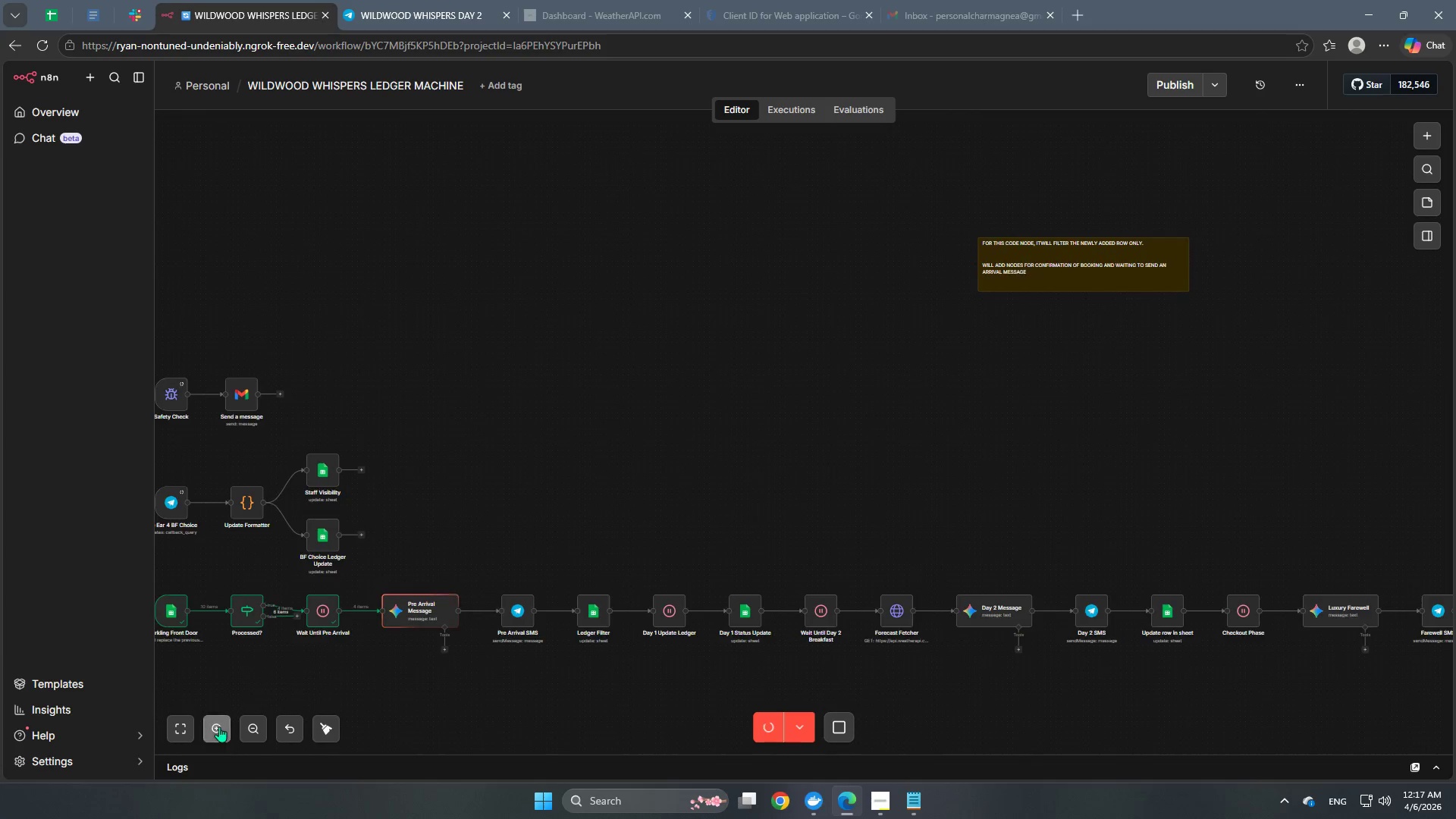 
triple_click([219, 726])
 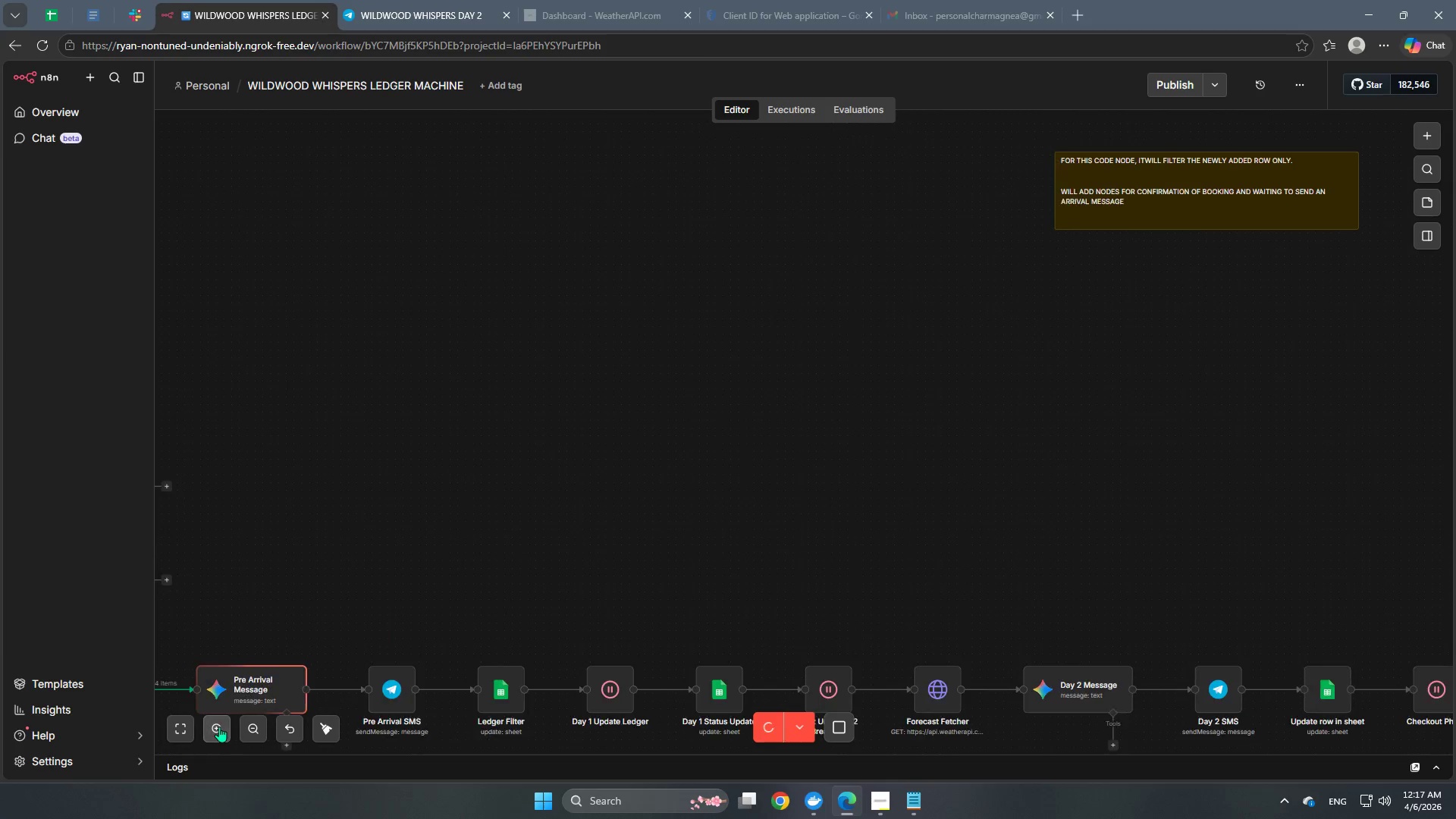 
triple_click([219, 726])
 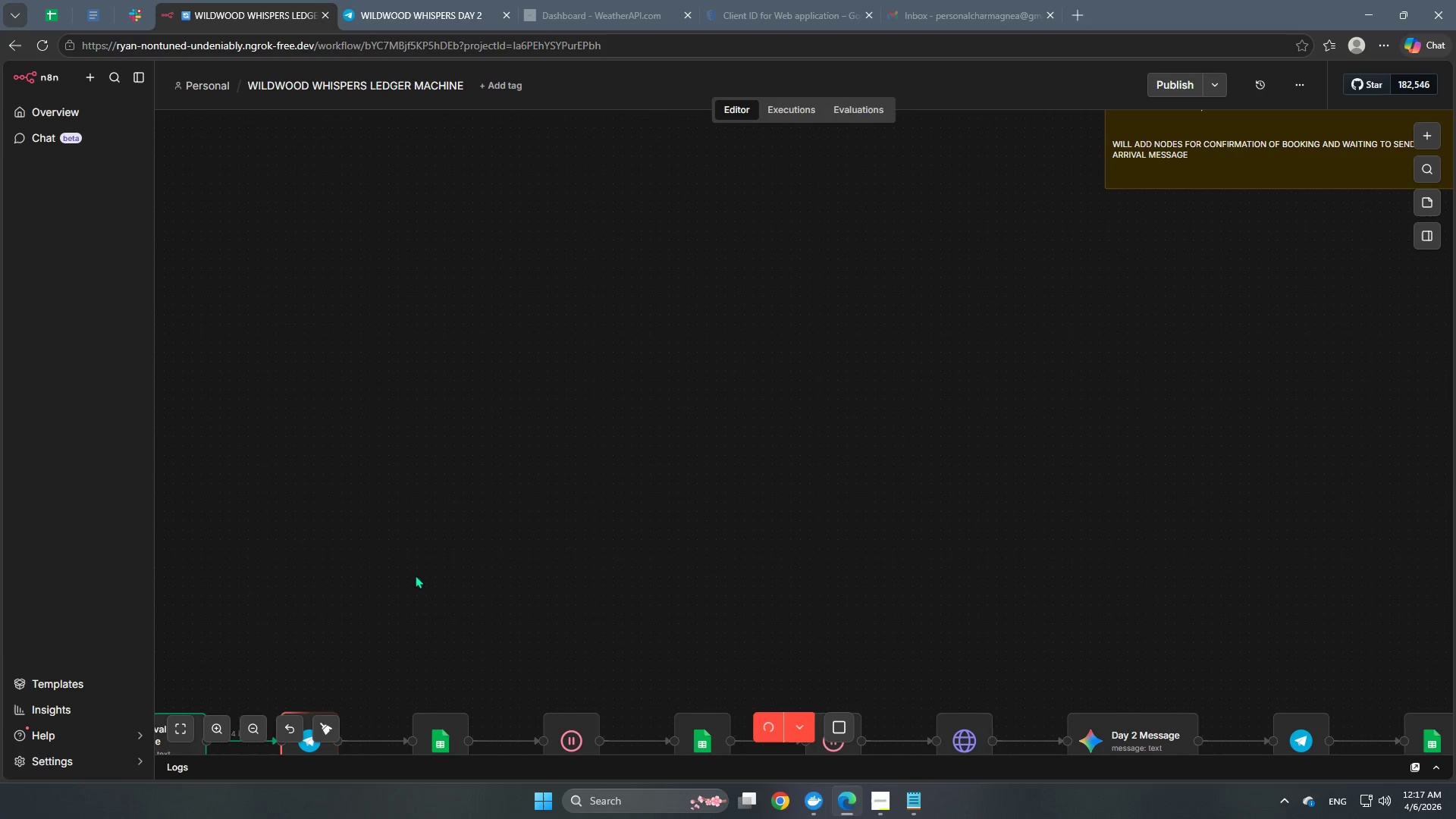 
hold_key(key=Space, duration=1.25)
 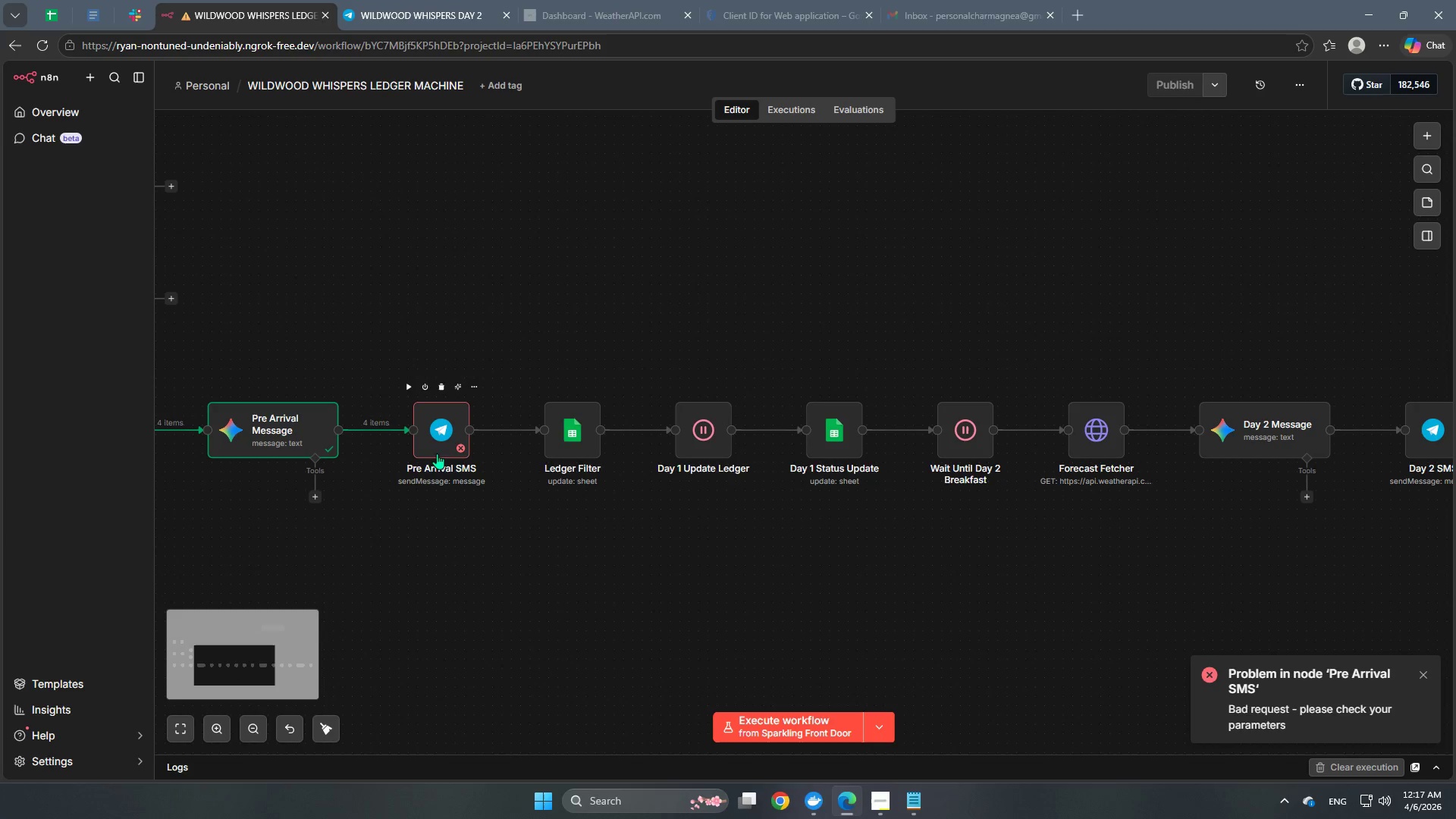 
left_click_drag(start_coordinate=[415, 575], to_coordinate=[547, 264])
 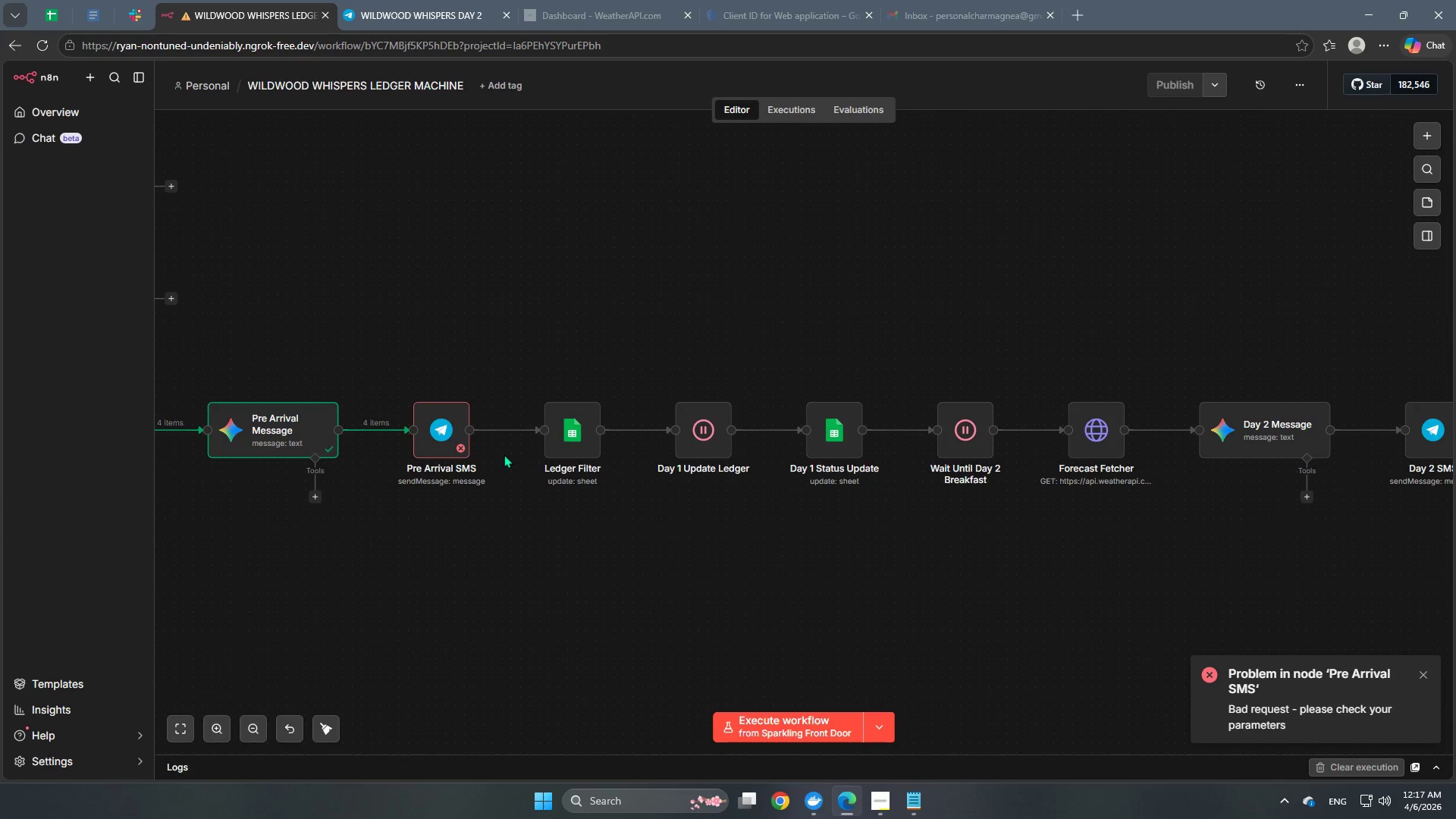 
double_click([455, 433])
 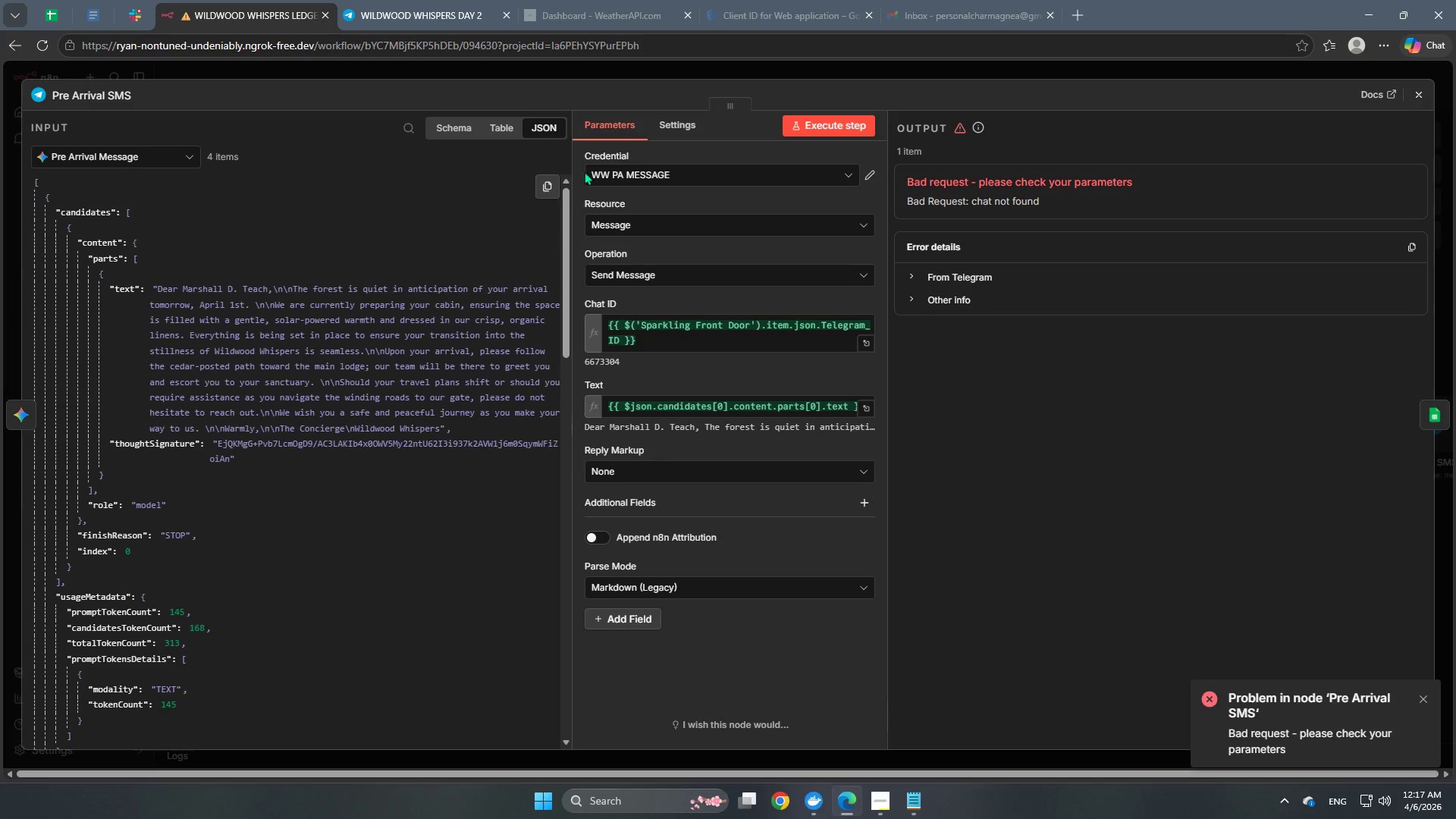 
left_click([646, 77])
 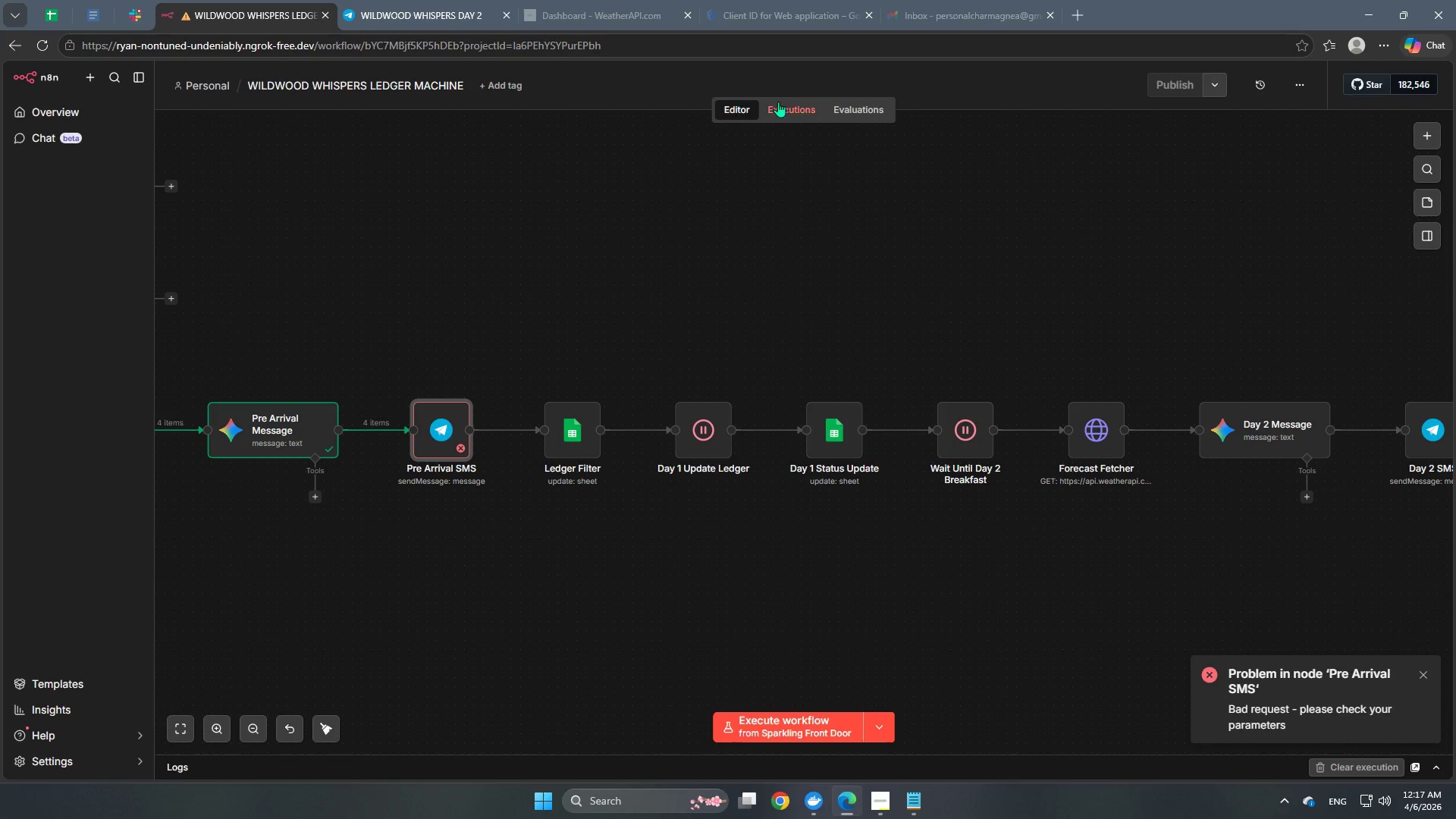 
left_click([802, 103])
 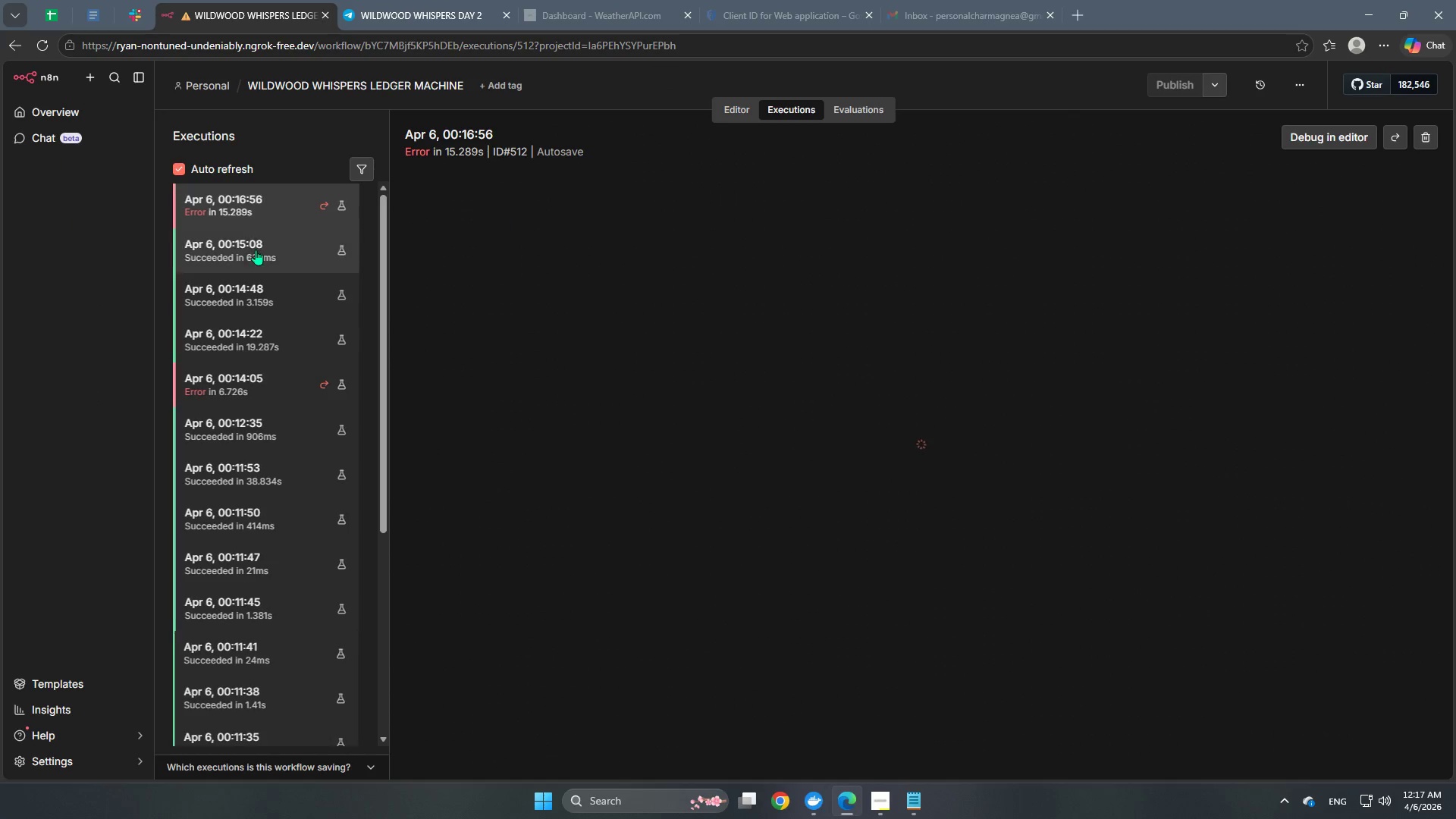 
left_click([249, 194])
 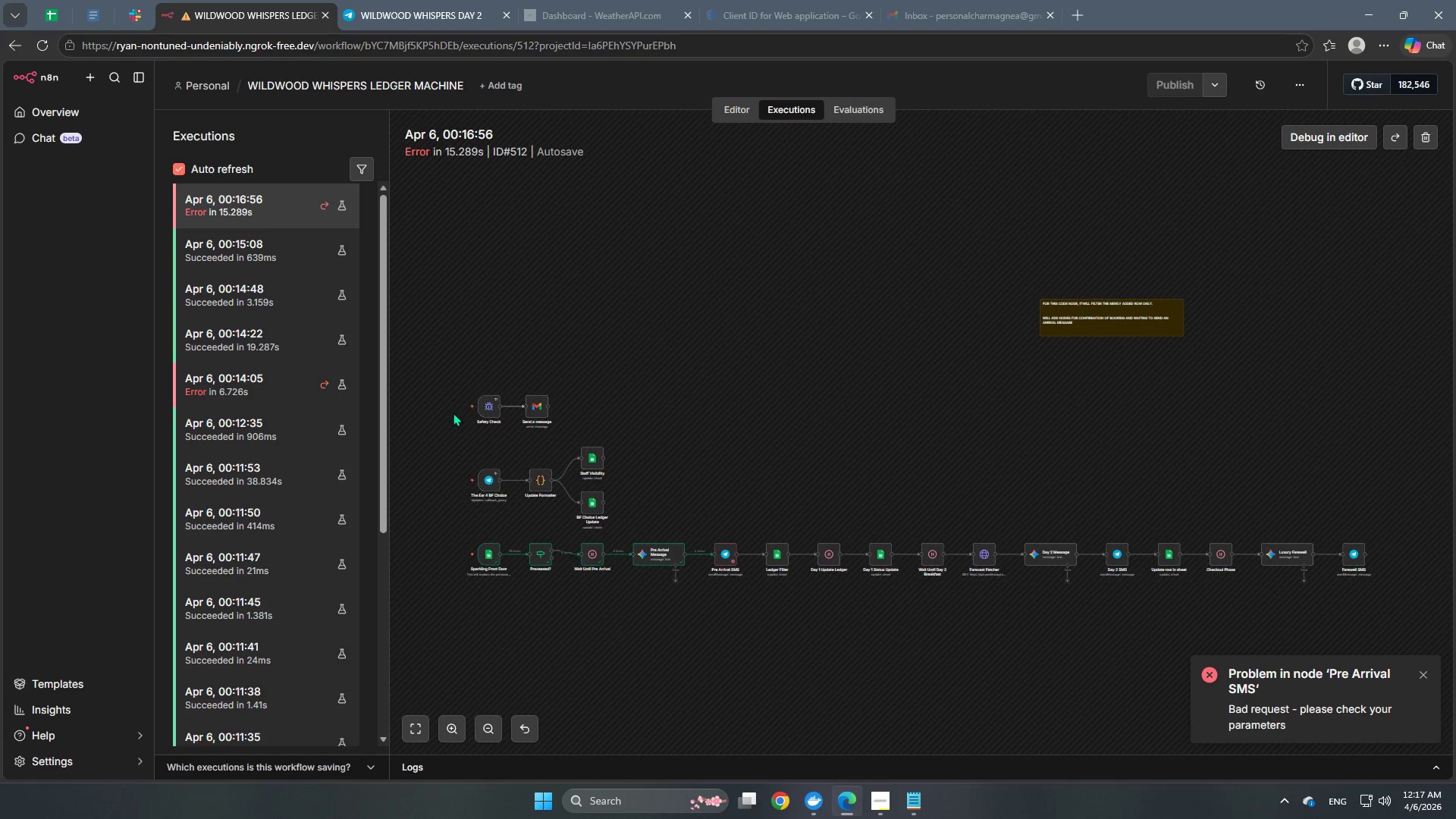 
left_click([484, 410])
 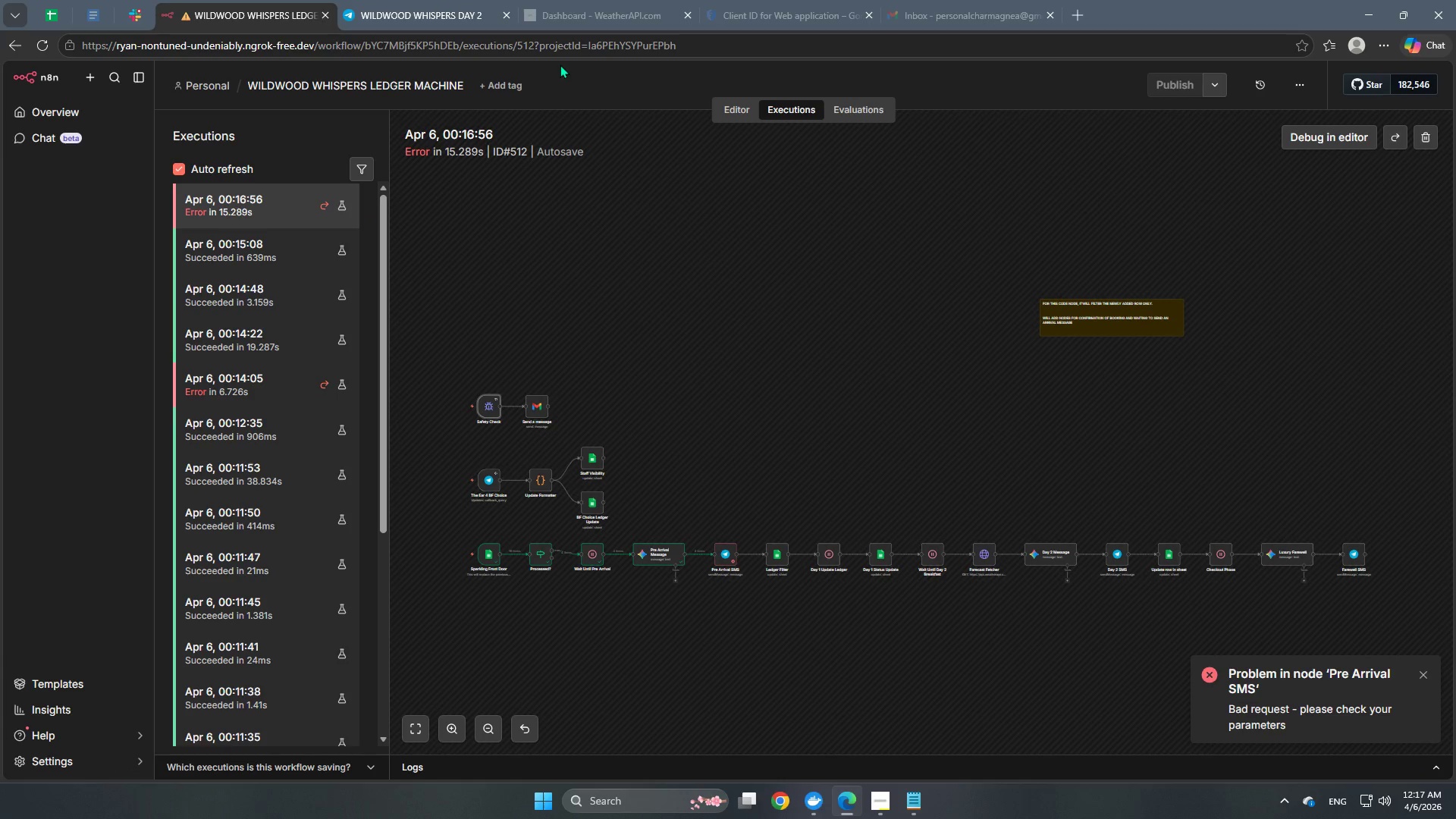 
left_click([733, 117])
 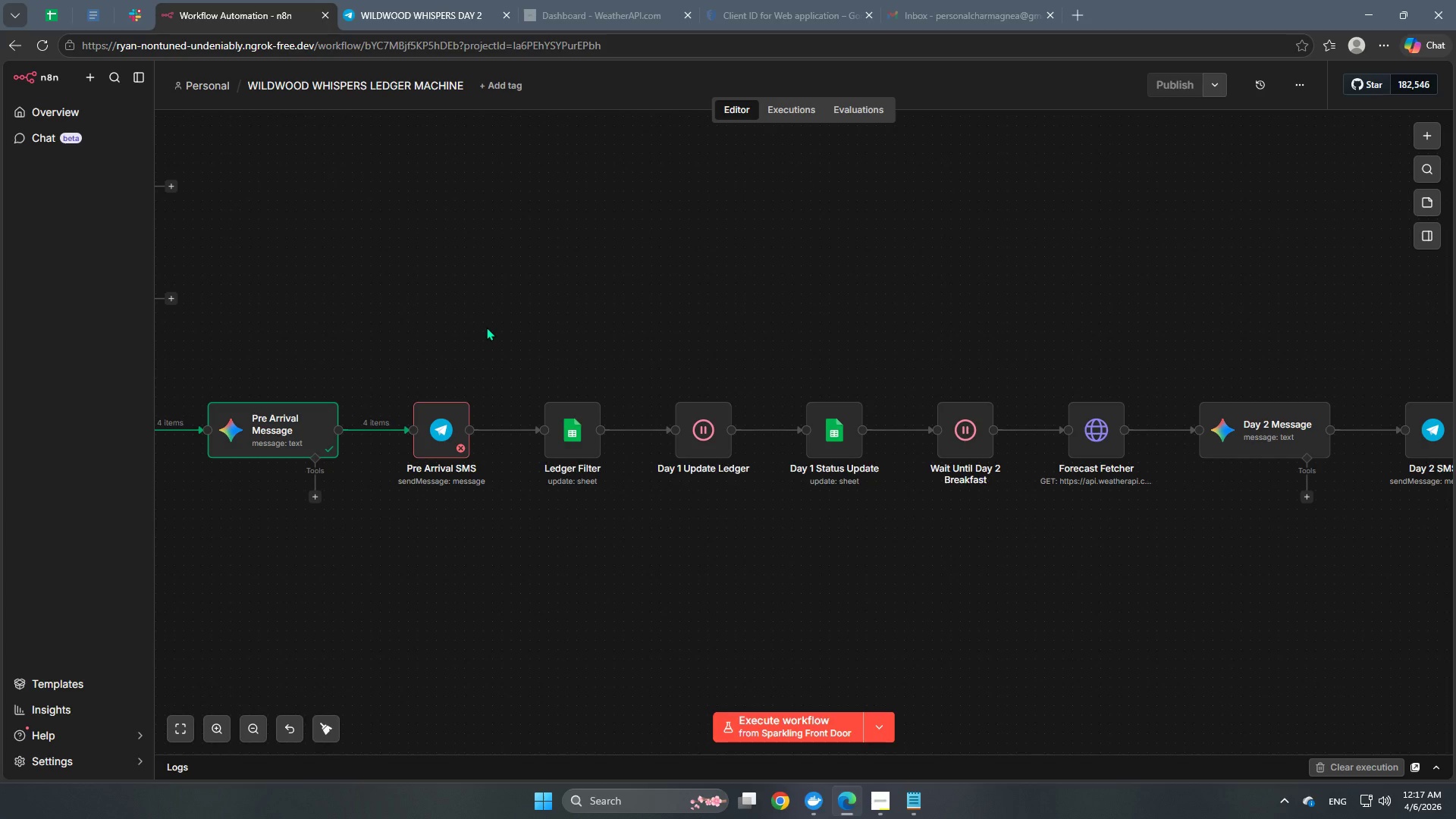 
hold_key(key=Space, duration=1.5)
 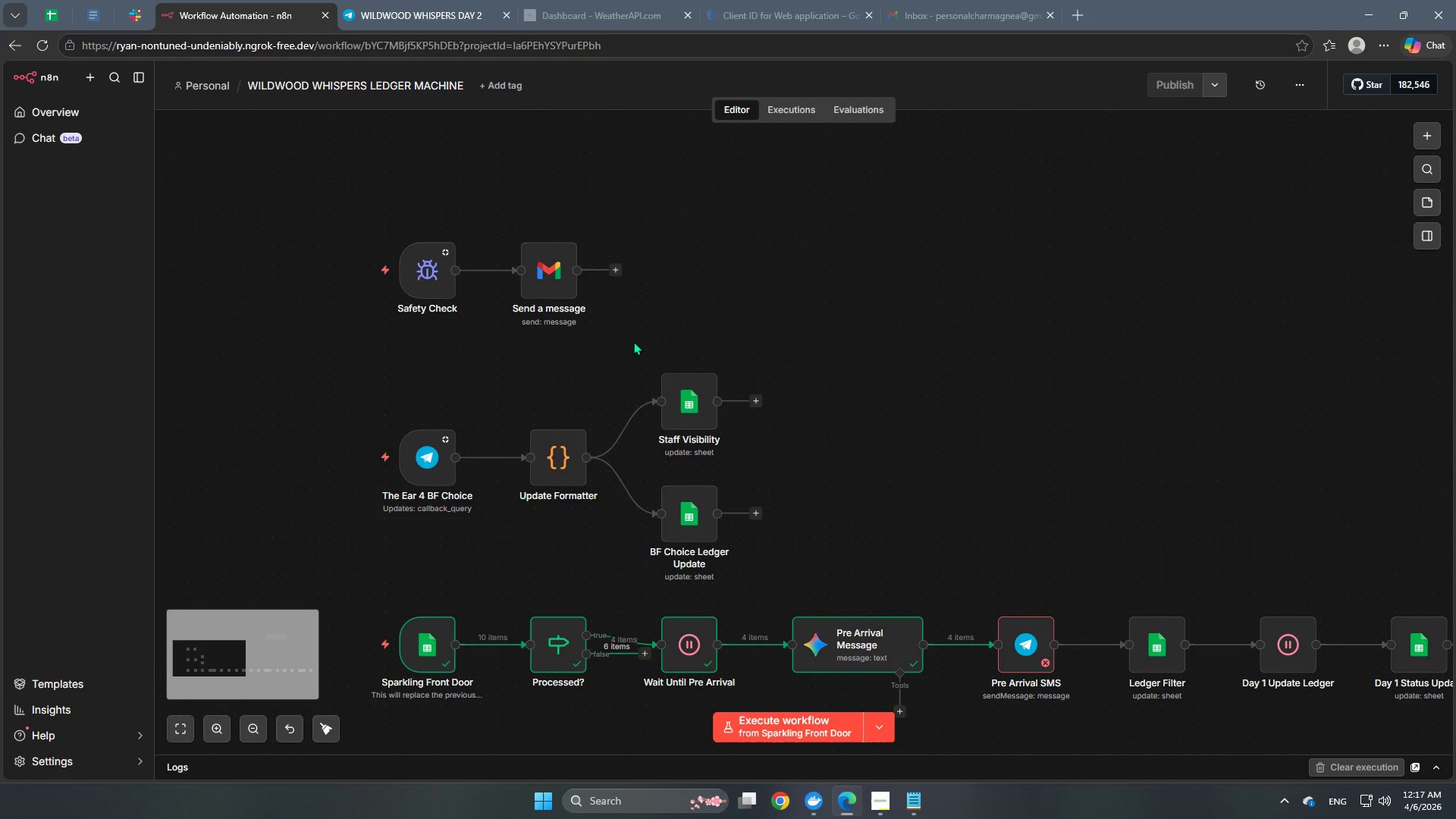 
left_click_drag(start_coordinate=[432, 282], to_coordinate=[1017, 497])
 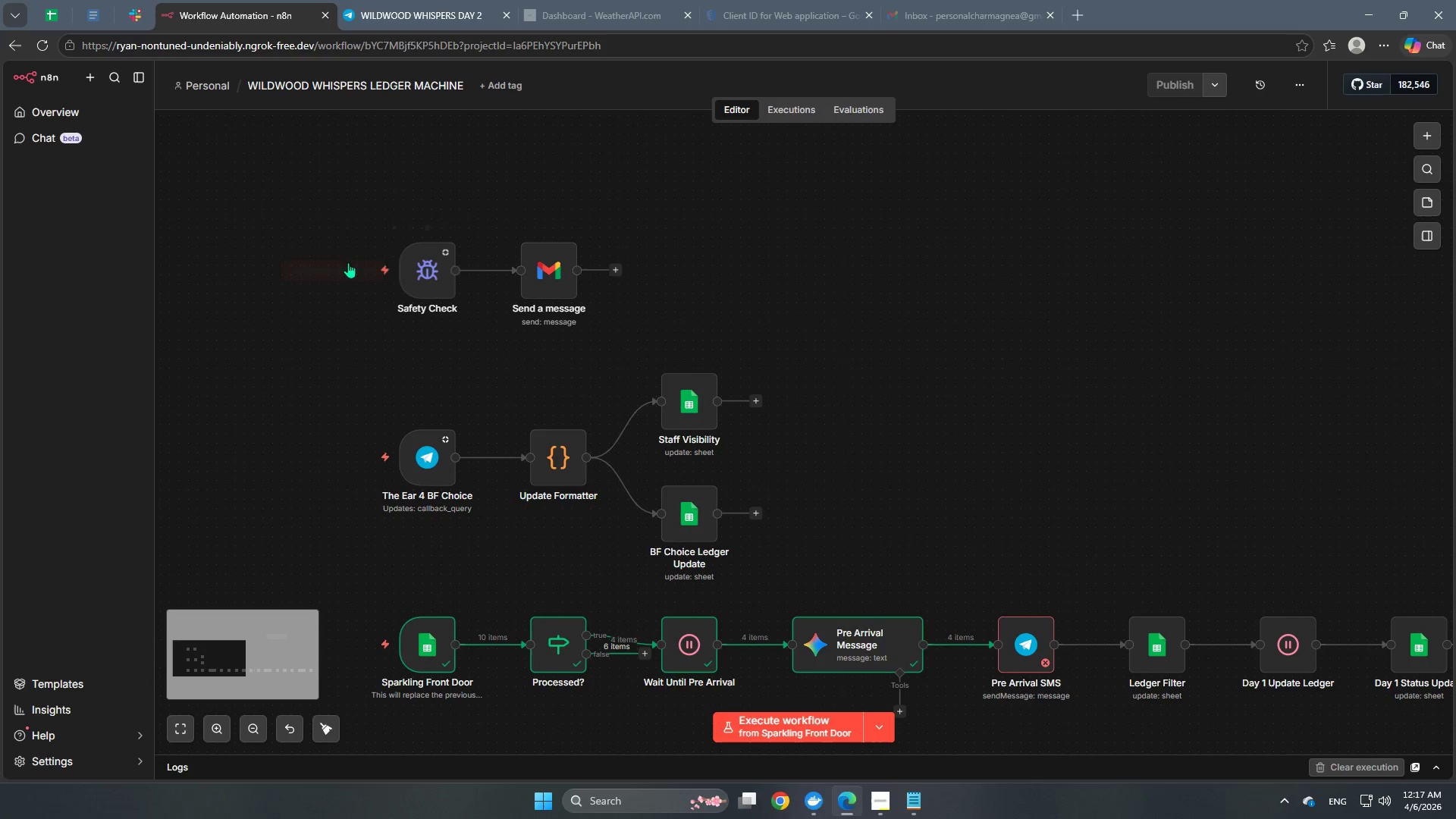 
hold_key(key=Space, duration=0.52)
 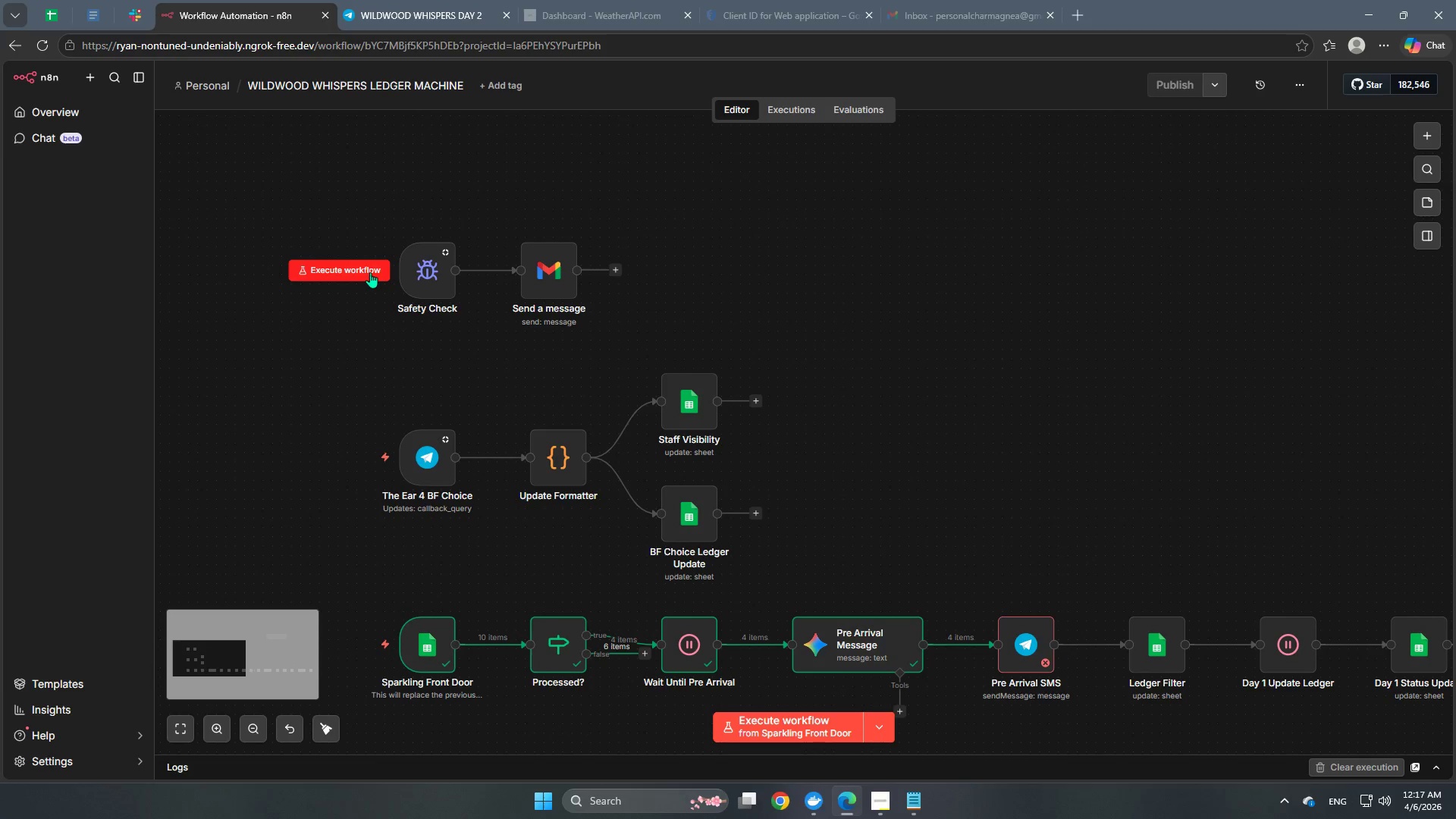 
left_click([371, 272])
 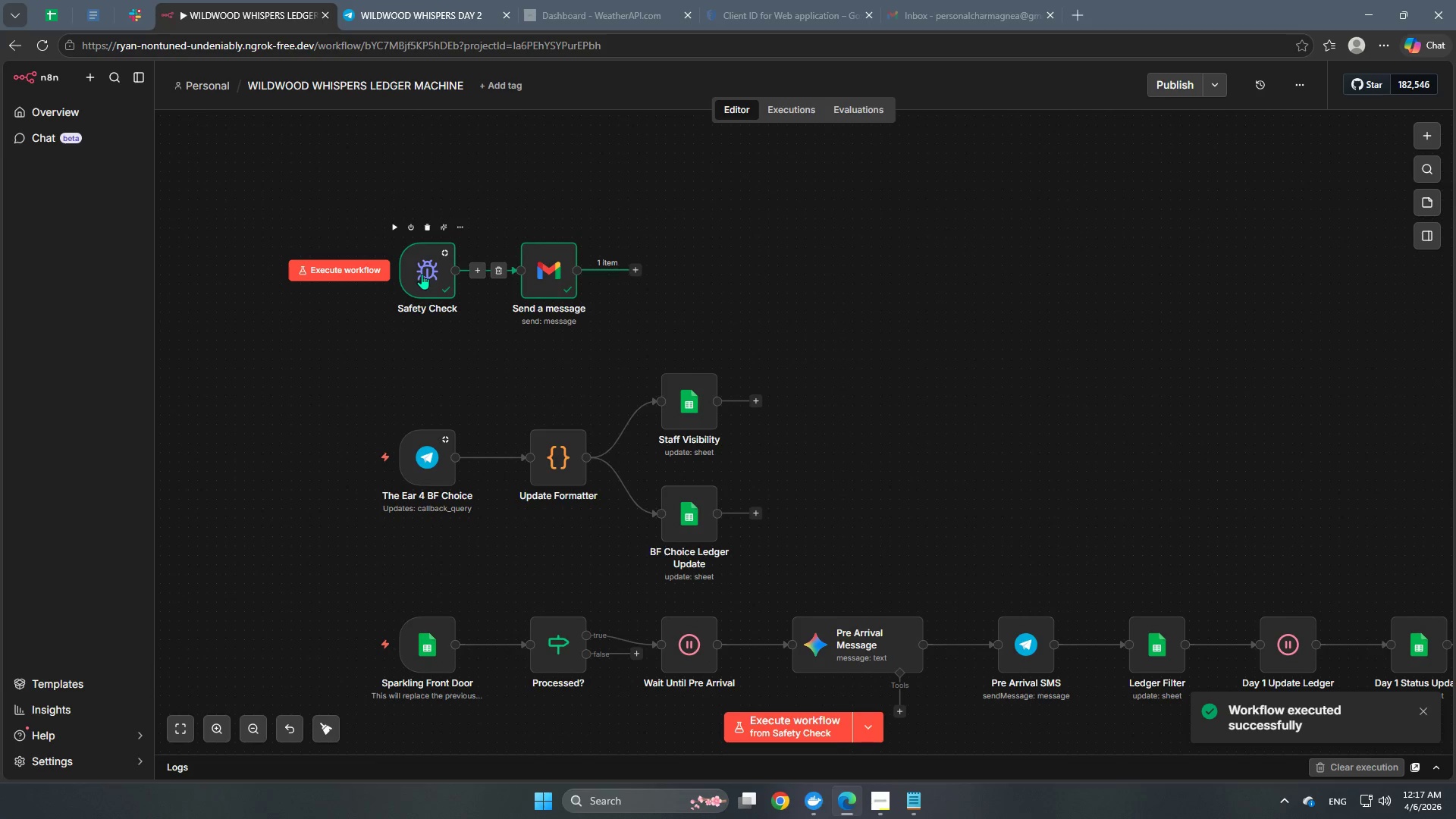 
left_click([795, 102])
 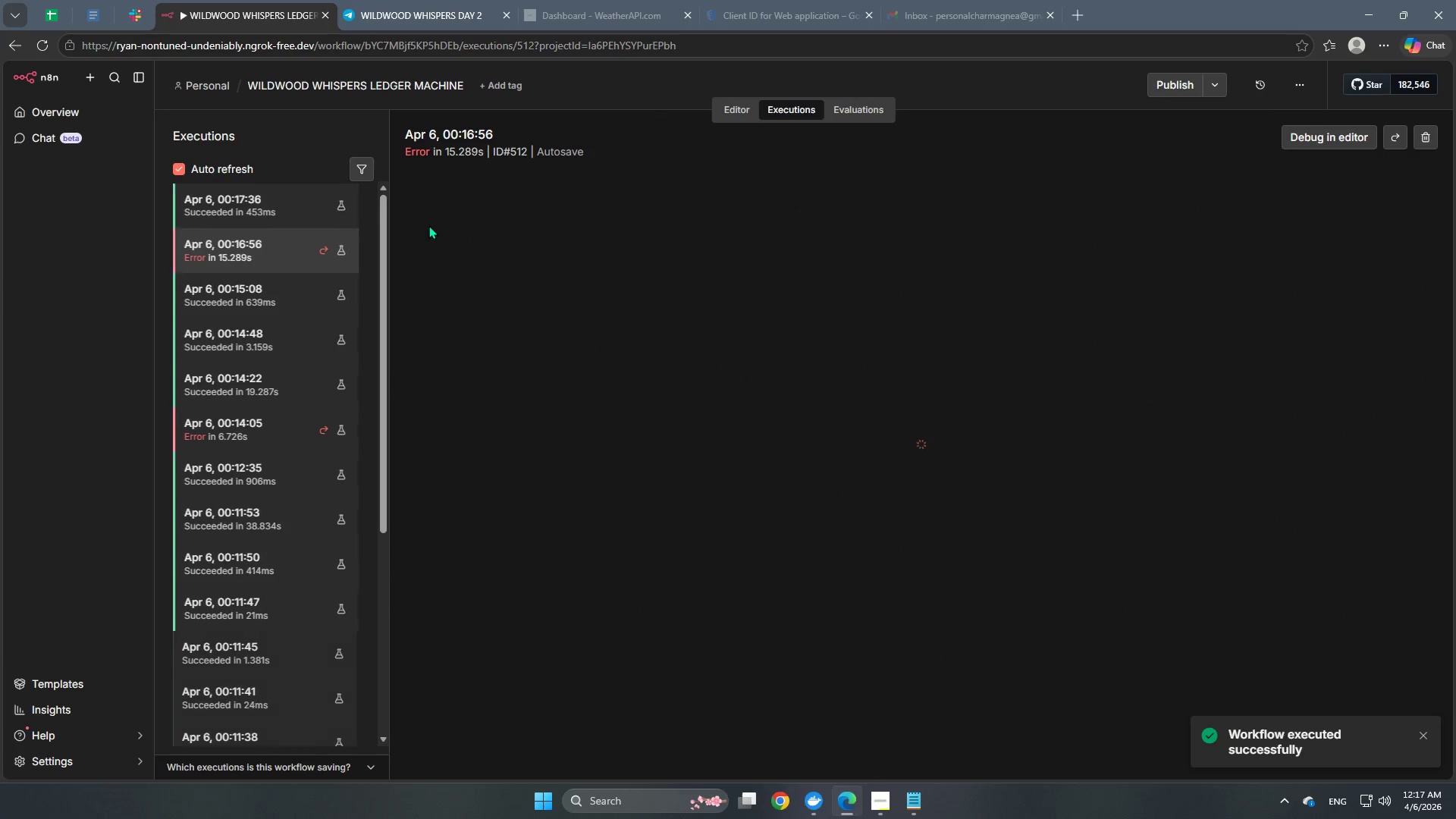 
left_click([196, 224])
 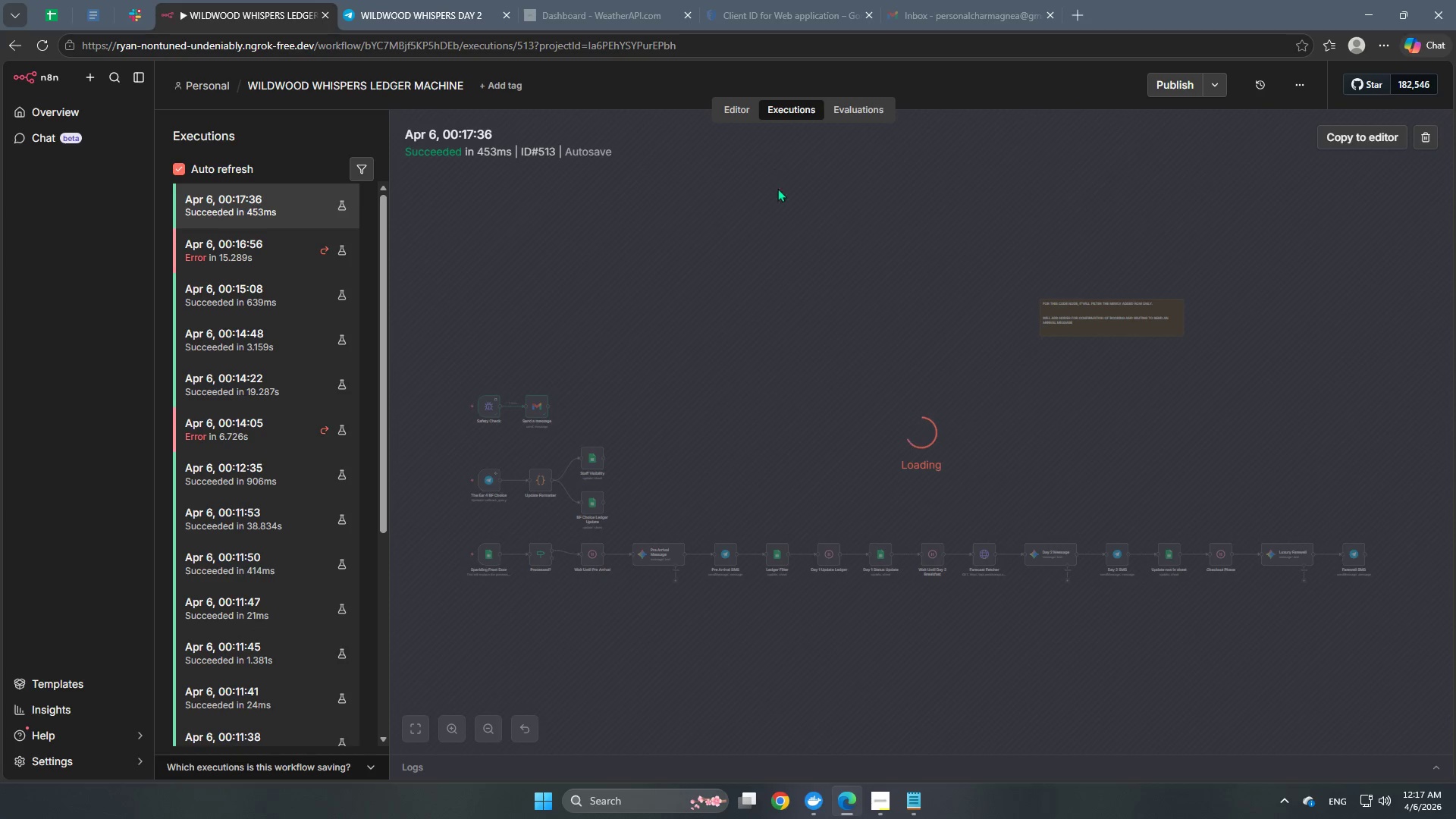 
left_click([733, 110])
 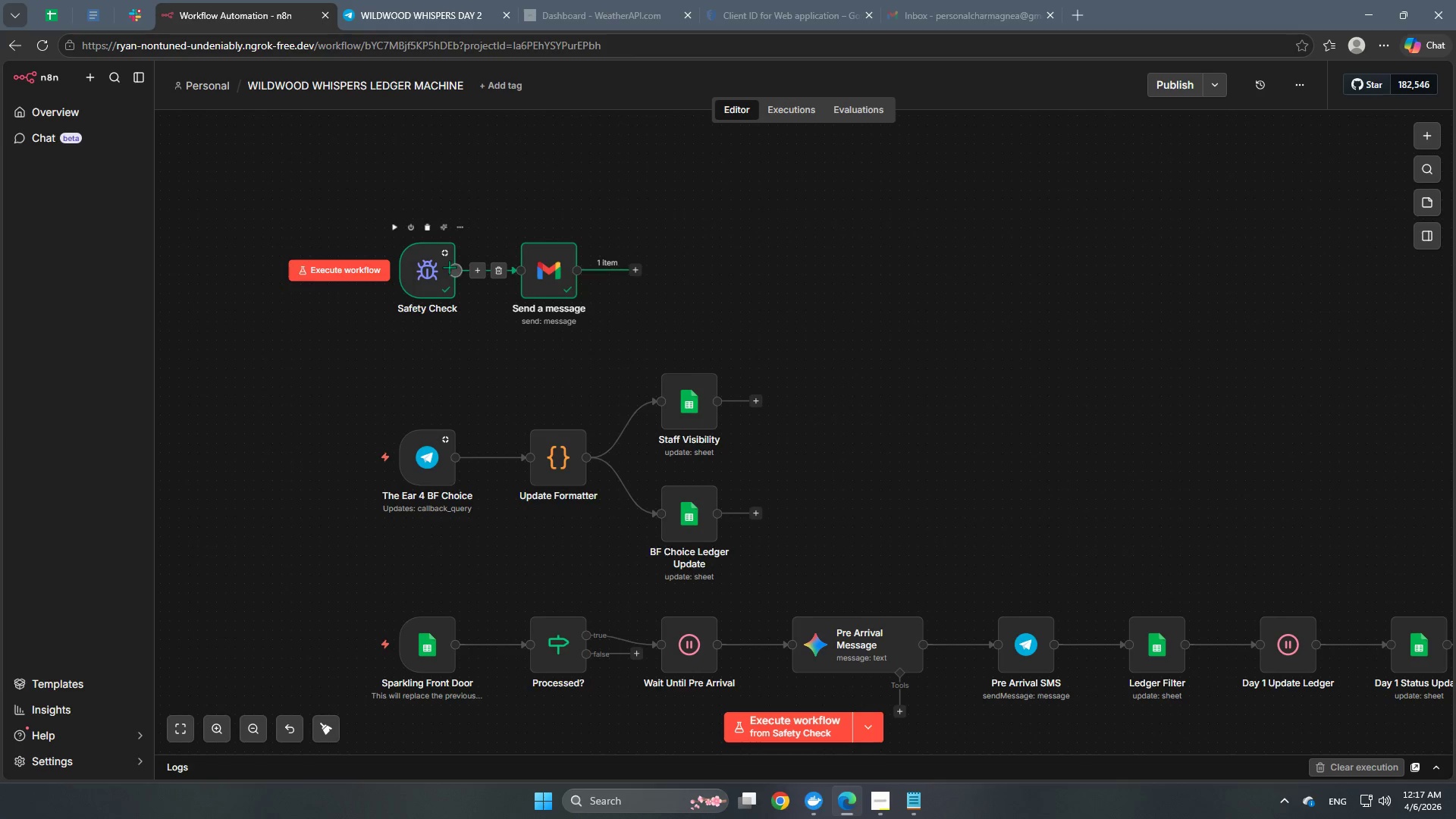 
double_click([430, 269])
 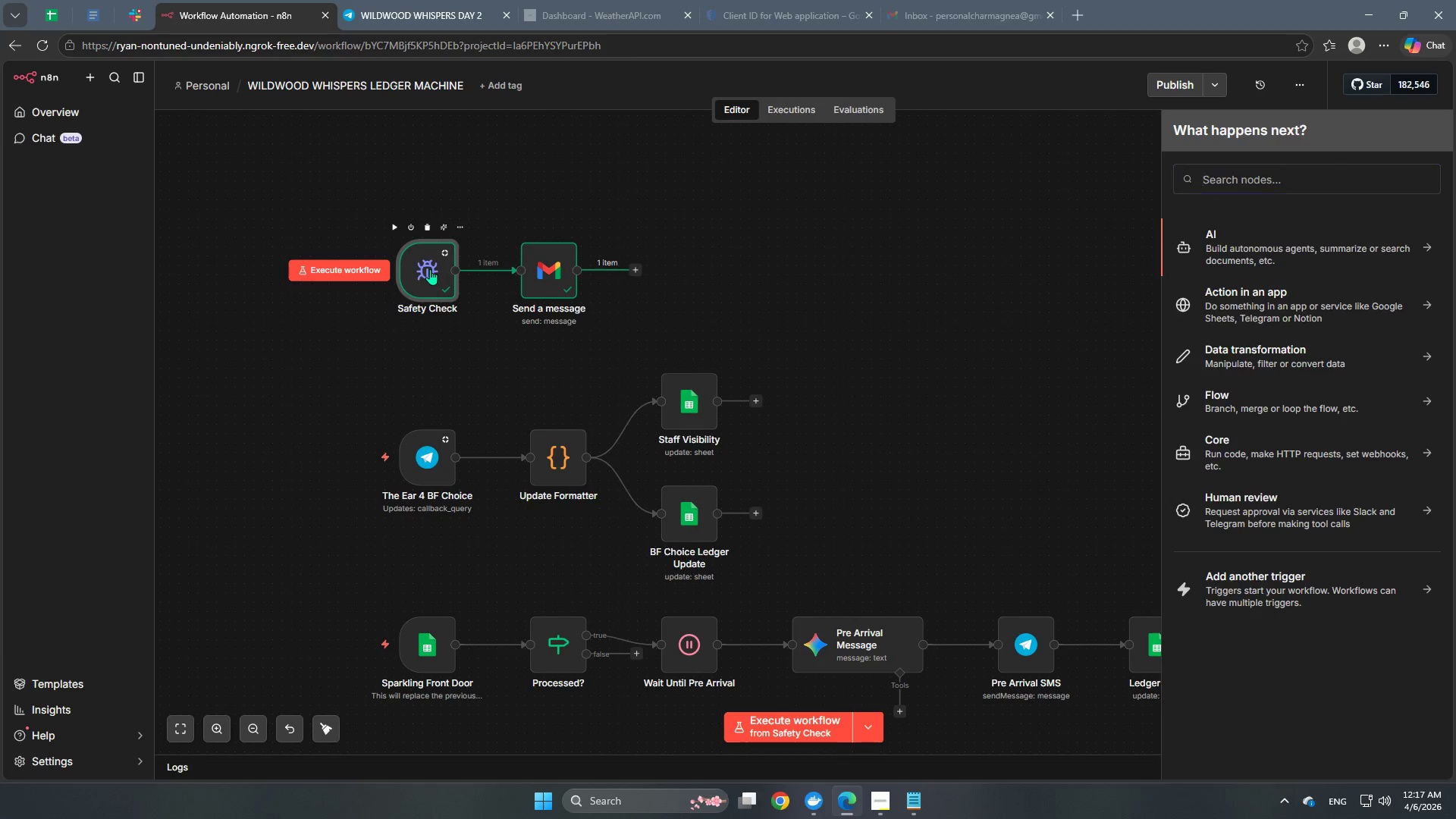 
triple_click([430, 269])
 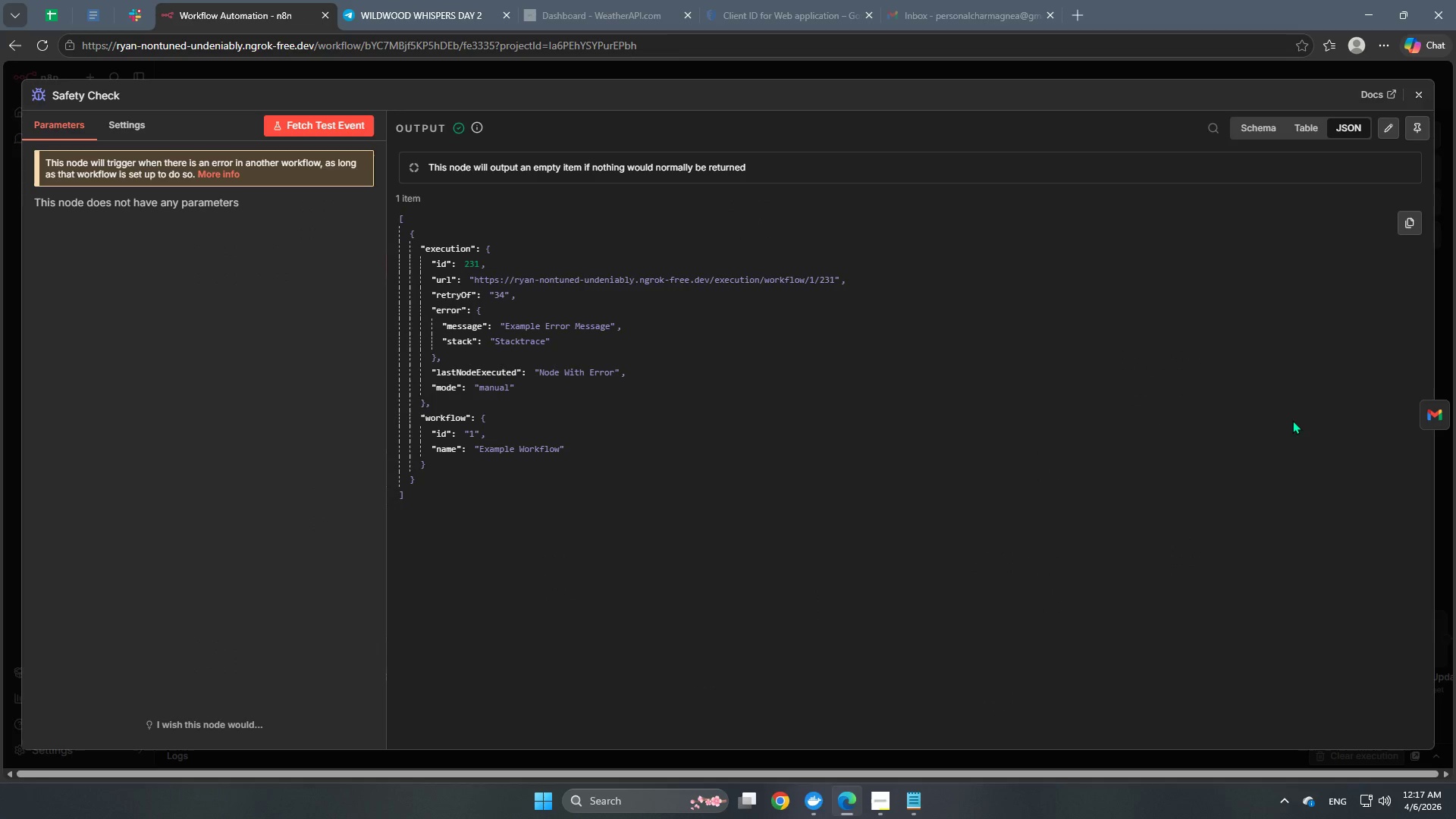 
left_click([1445, 416])
 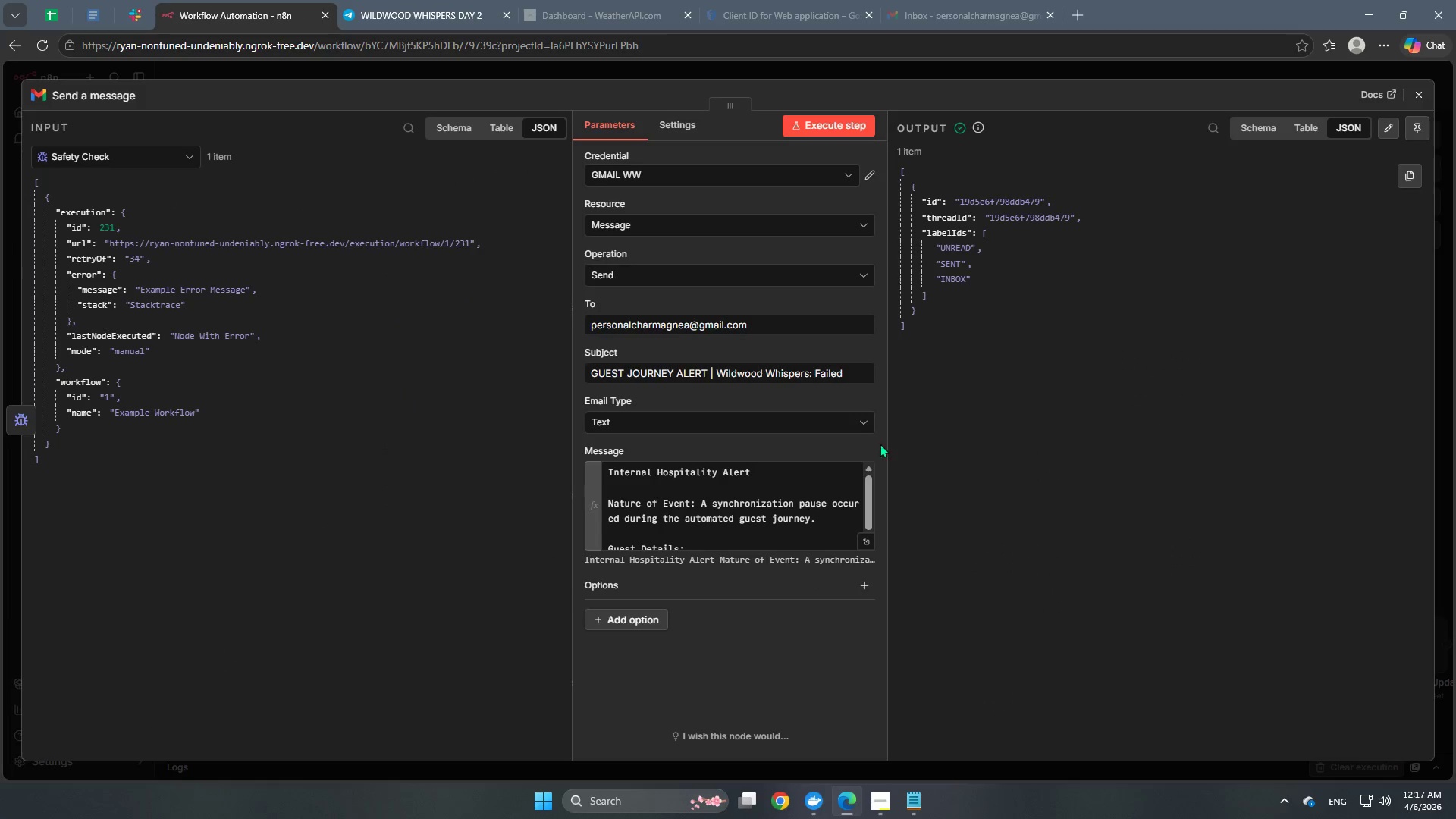 
scroll: coordinate [726, 529], scroll_direction: down, amount: 4.0
 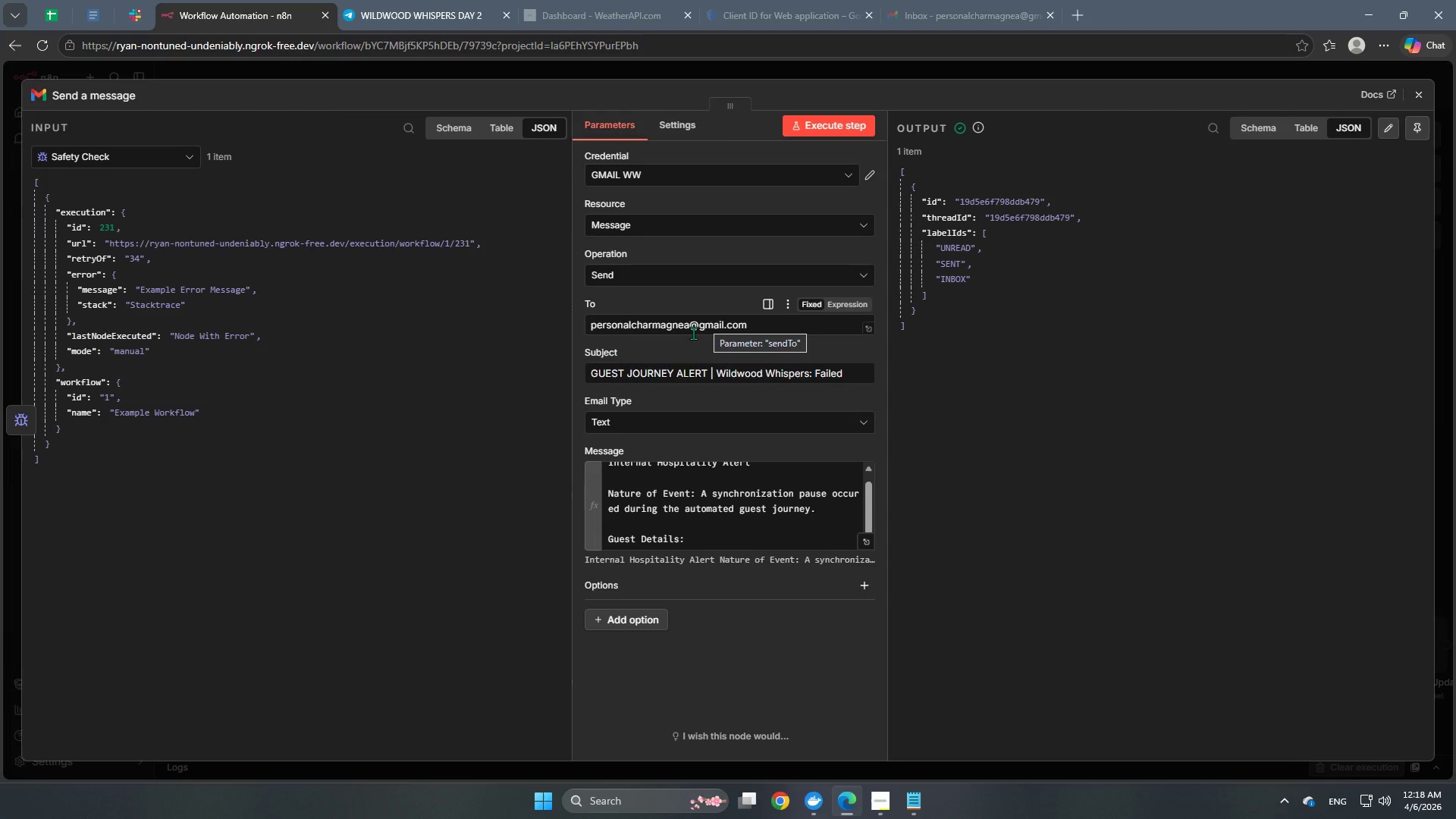 
wait(26.36)
 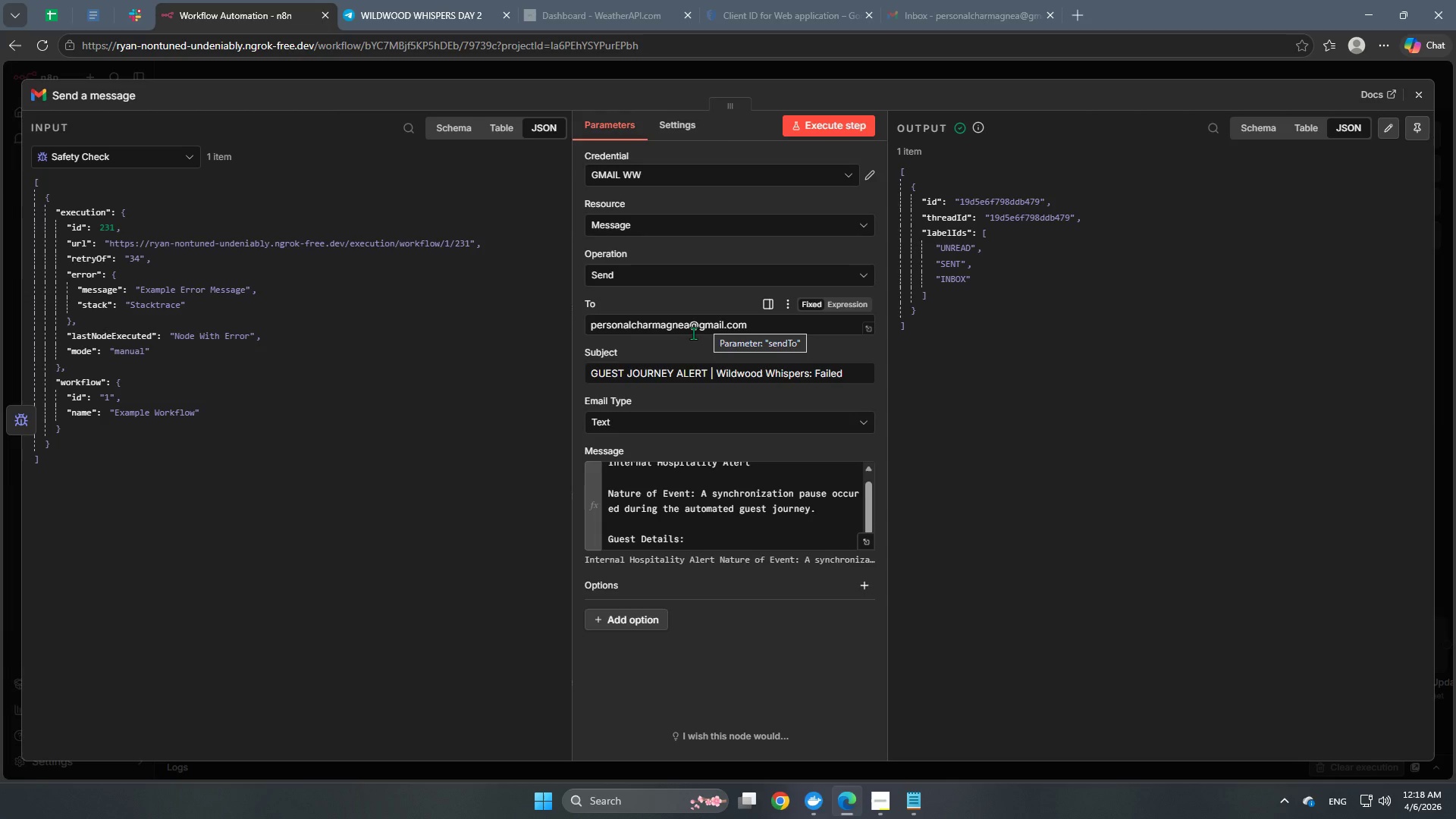 
left_click([635, 82])
 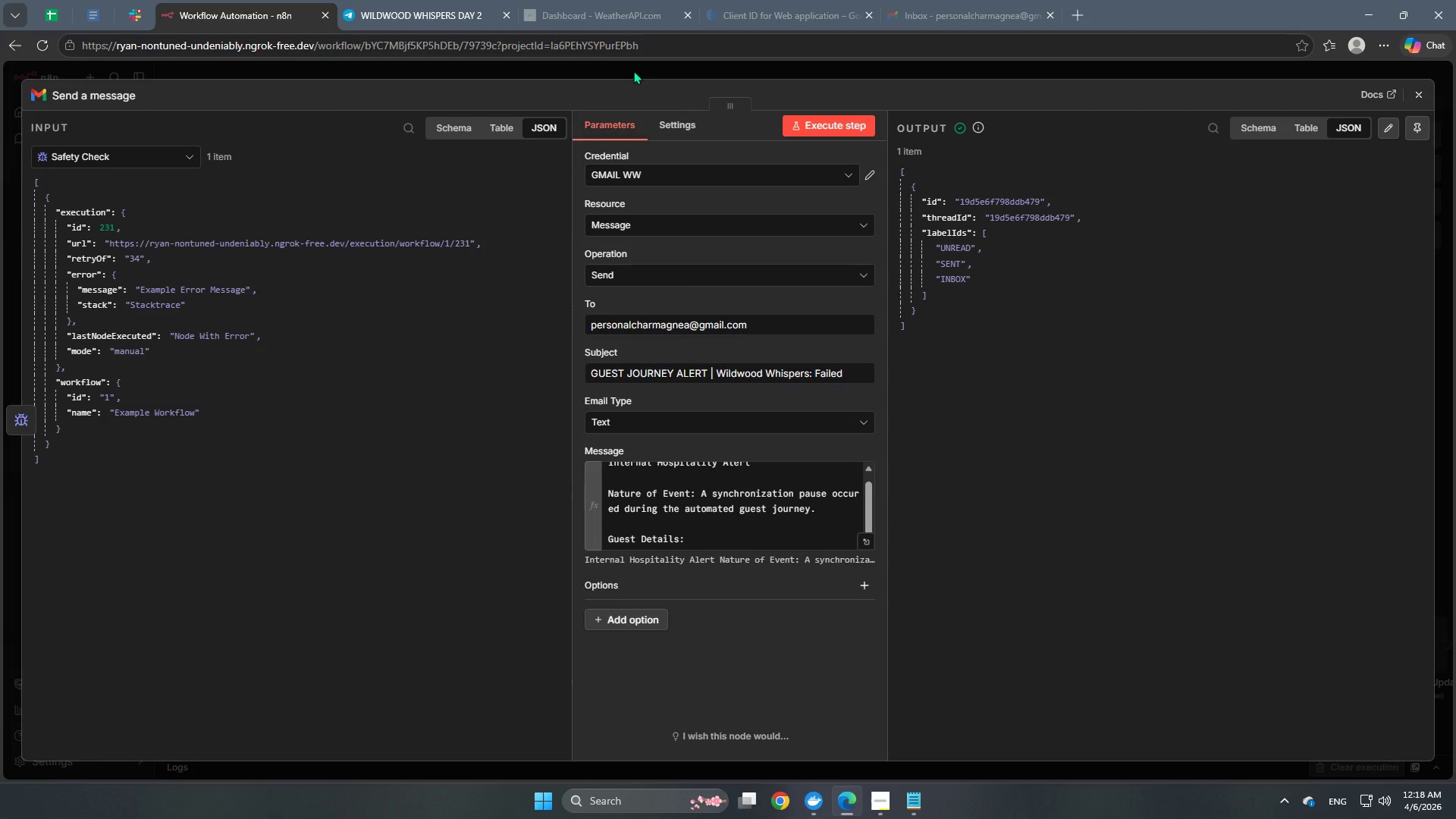 
left_click([635, 67])
 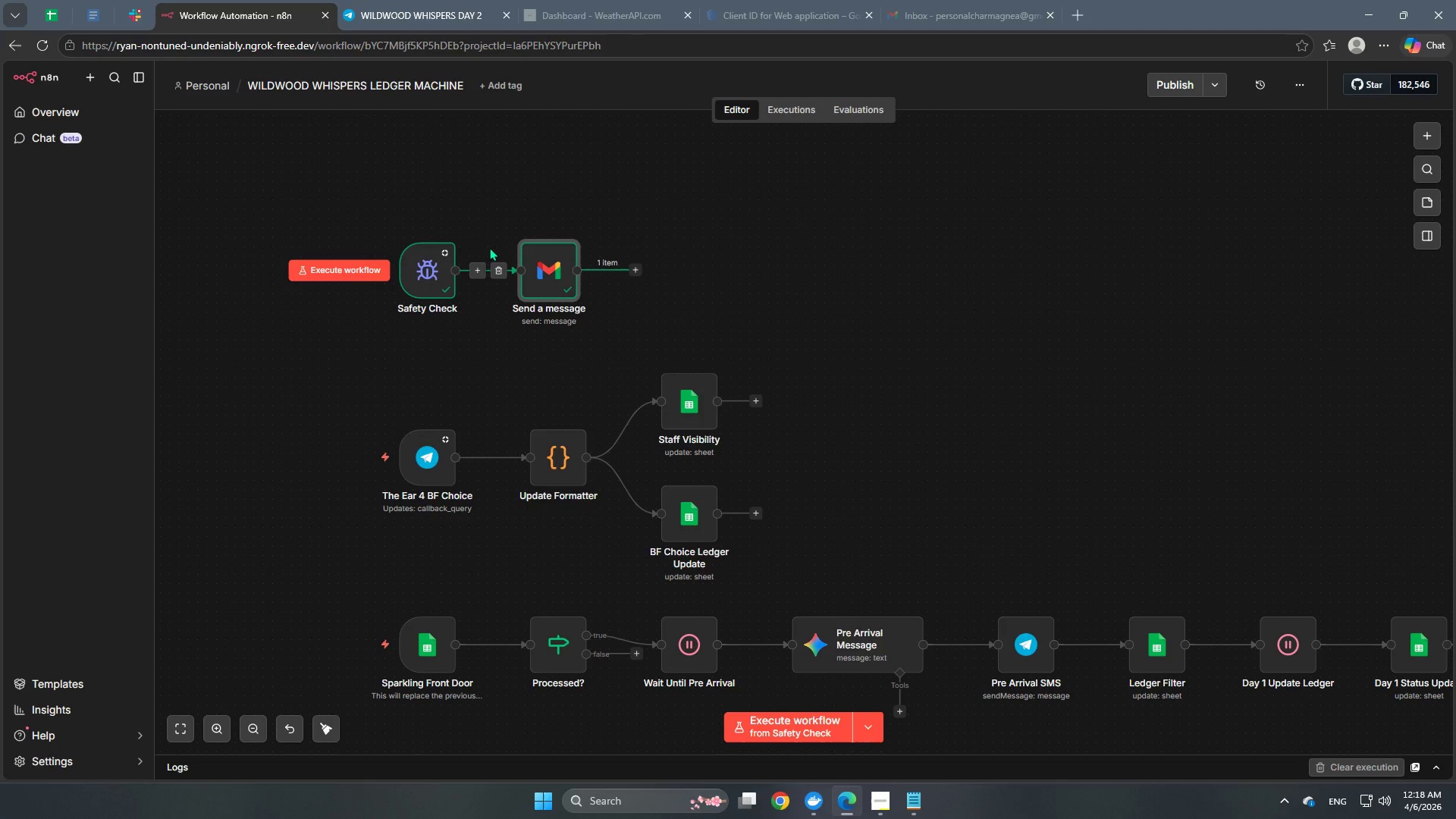 
left_click_drag(start_coordinate=[545, 277], to_coordinate=[702, 277])
 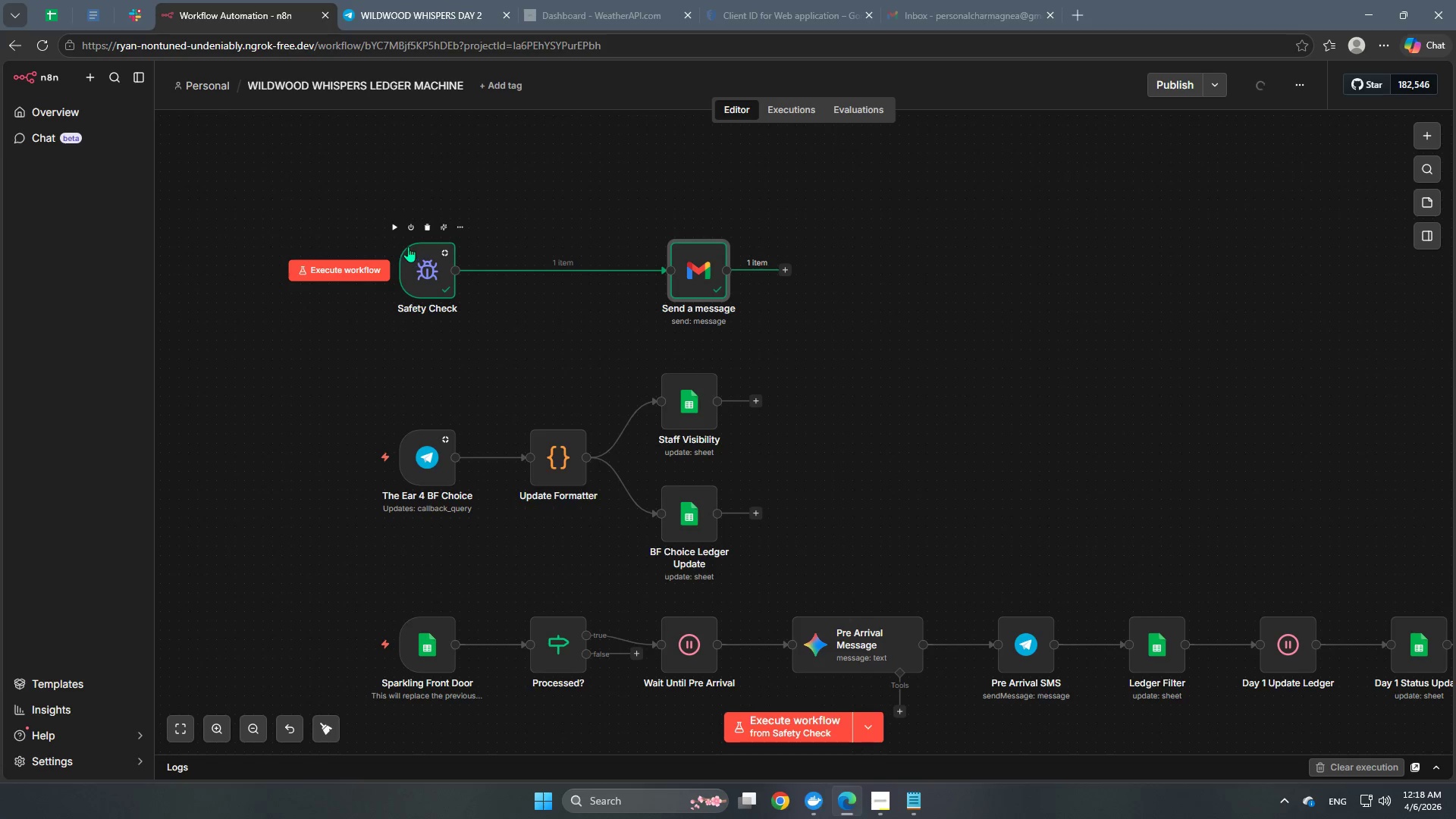 
left_click([569, 268])
 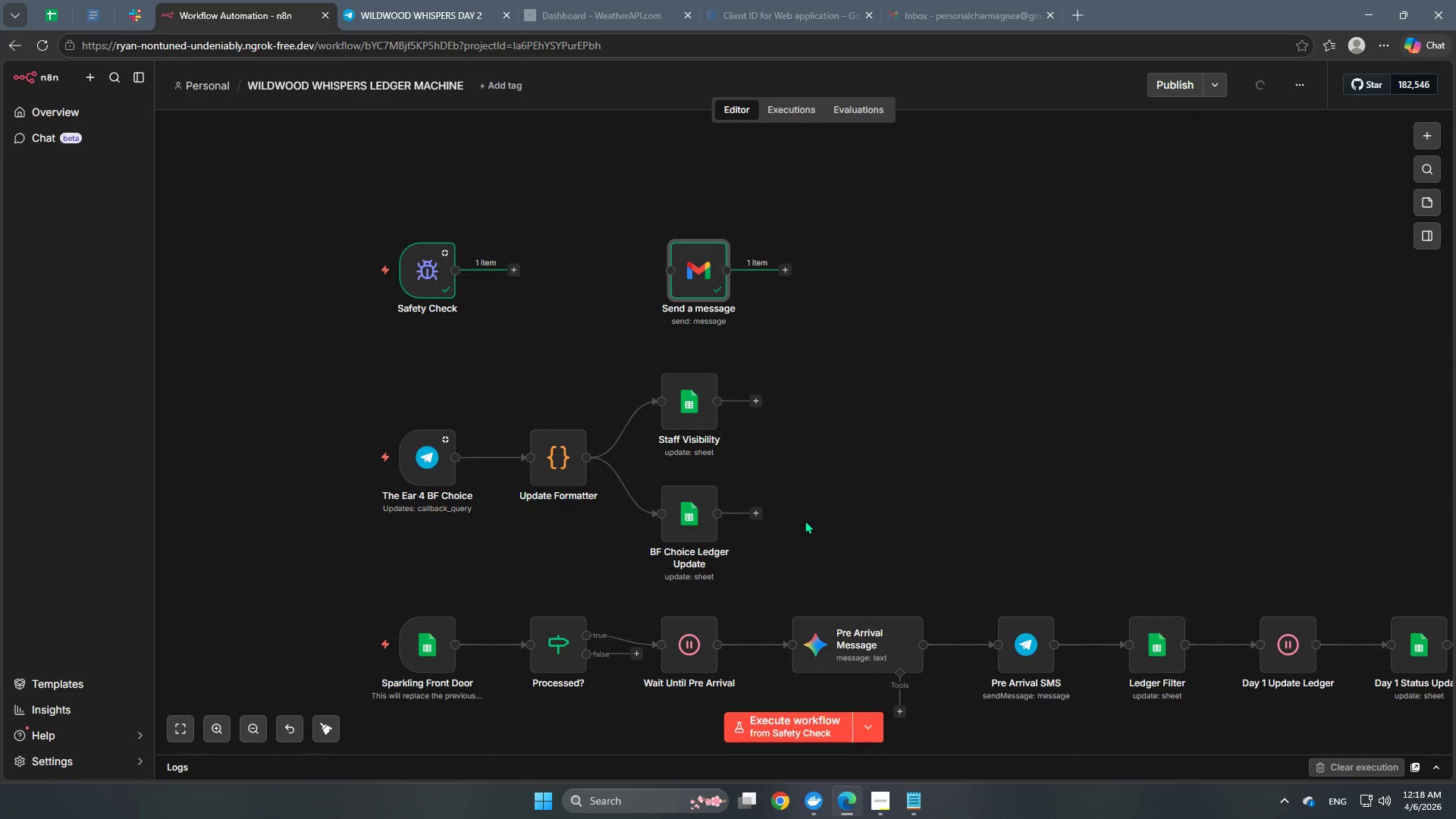 
hold_key(key=Space, duration=0.73)
 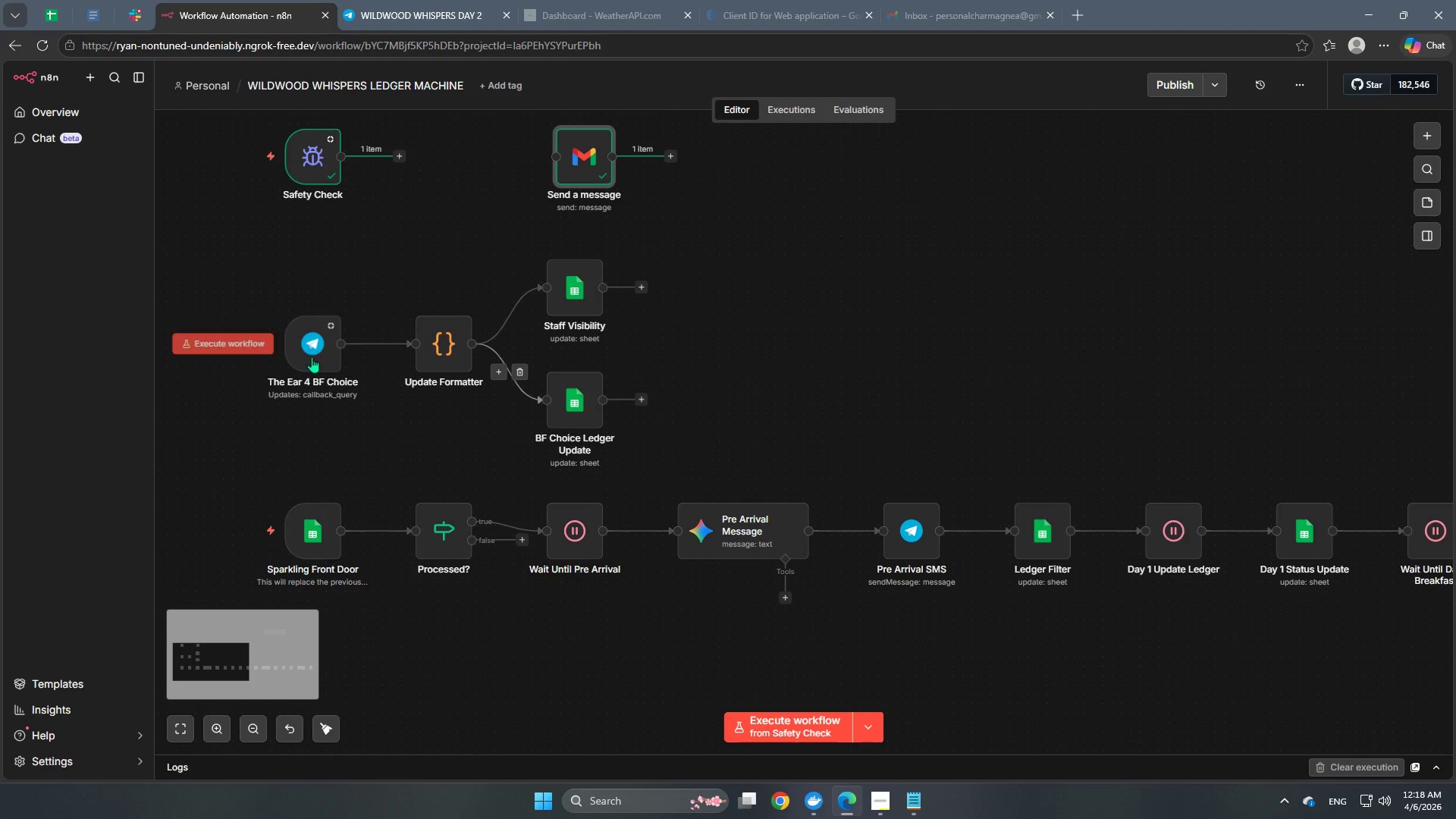 
left_click_drag(start_coordinate=[940, 471], to_coordinate=[826, 357])
 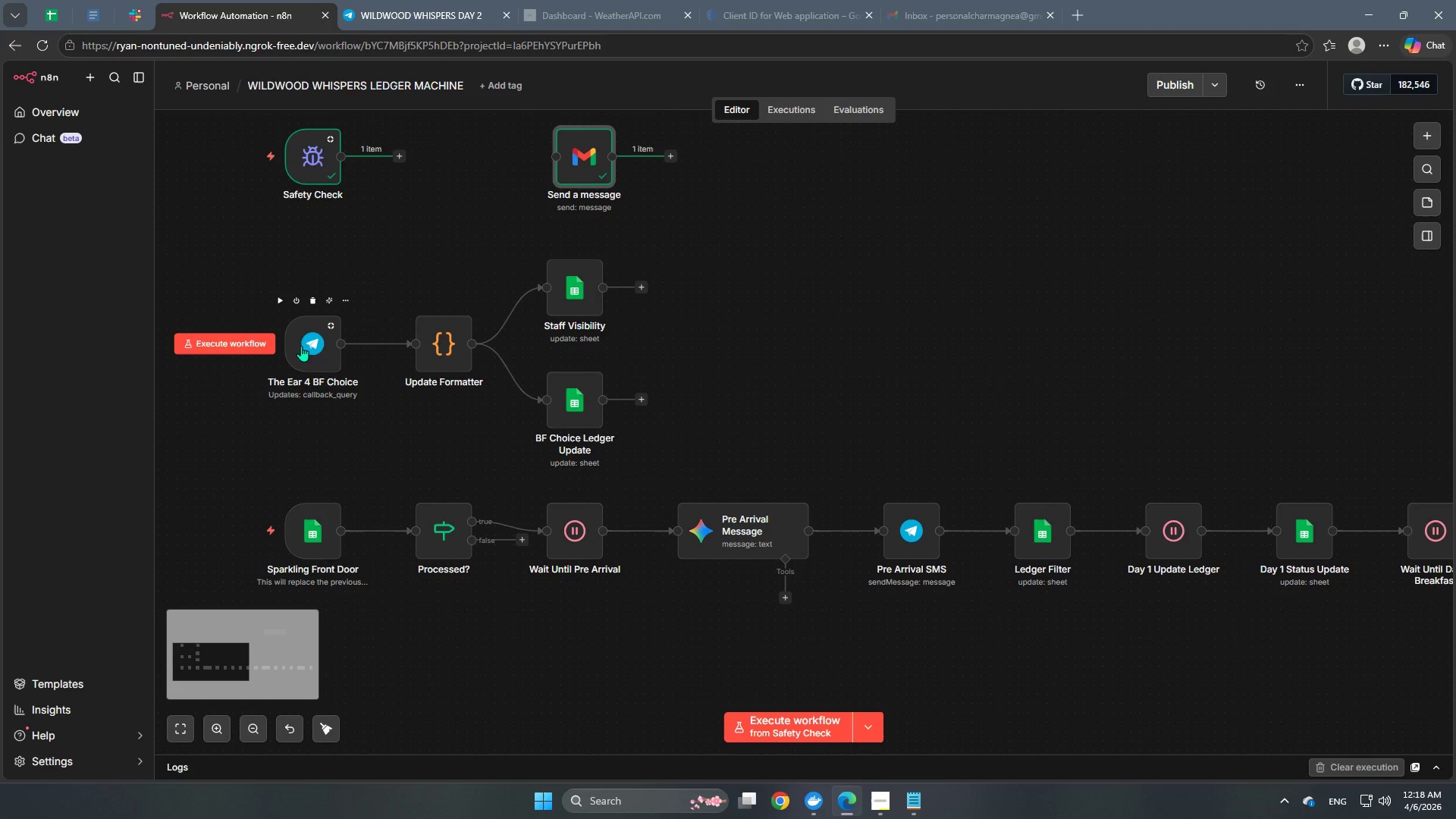 
double_click([311, 346])
 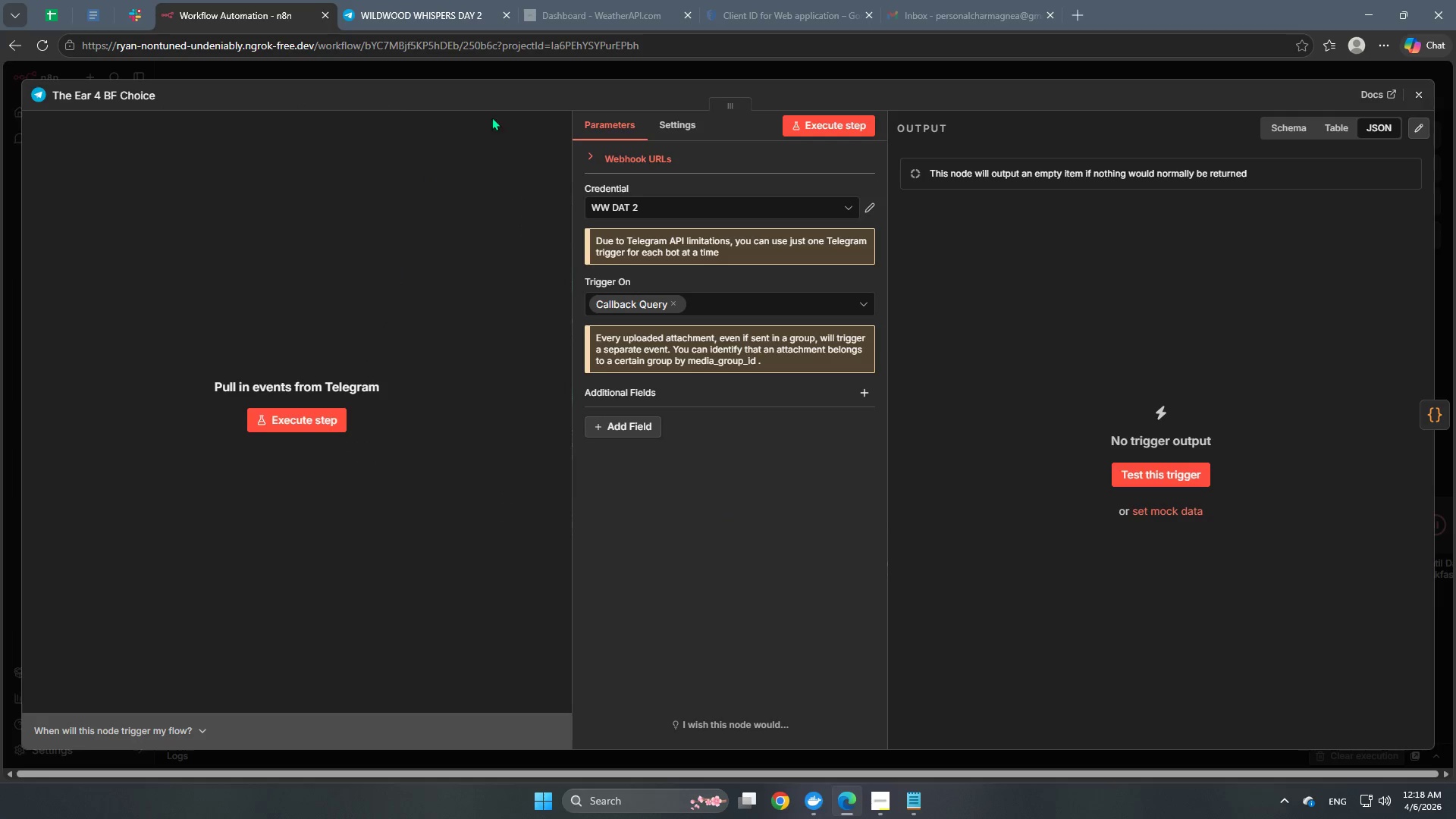 
left_click([686, 130])
 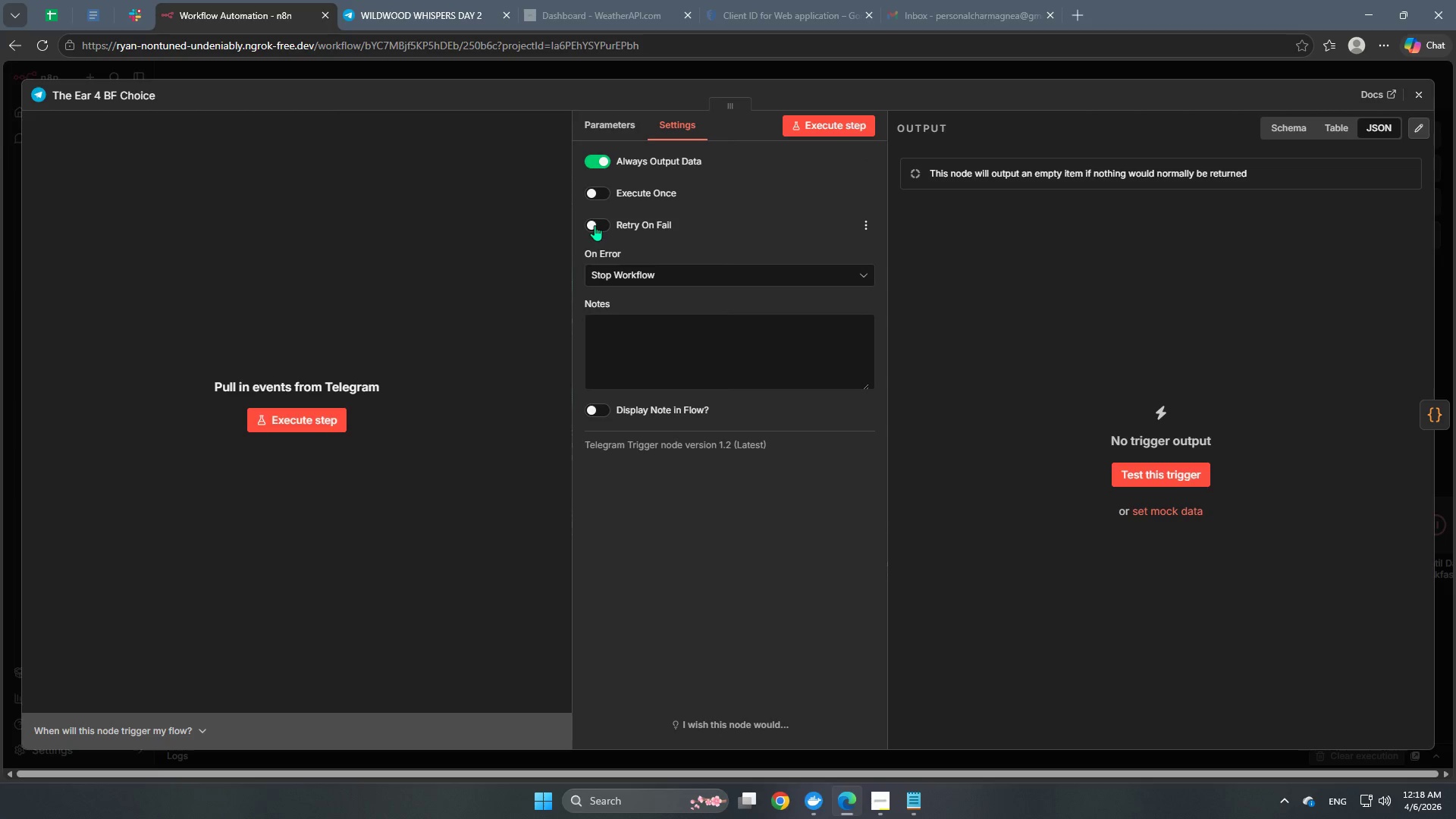 
wait(5.34)
 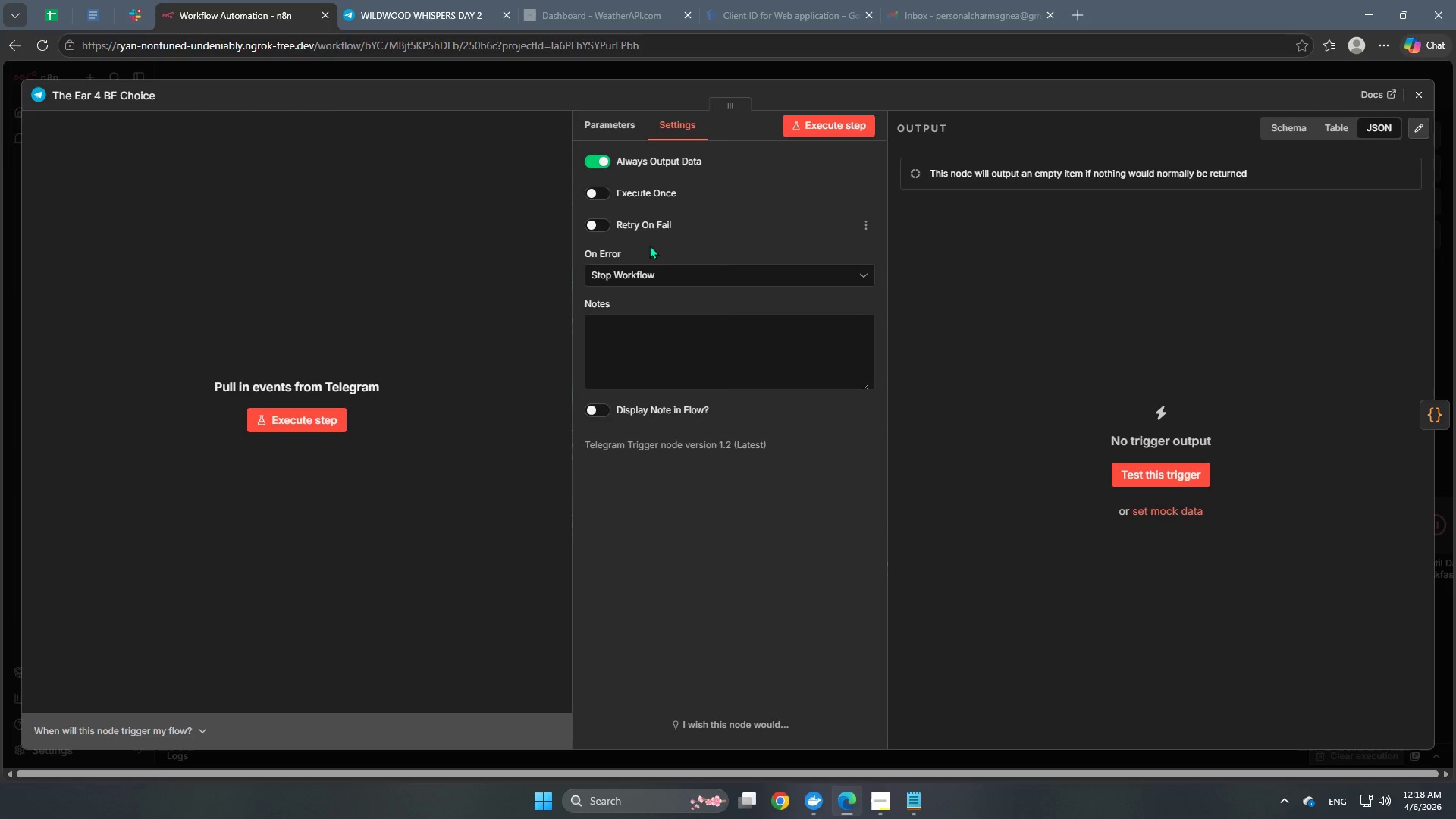 
left_click([607, 269])
 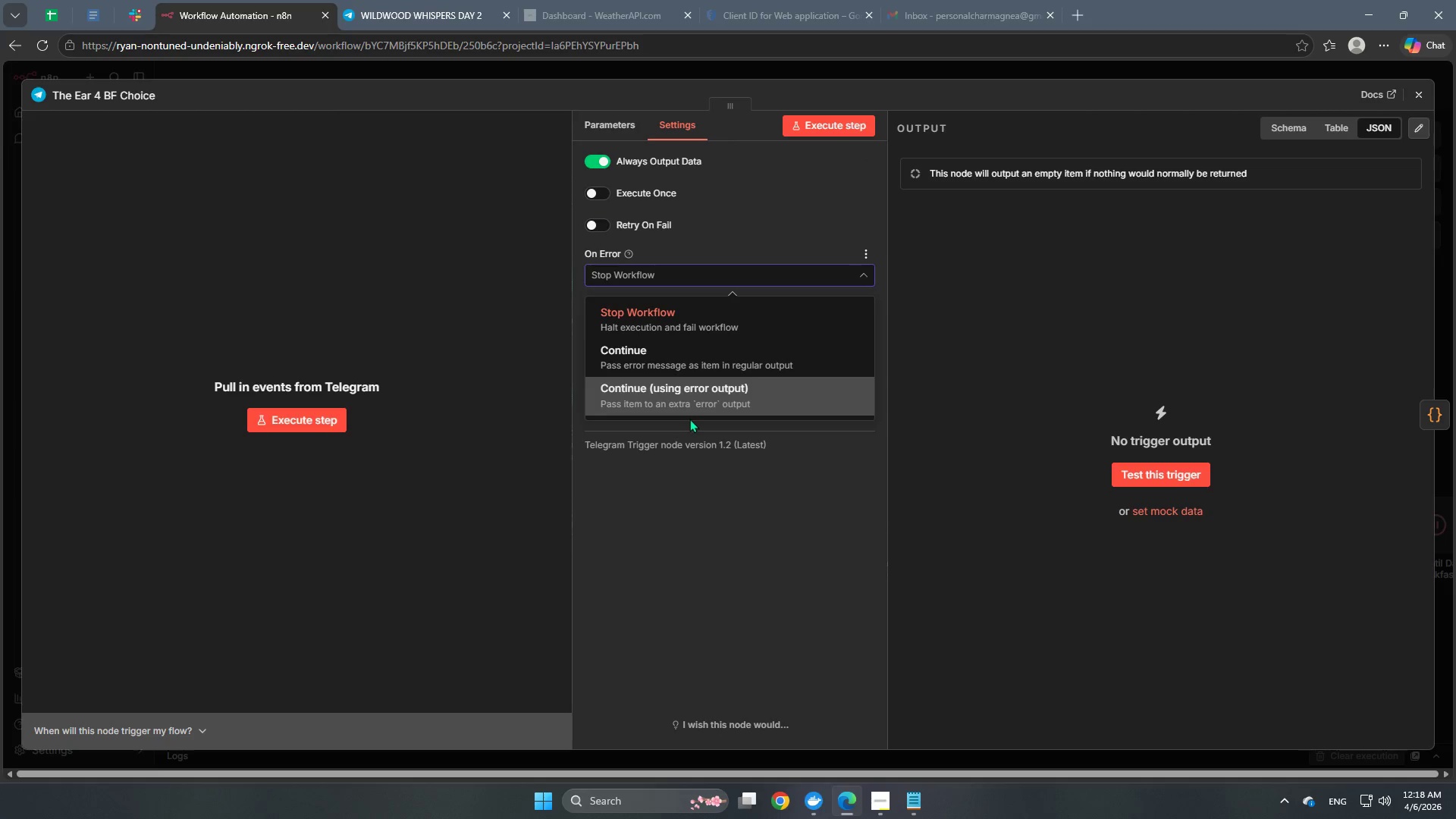 
left_click([686, 396])
 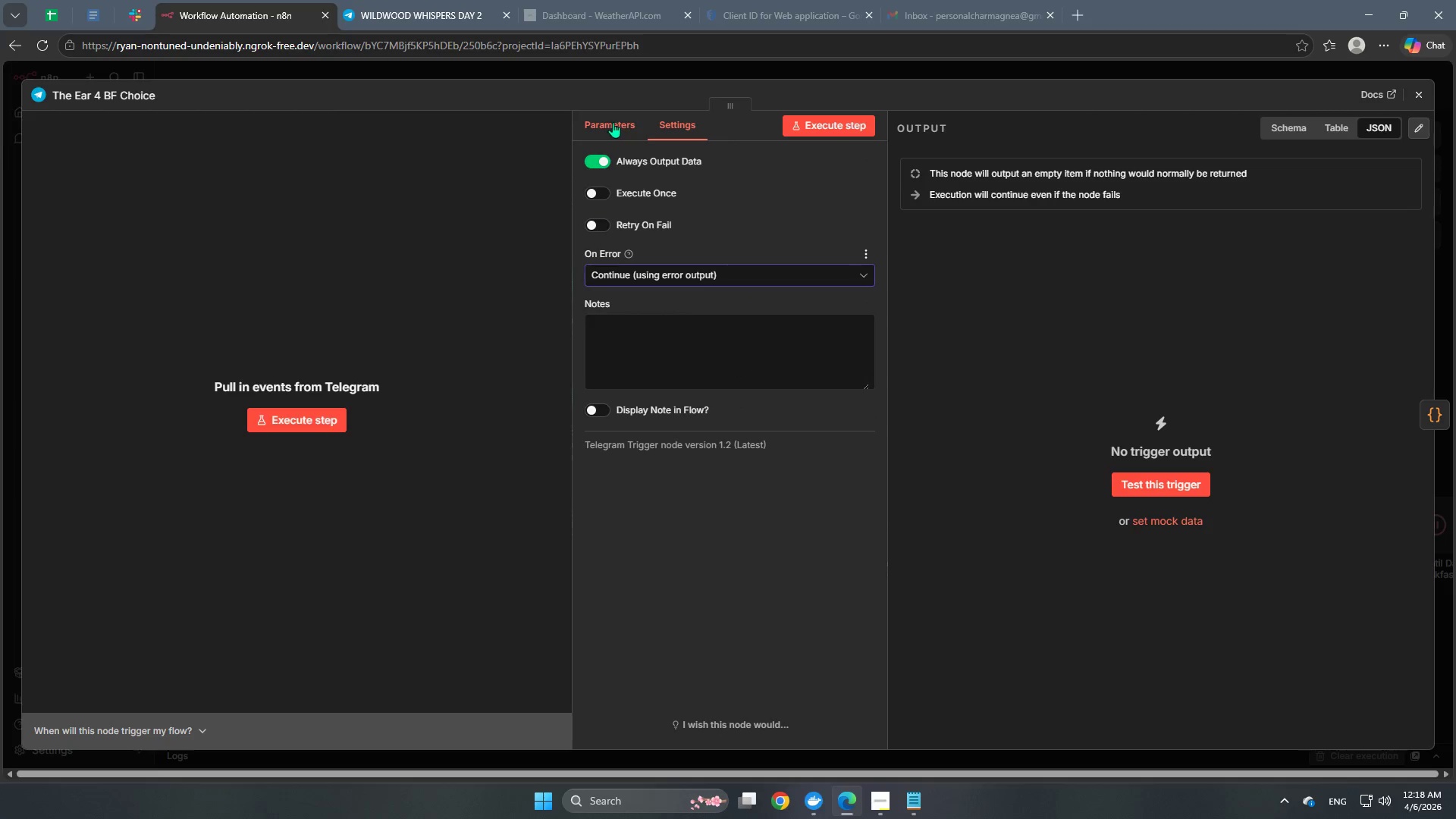 
left_click([626, 80])
 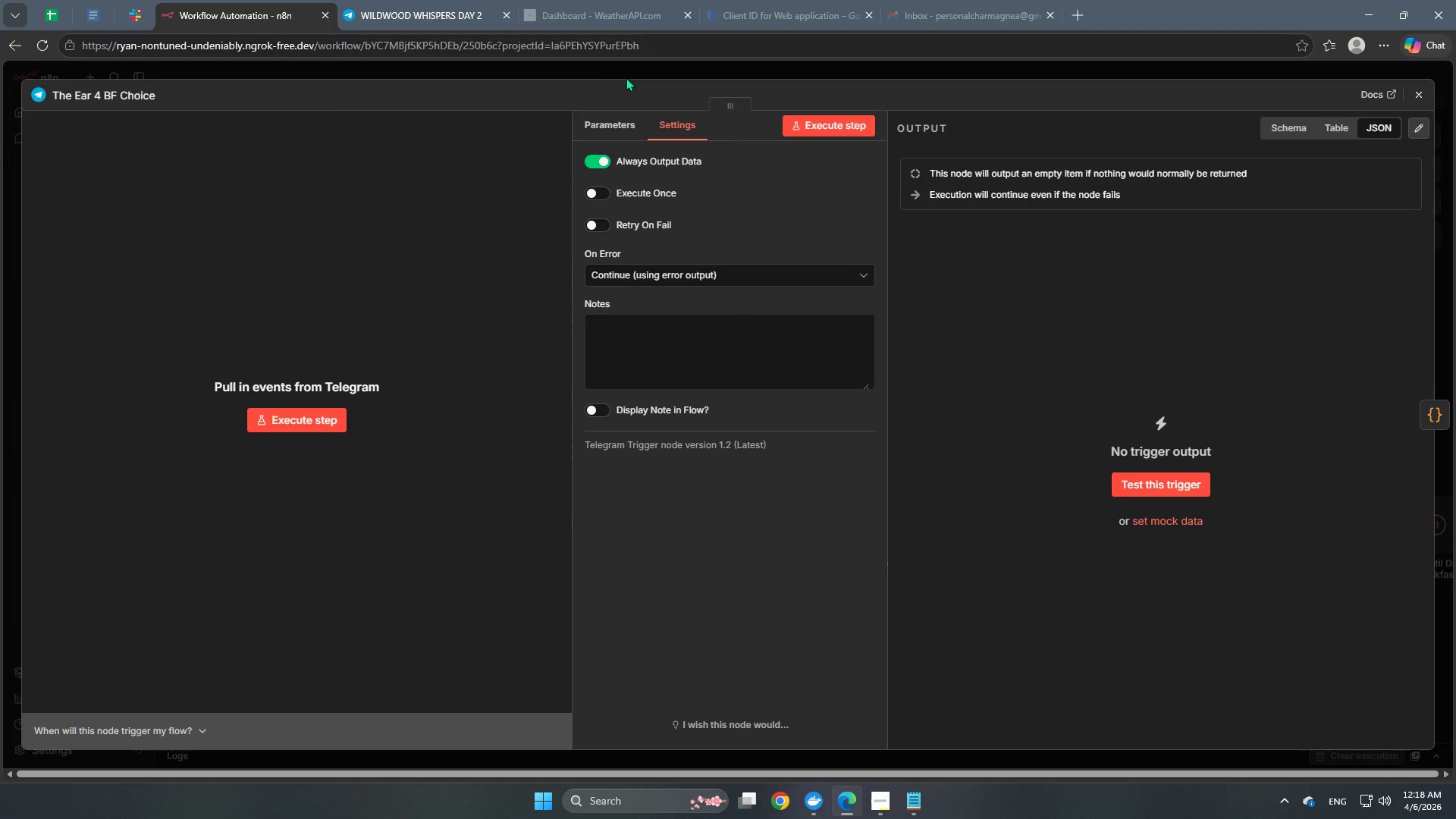 
left_click([626, 75])
 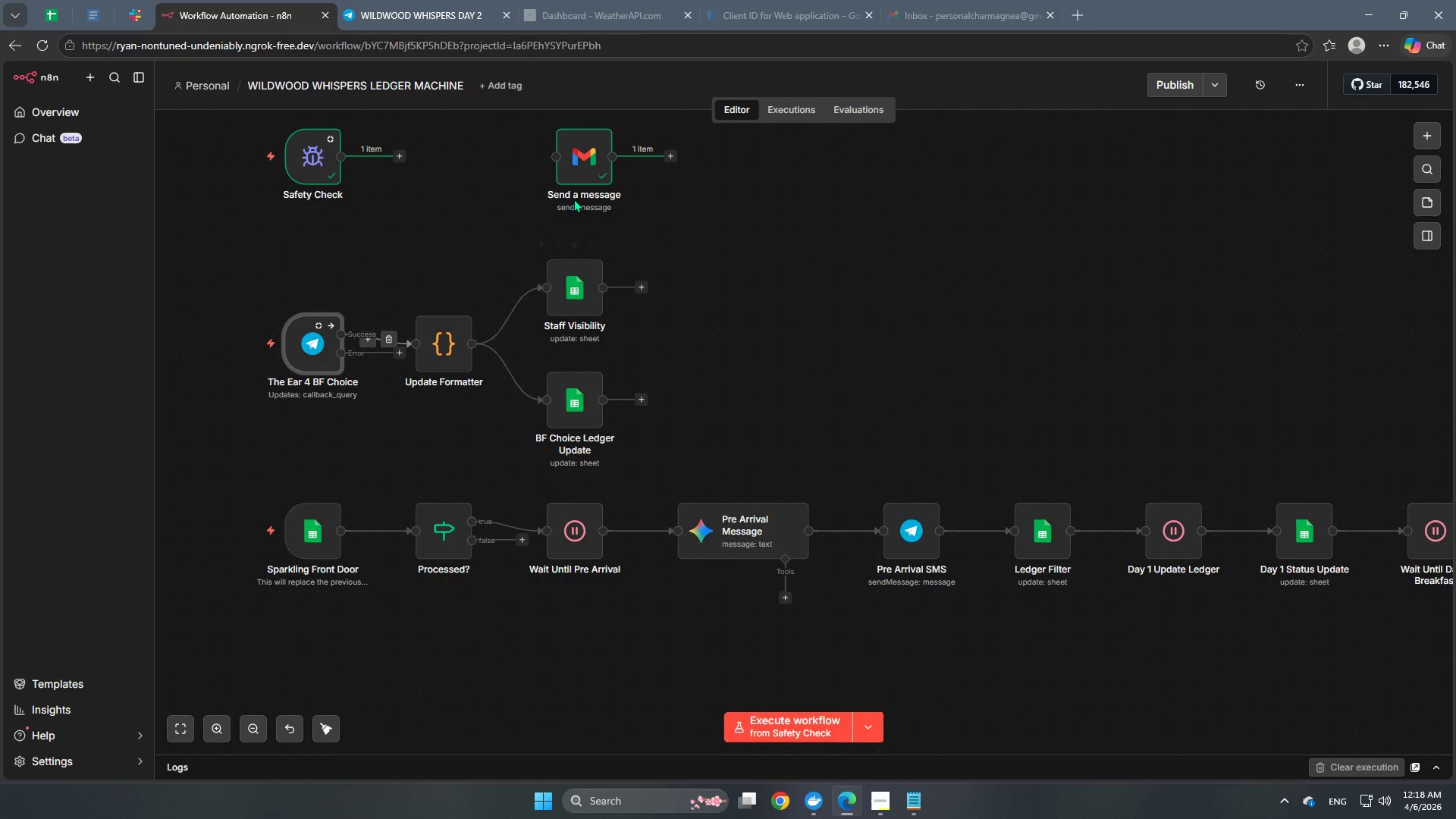 
left_click_drag(start_coordinate=[603, 148], to_coordinate=[881, 362])
 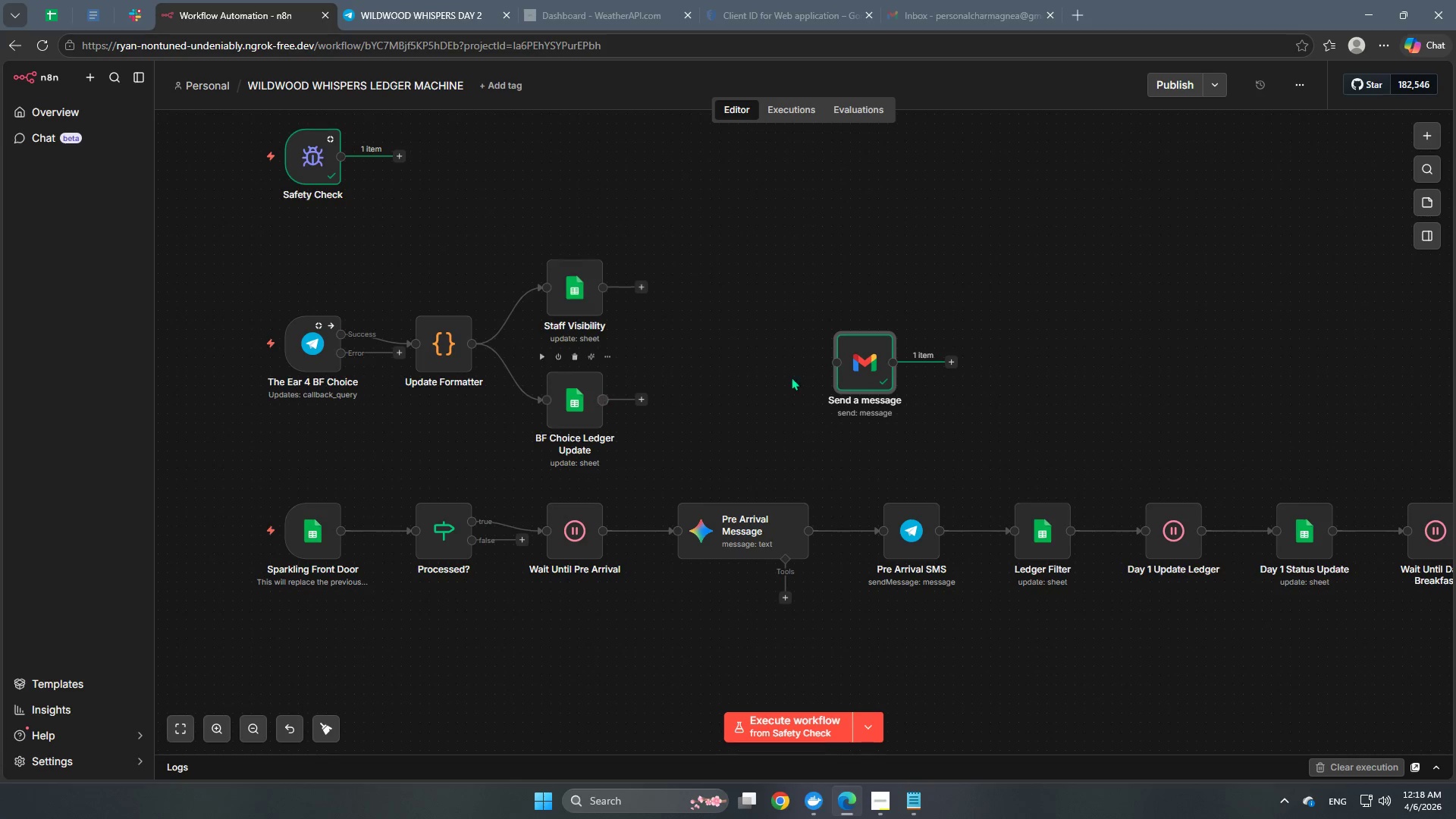 
hold_key(key=Space, duration=1.5)
 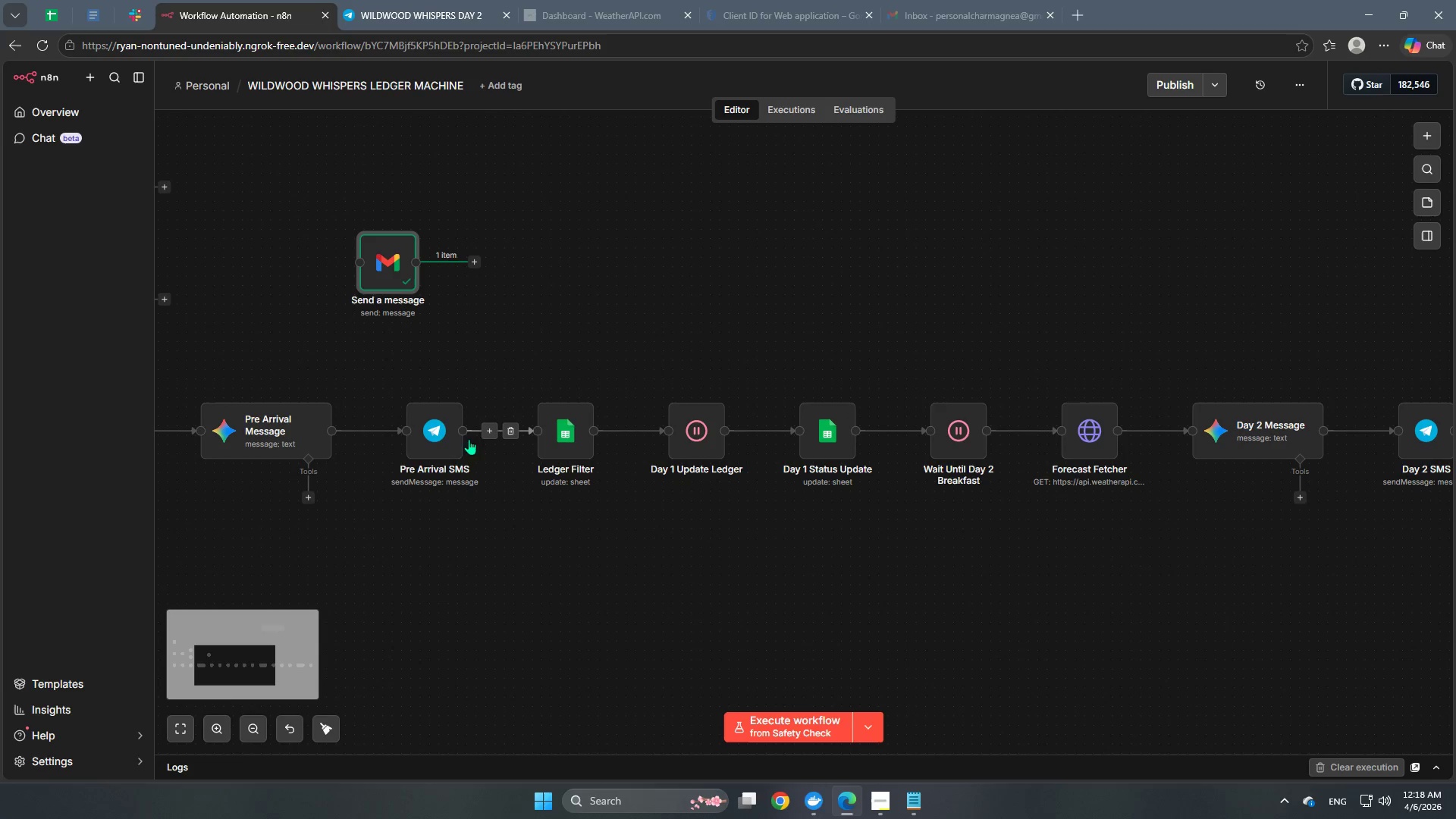 
left_click_drag(start_coordinate=[1178, 430], to_coordinate=[701, 330])
 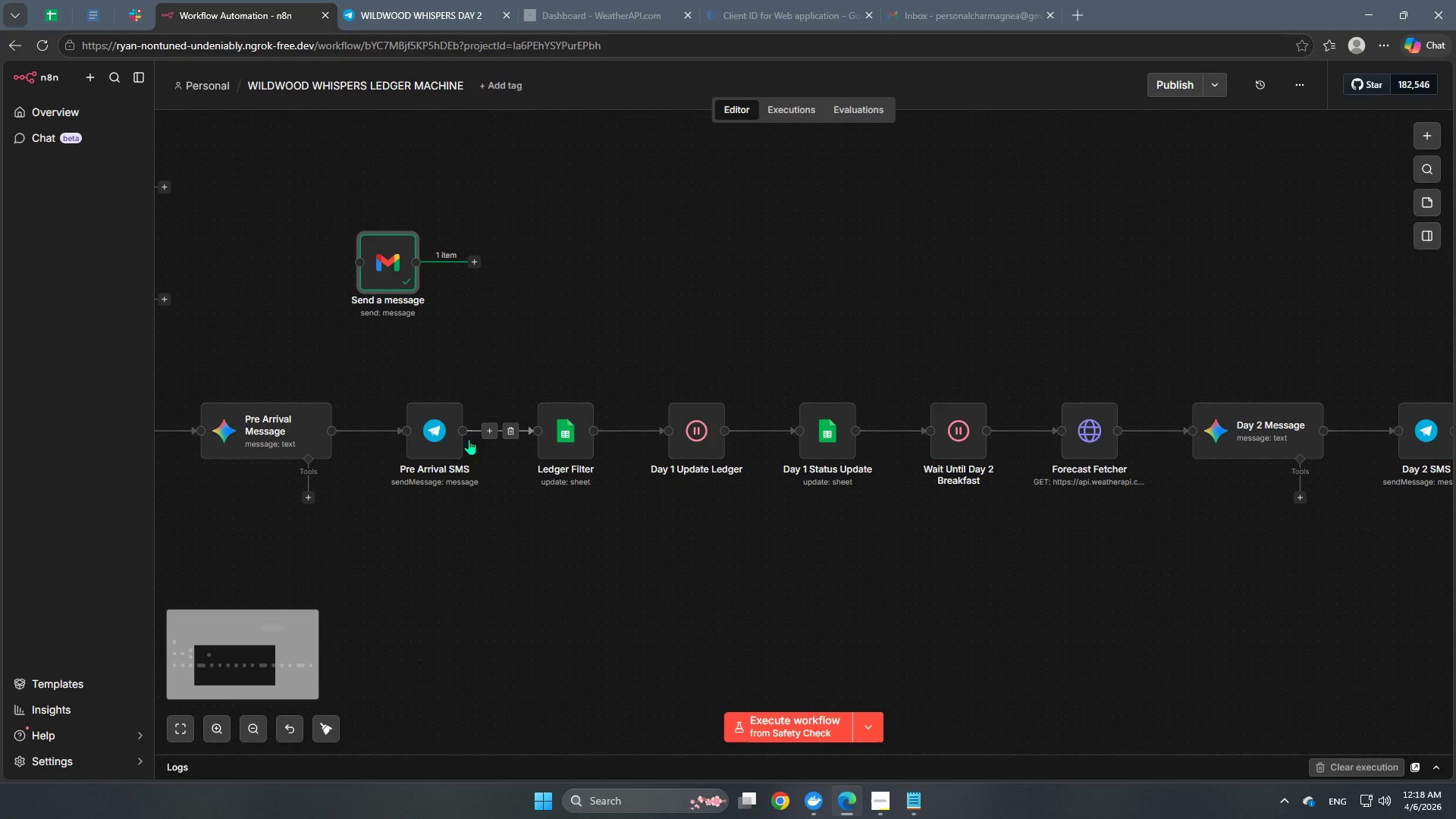 
key(Space)
 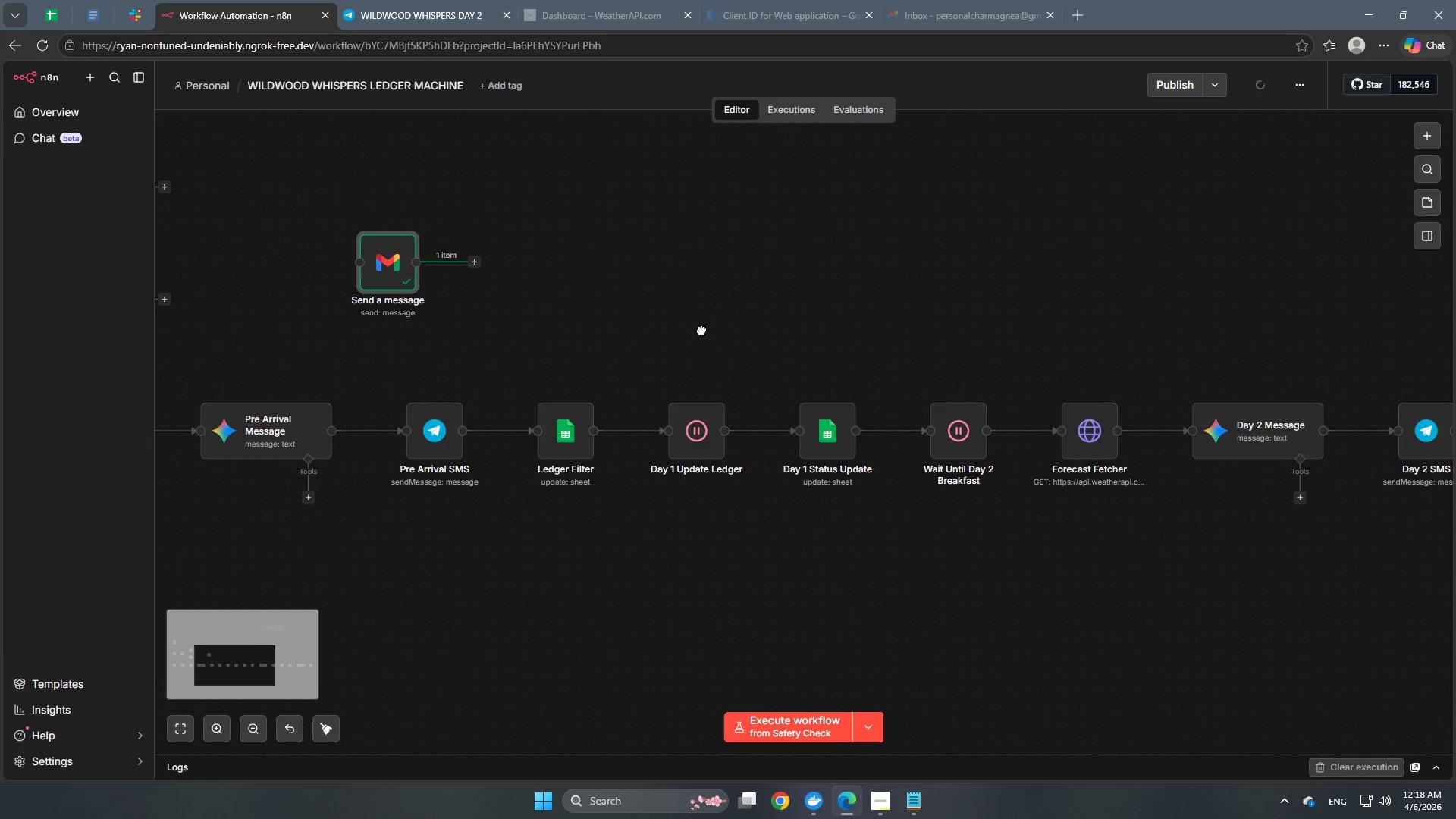 
key(Space)
 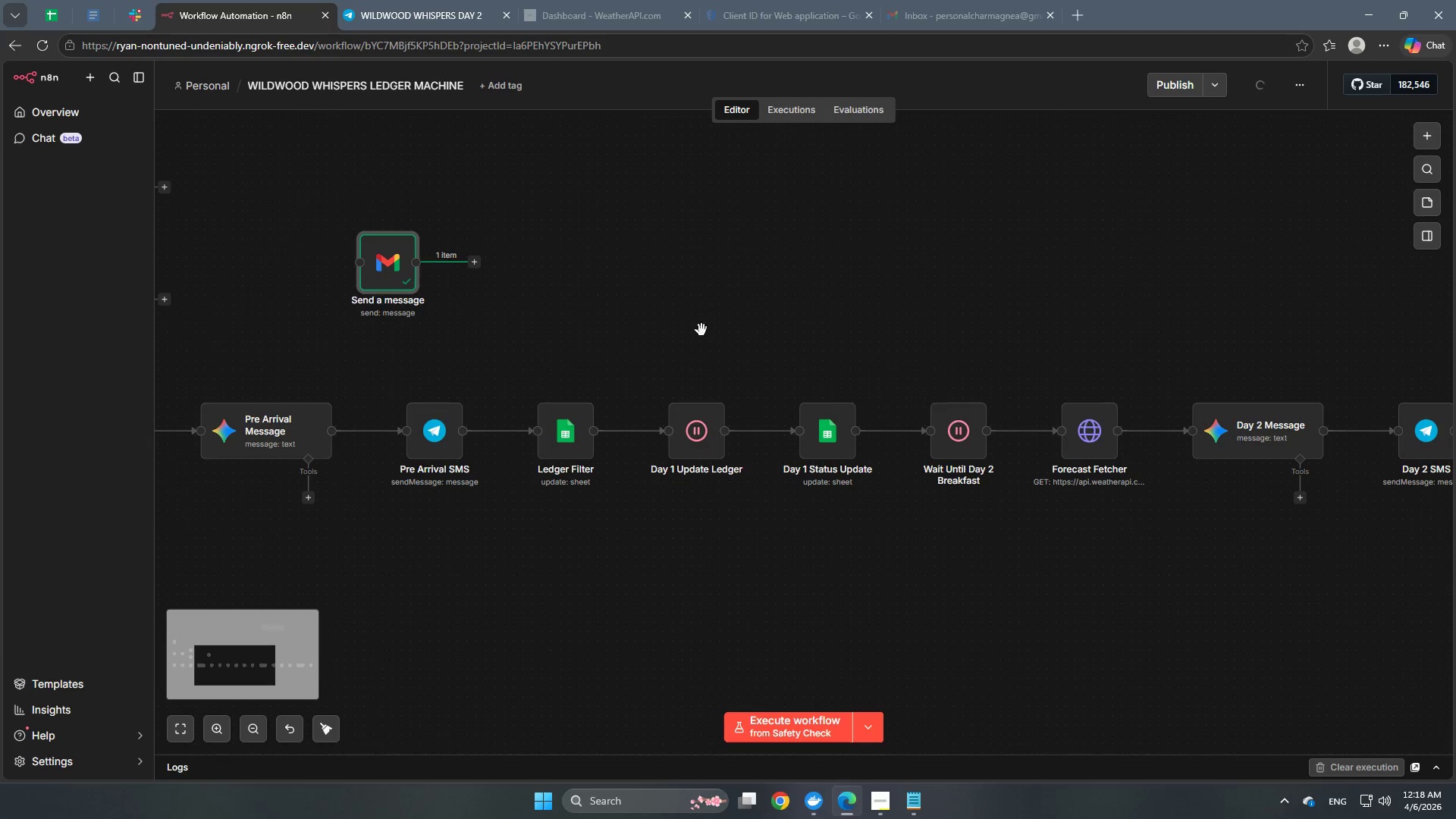 
key(Space)
 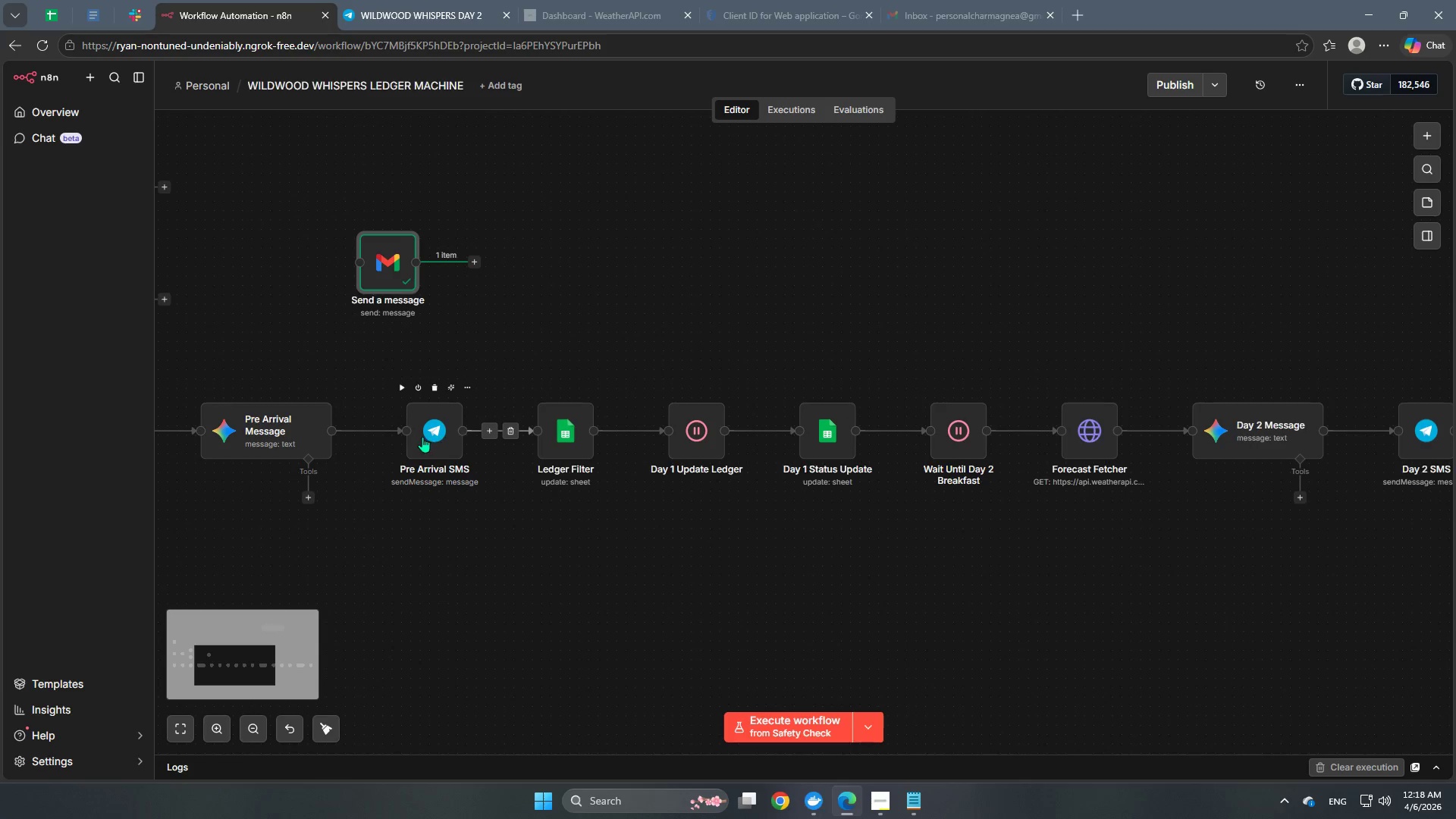 
double_click([422, 437])
 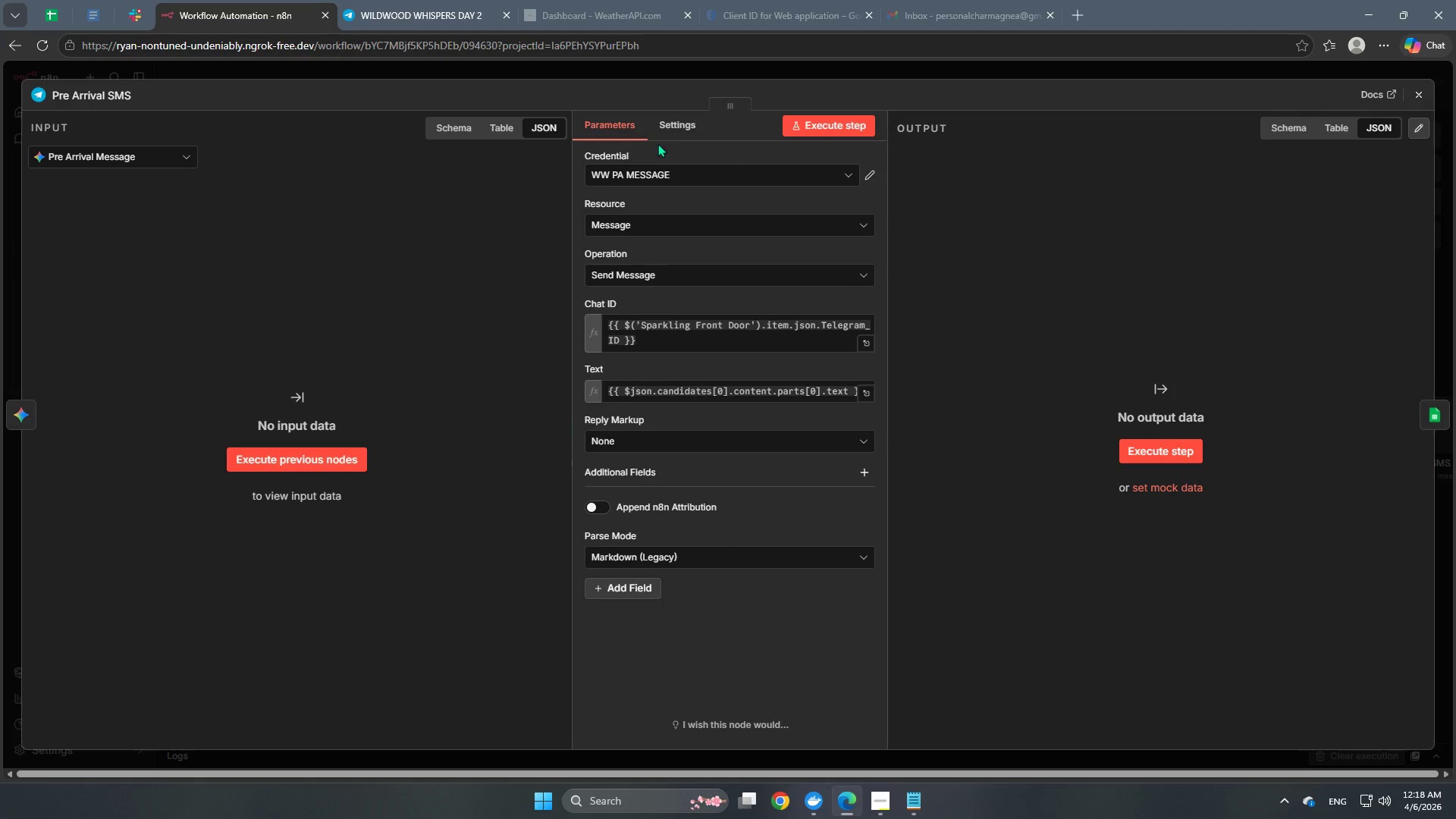 
left_click([676, 139])
 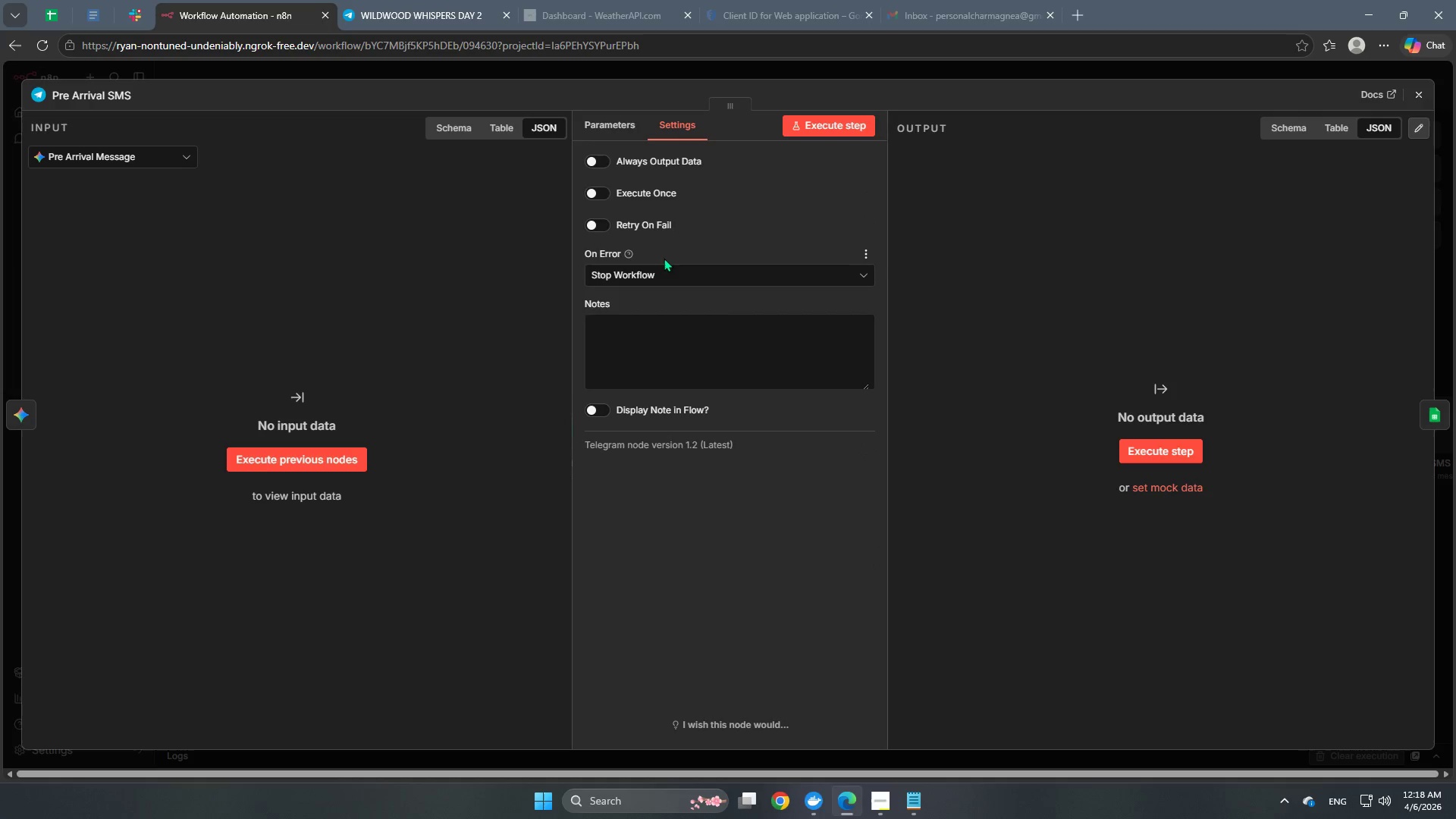 
left_click([650, 285])
 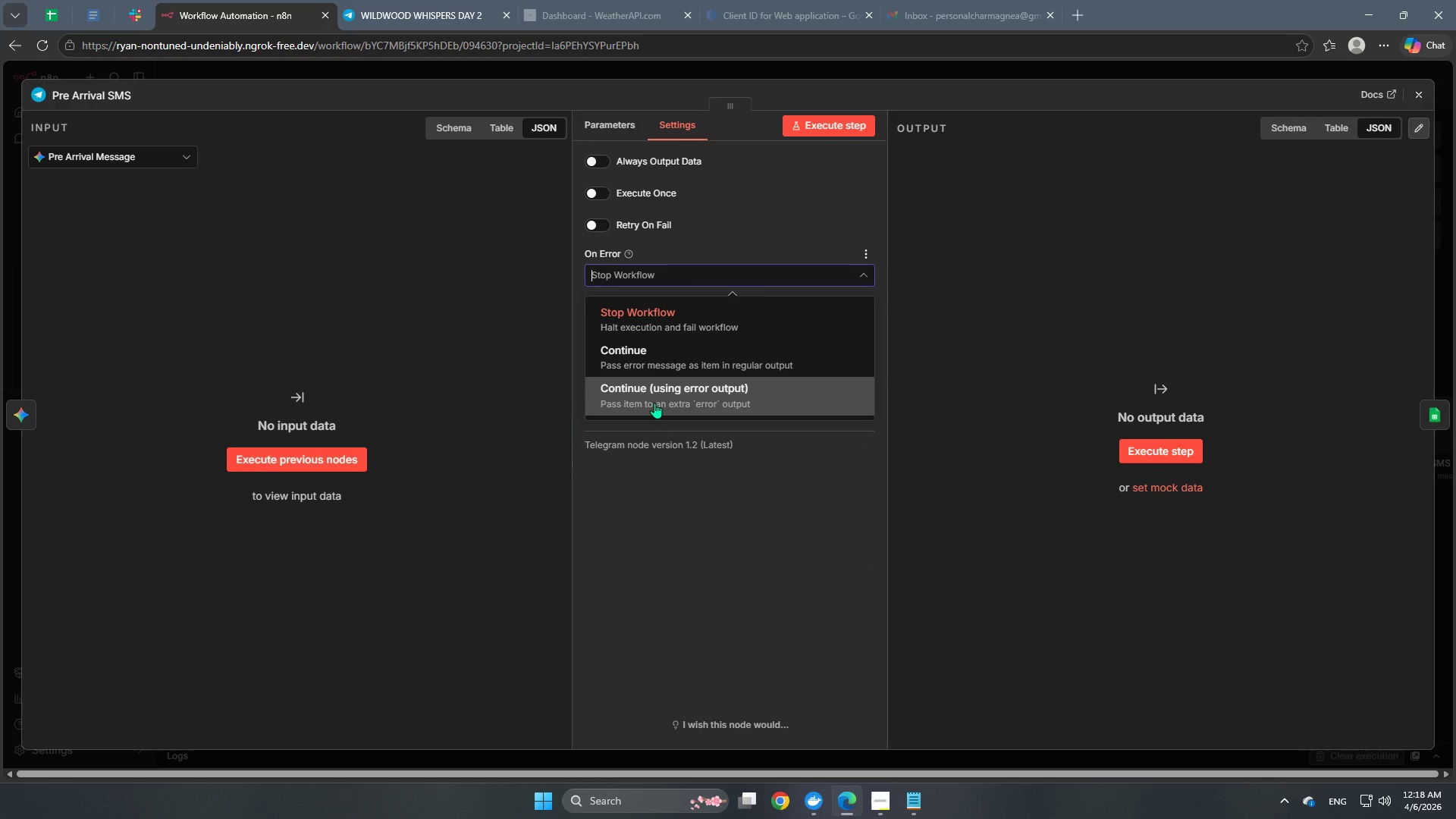 
left_click([654, 397])
 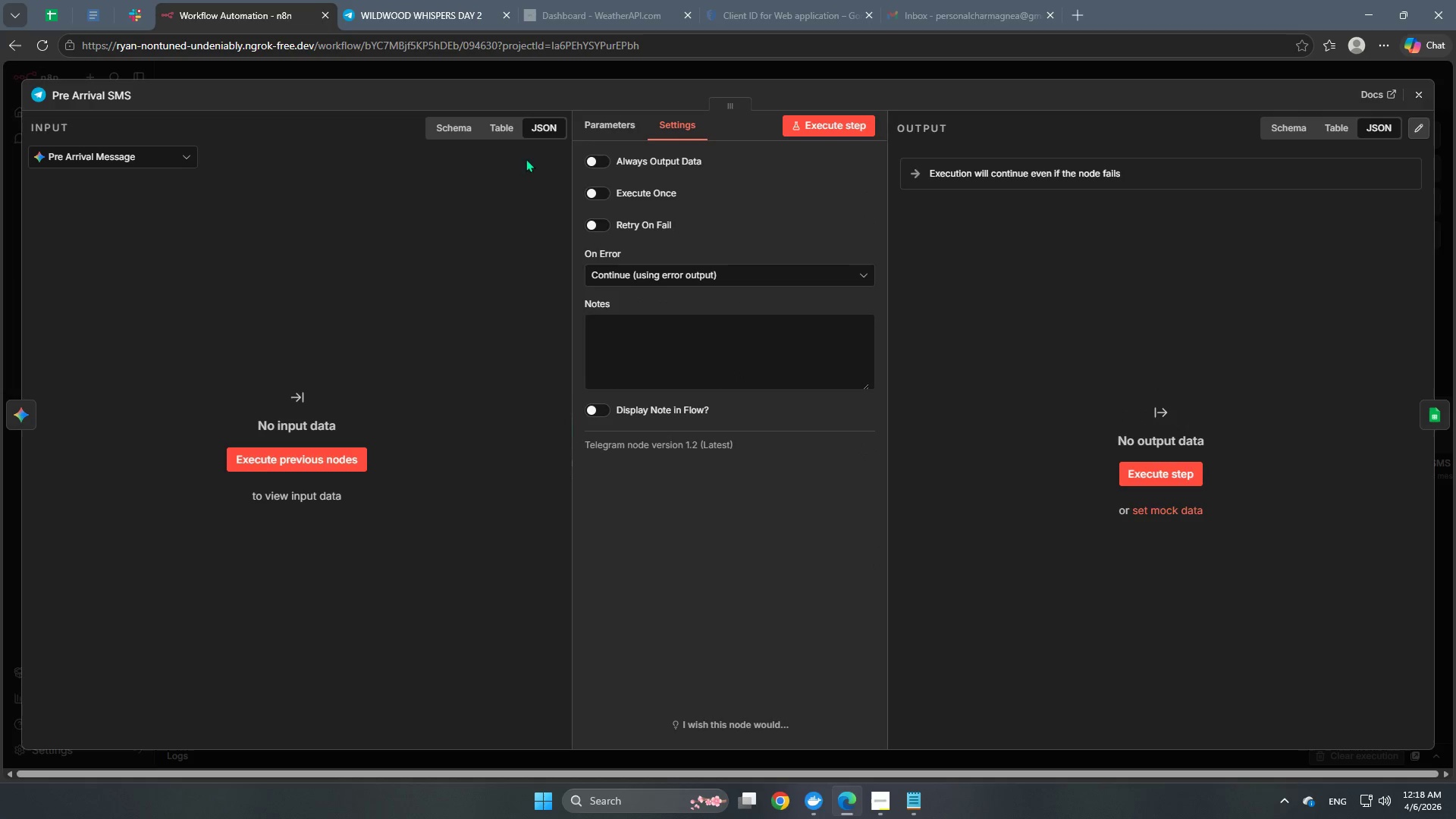 
left_click([570, 80])
 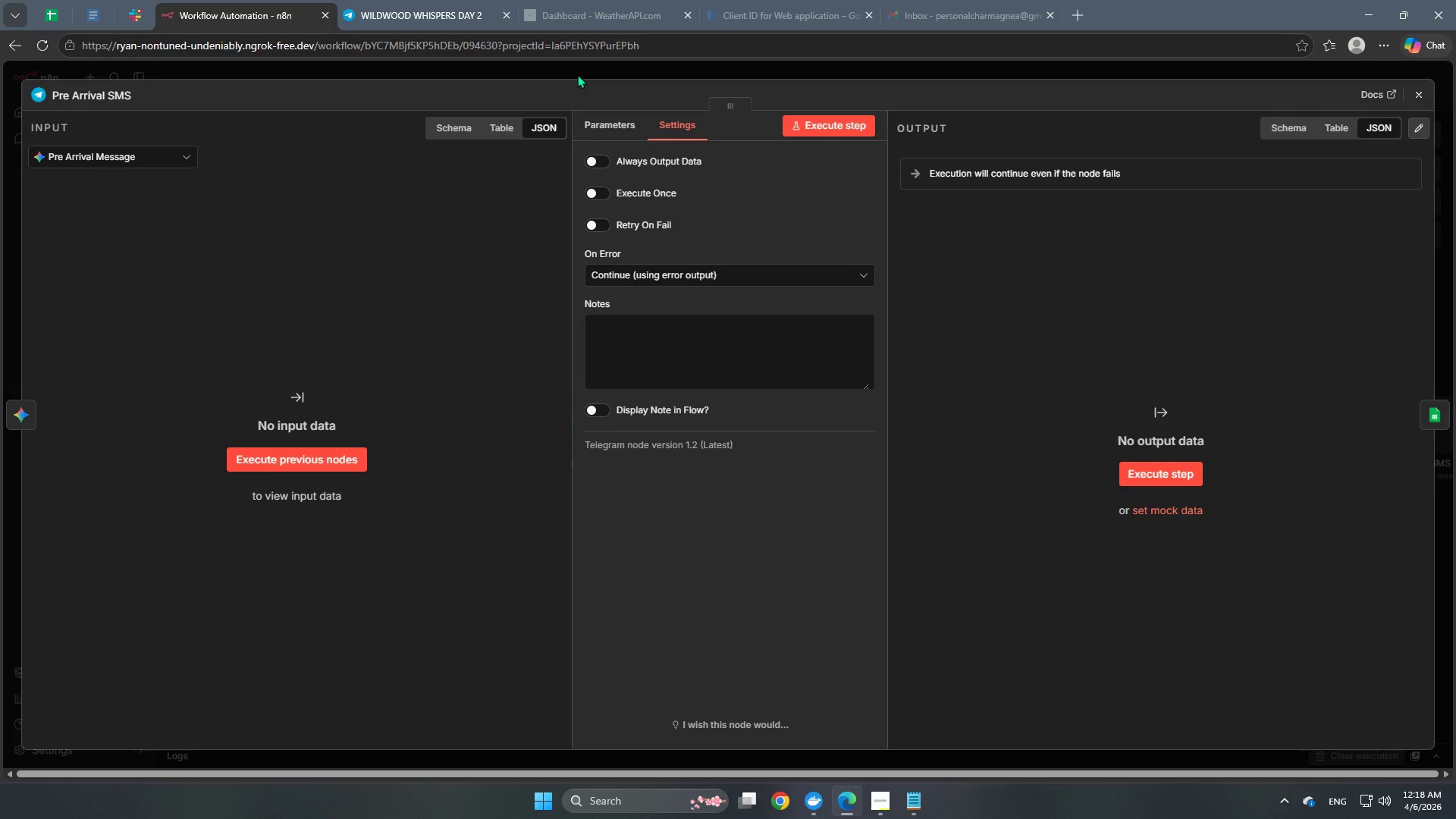 
left_click([577, 74])
 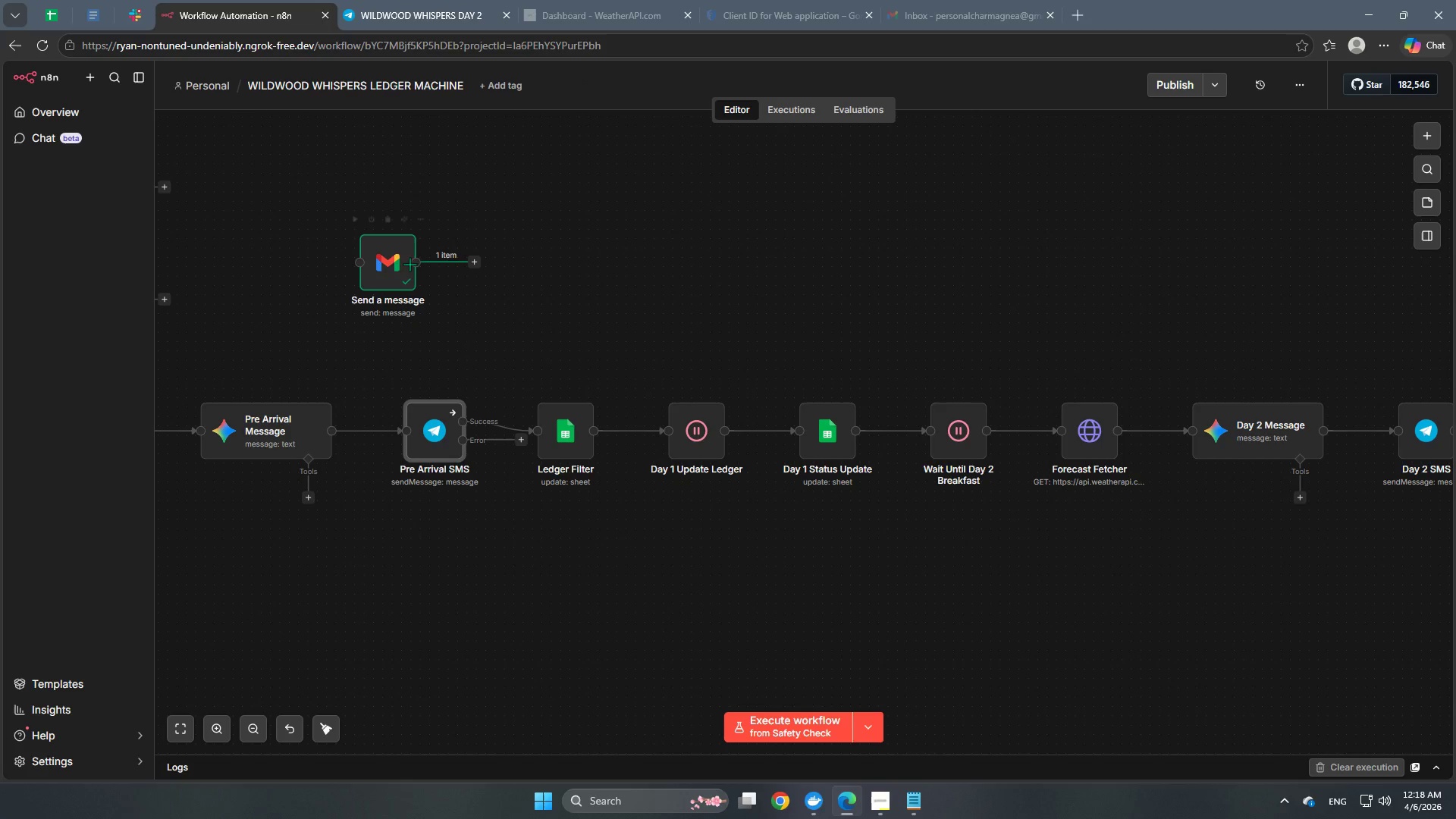 
left_click_drag(start_coordinate=[397, 259], to_coordinate=[578, 588])
 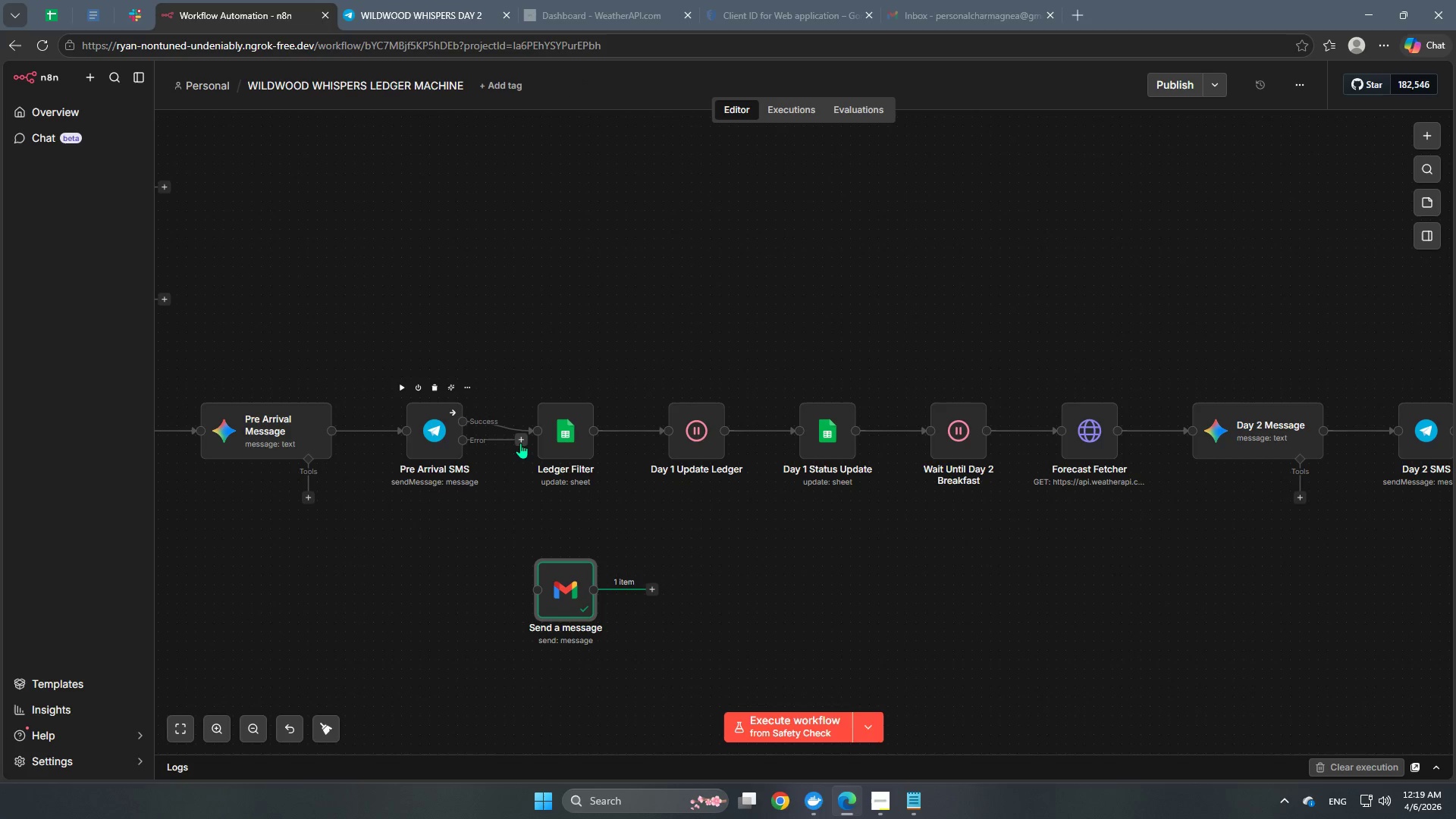 
left_click_drag(start_coordinate=[520, 443], to_coordinate=[523, 600])
 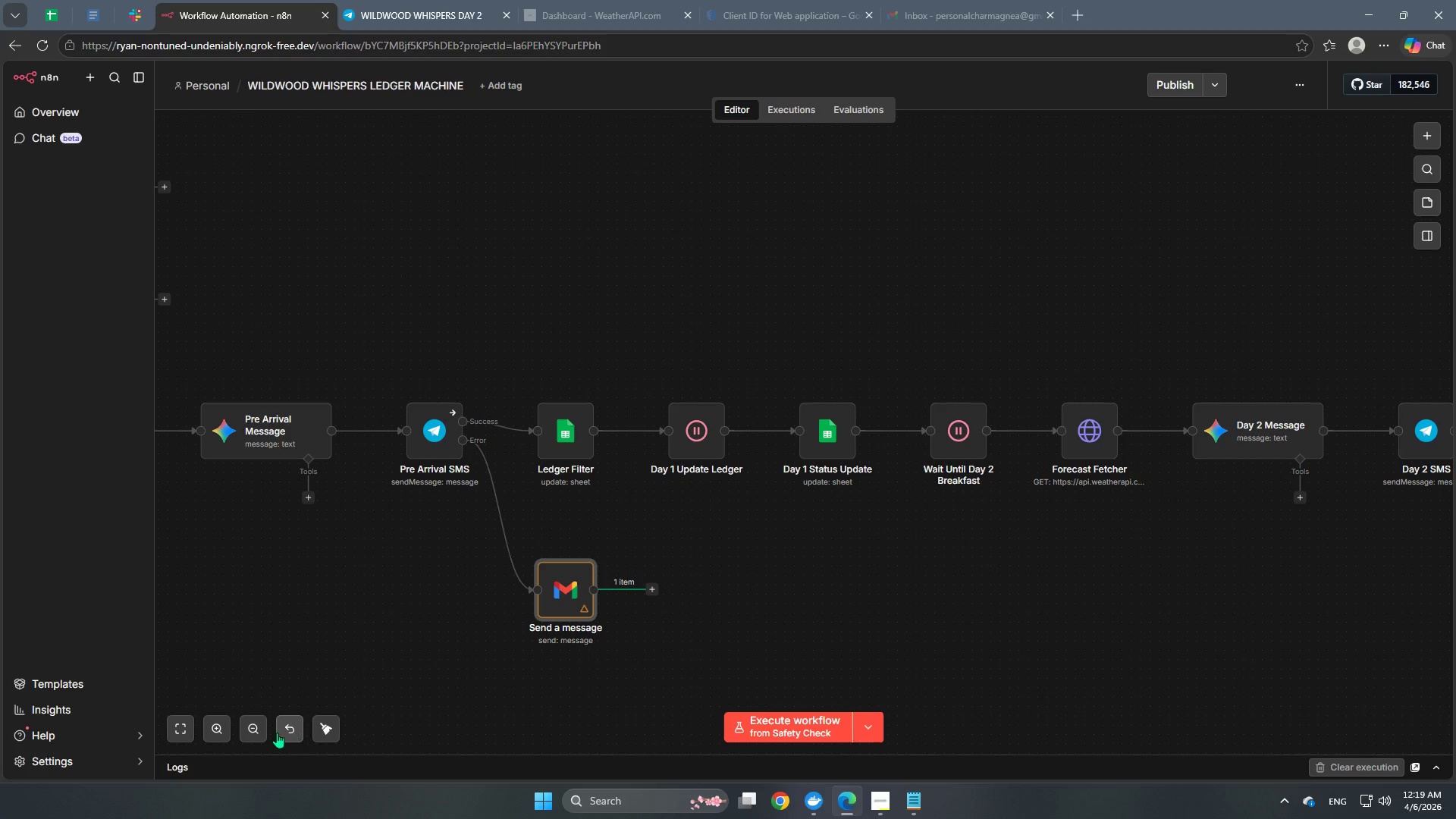 
left_click([176, 730])
 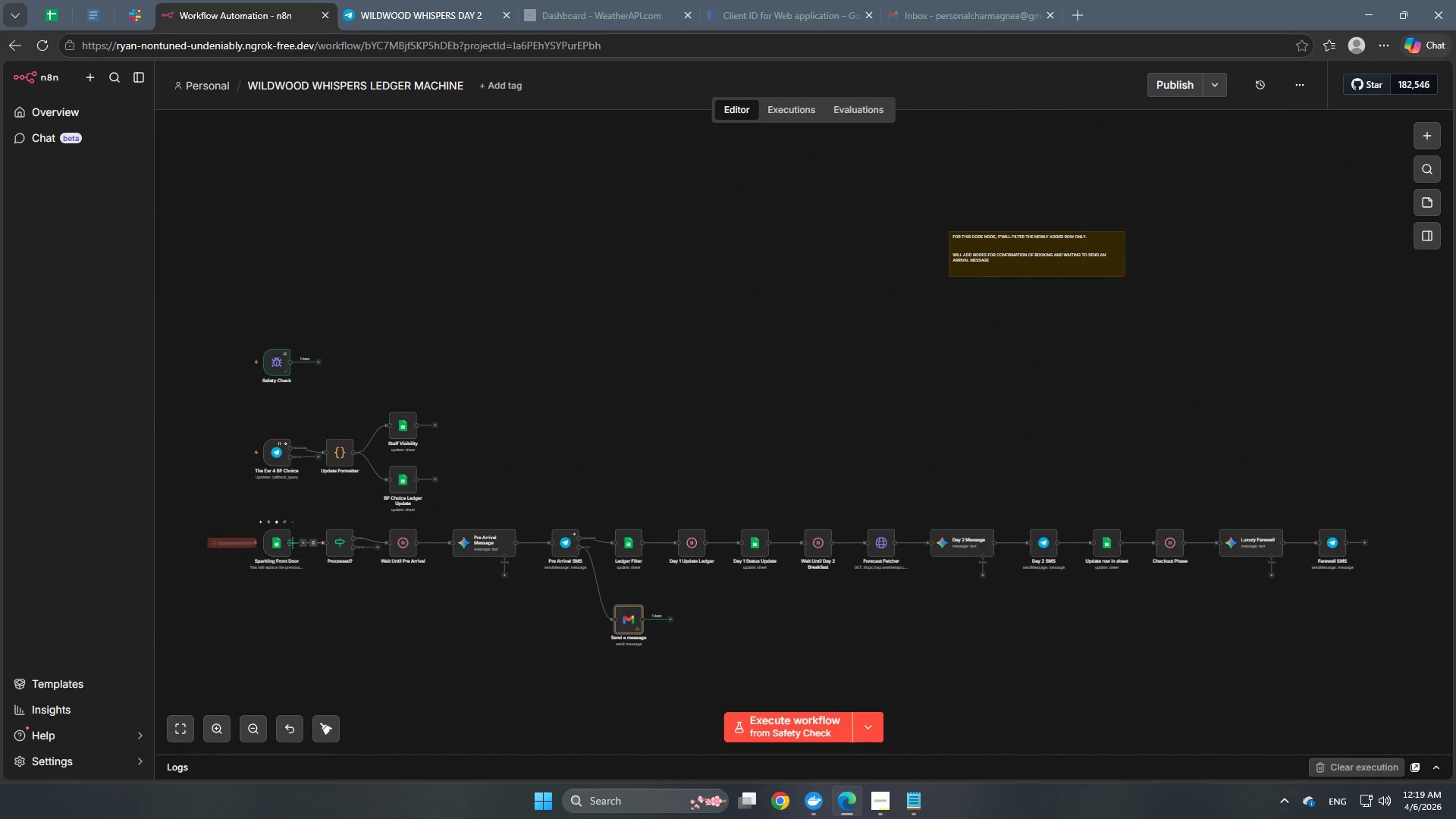 
left_click([240, 544])
 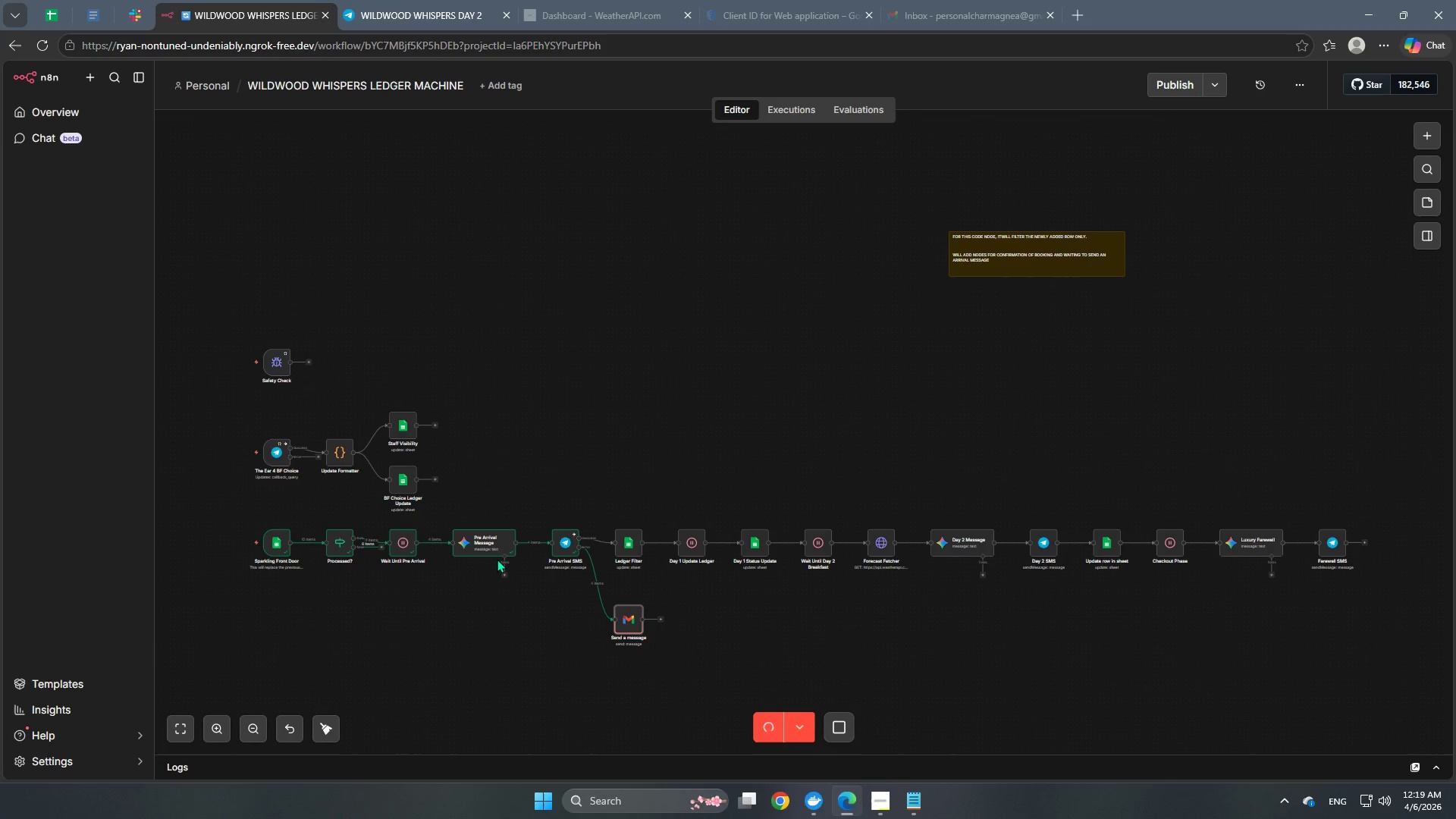 
wait(21.66)
 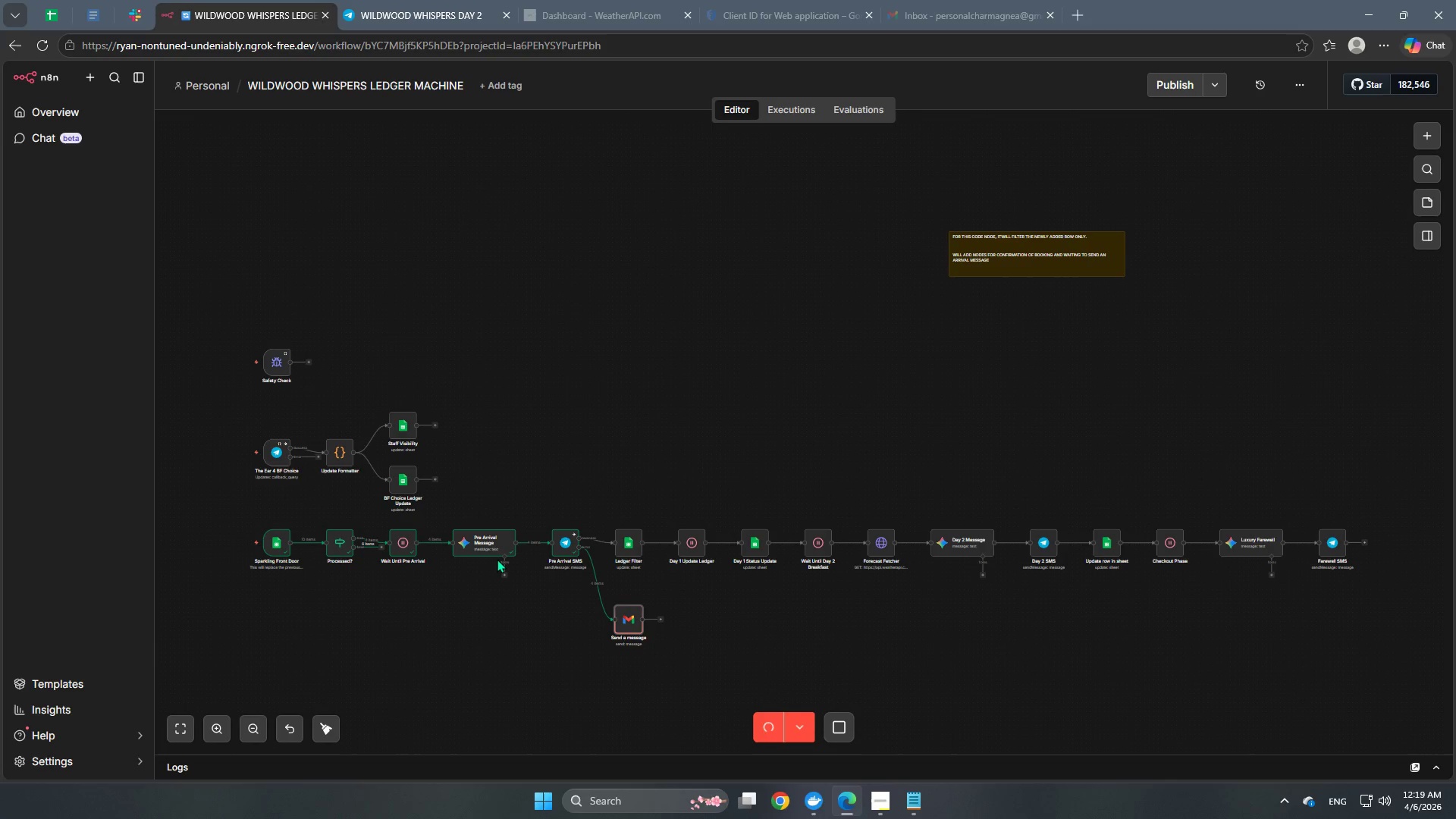 
double_click([630, 623])
 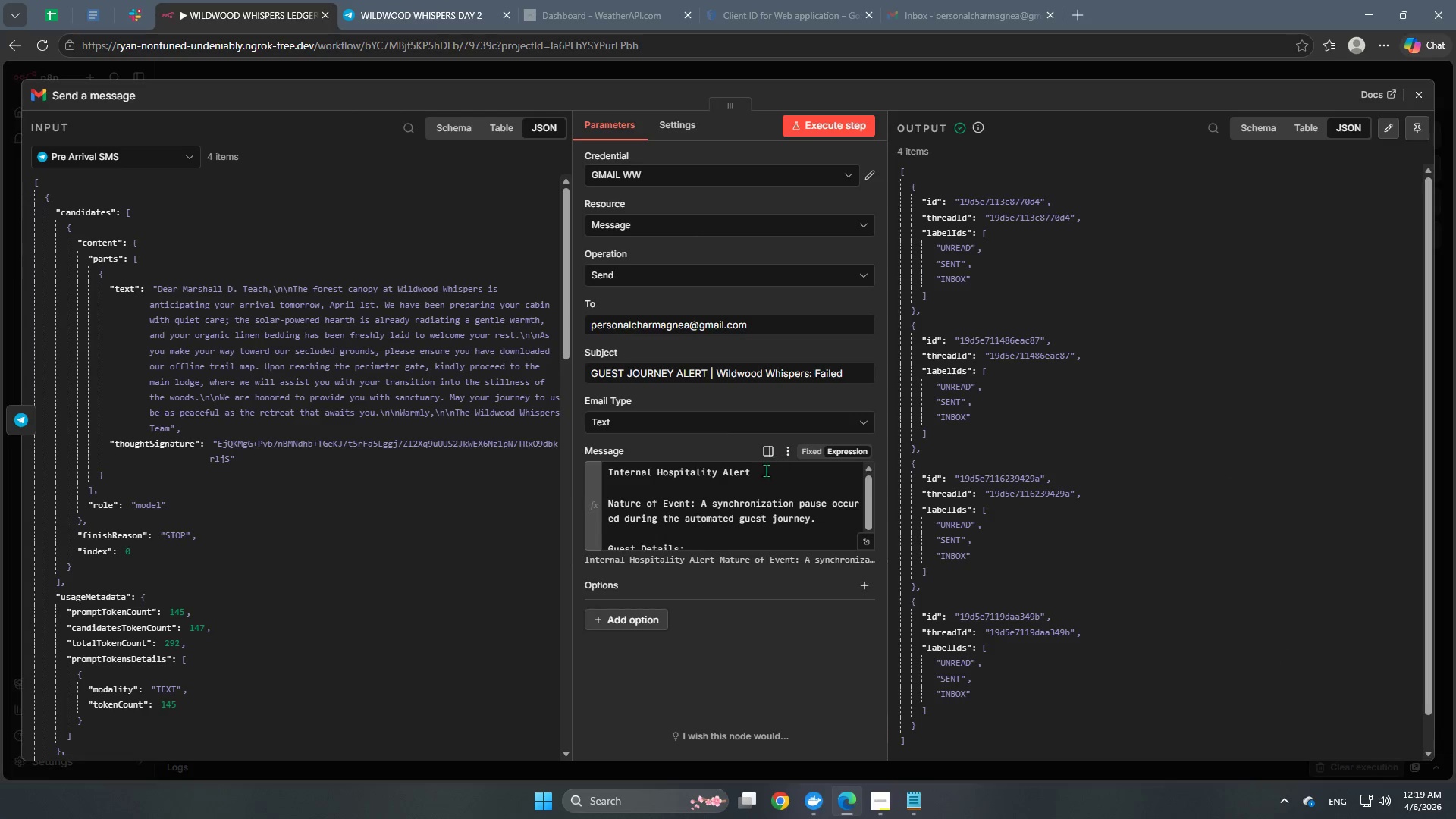 
wait(5.34)
 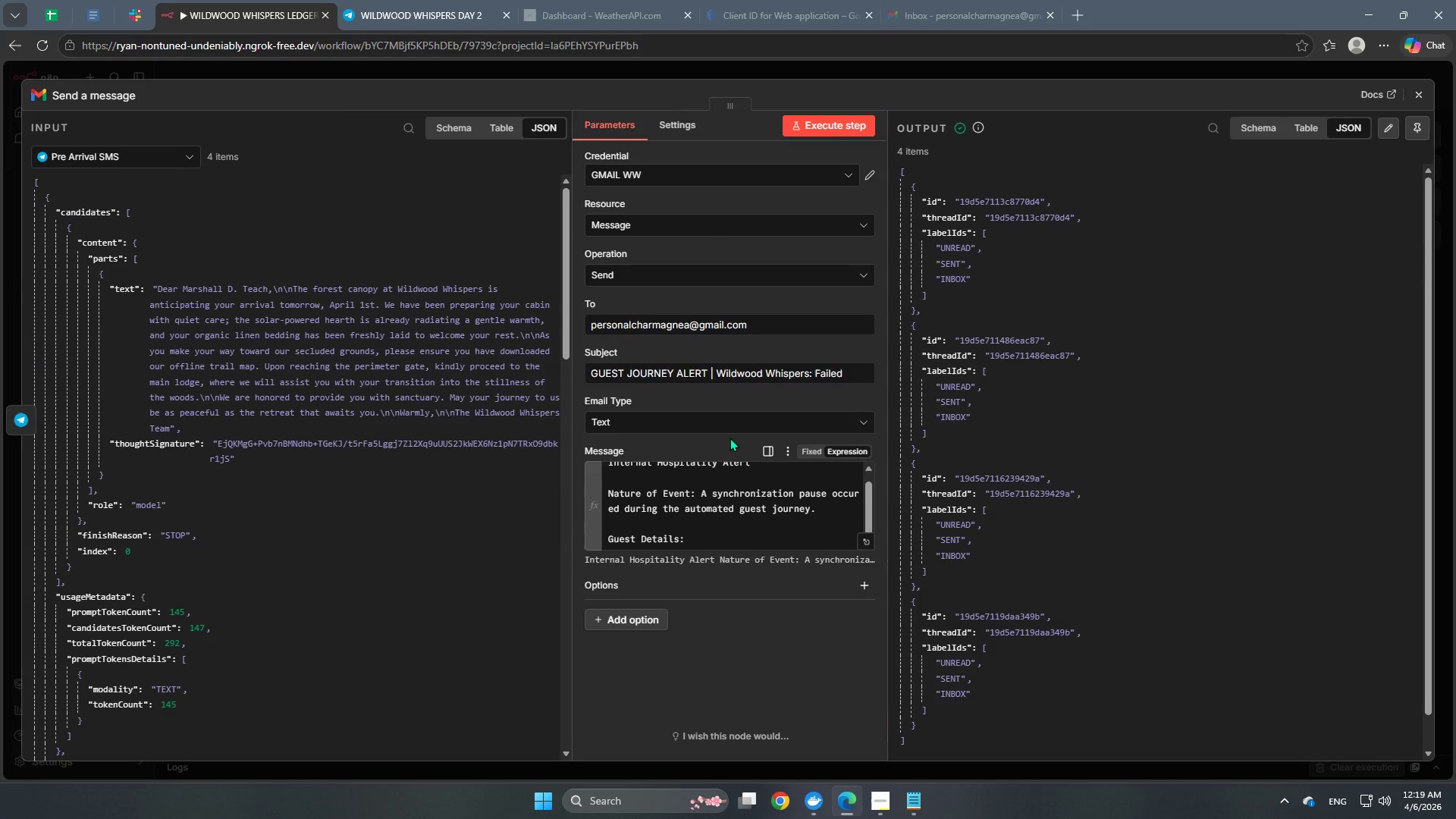 
left_click([717, 535])
 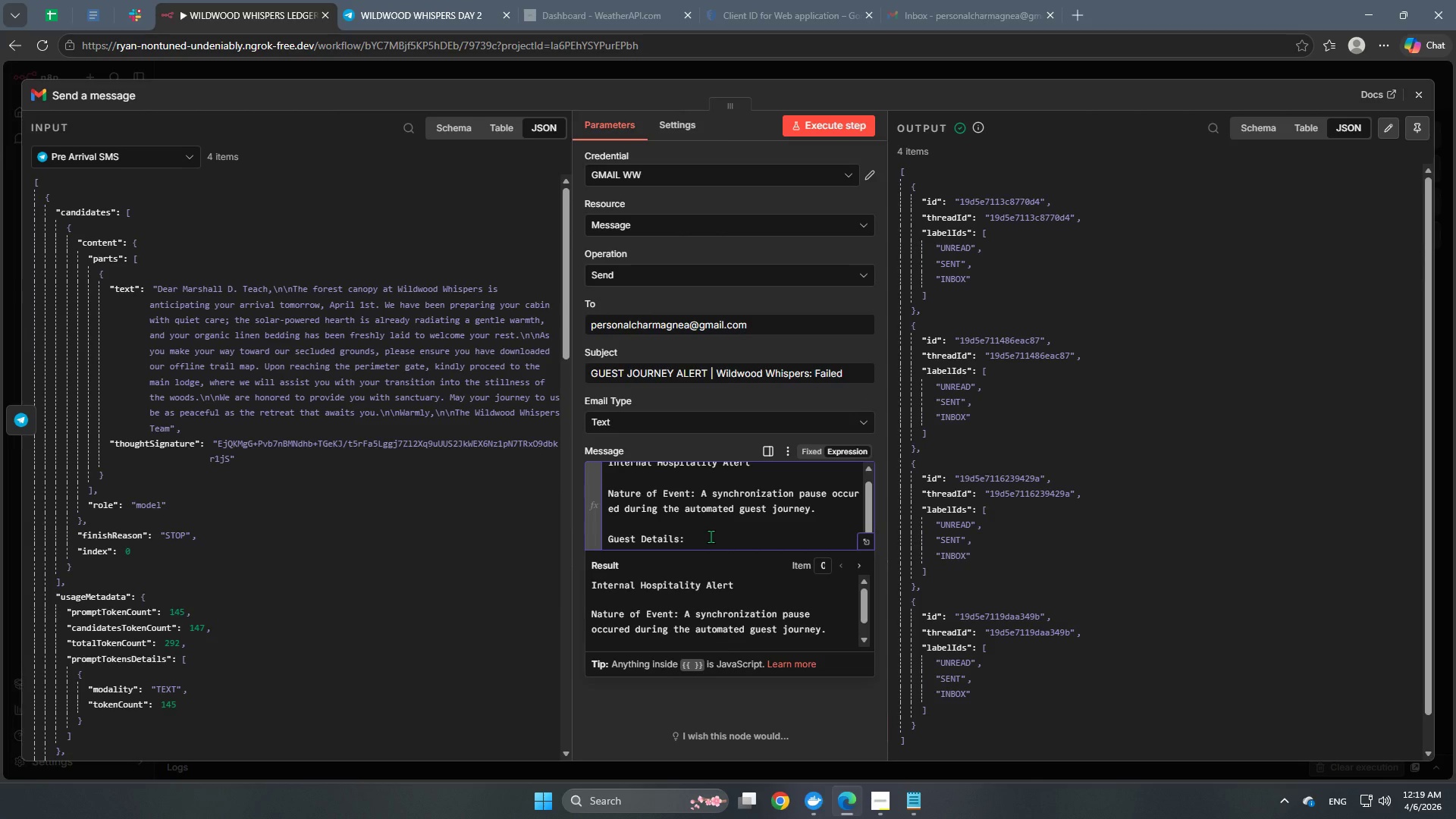 
scroll: coordinate [752, 482], scroll_direction: down, amount: 2.0
 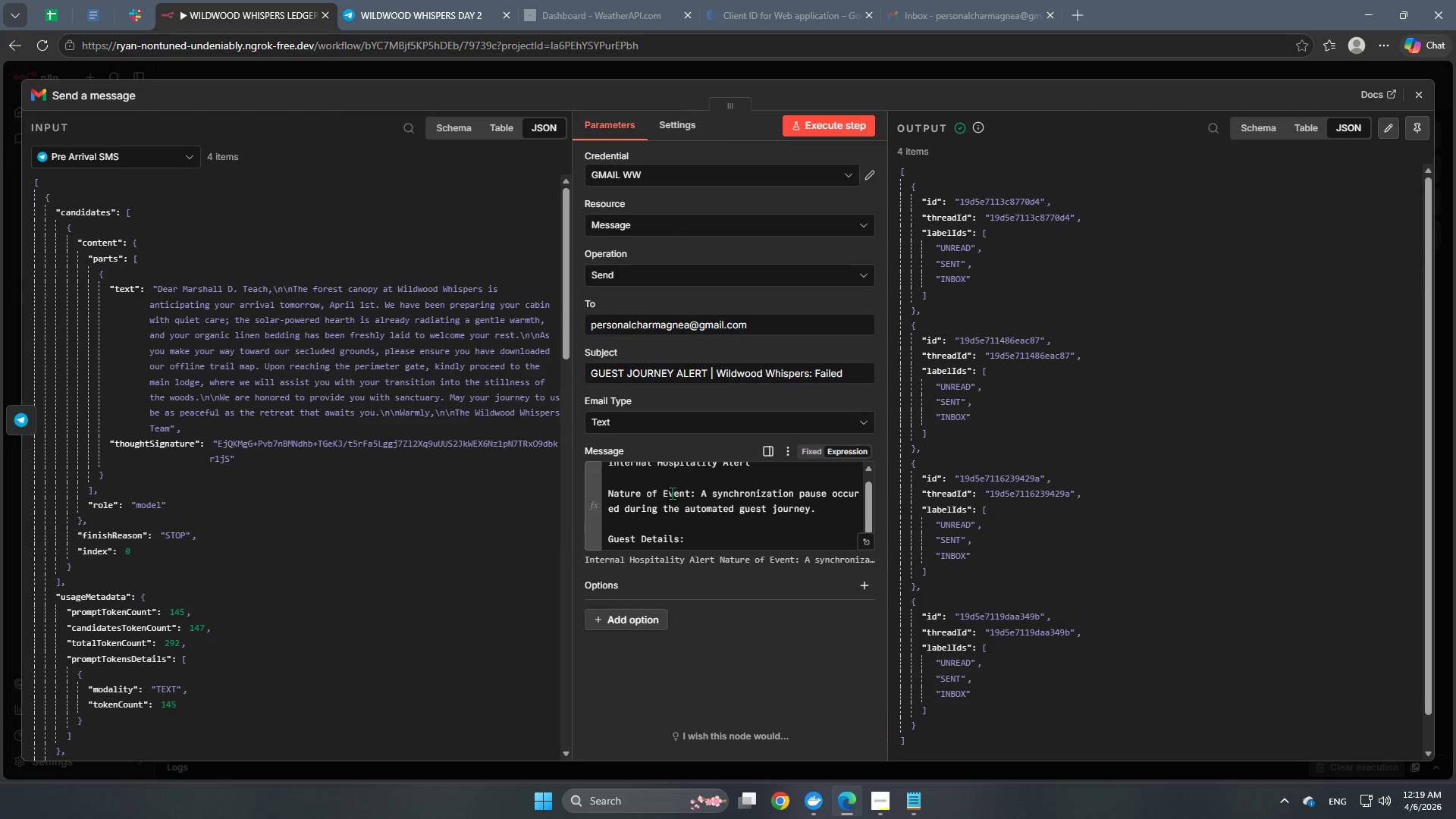 
key(Shift+Enter)
 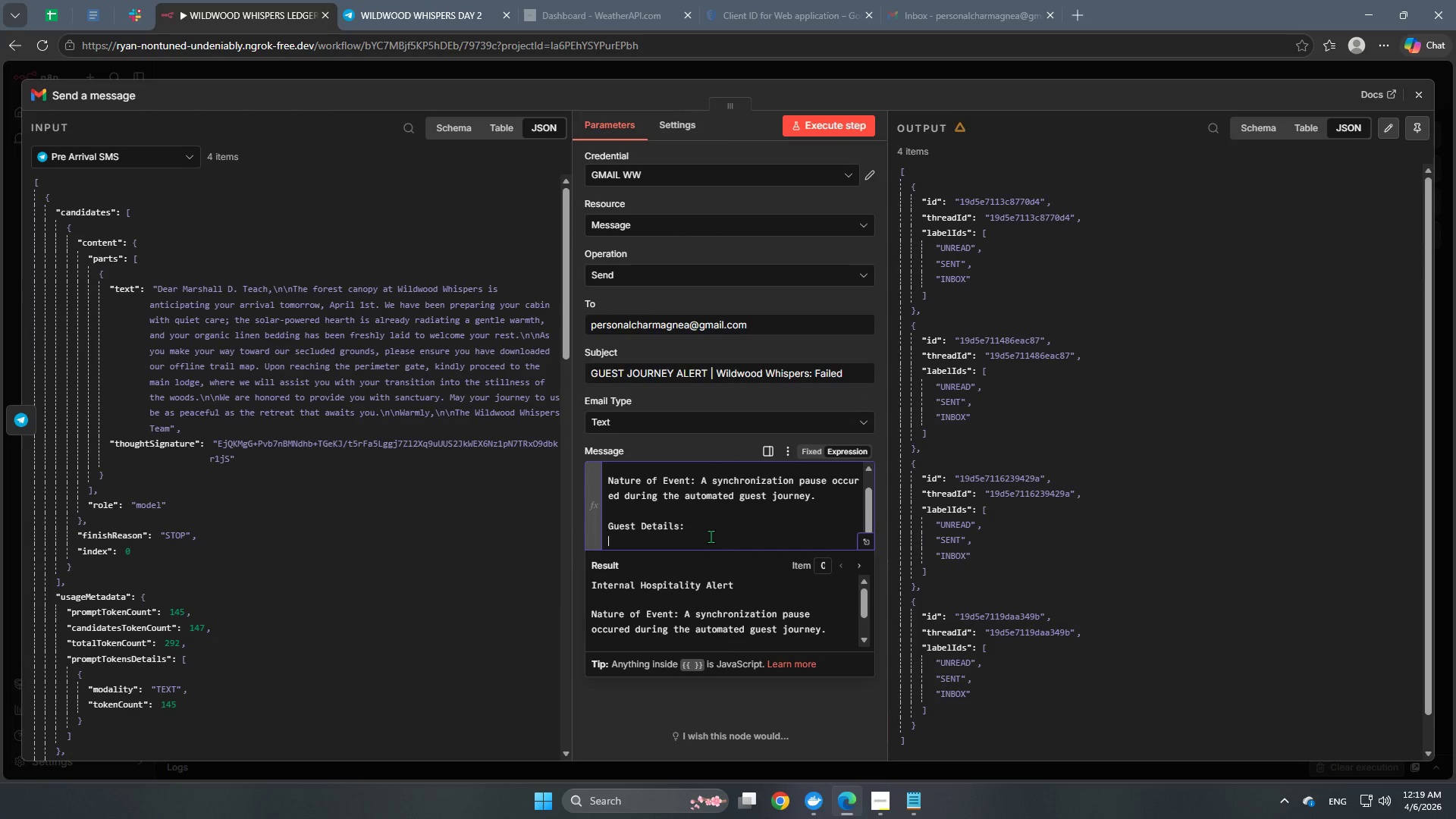 
key(Shift+Enter)
 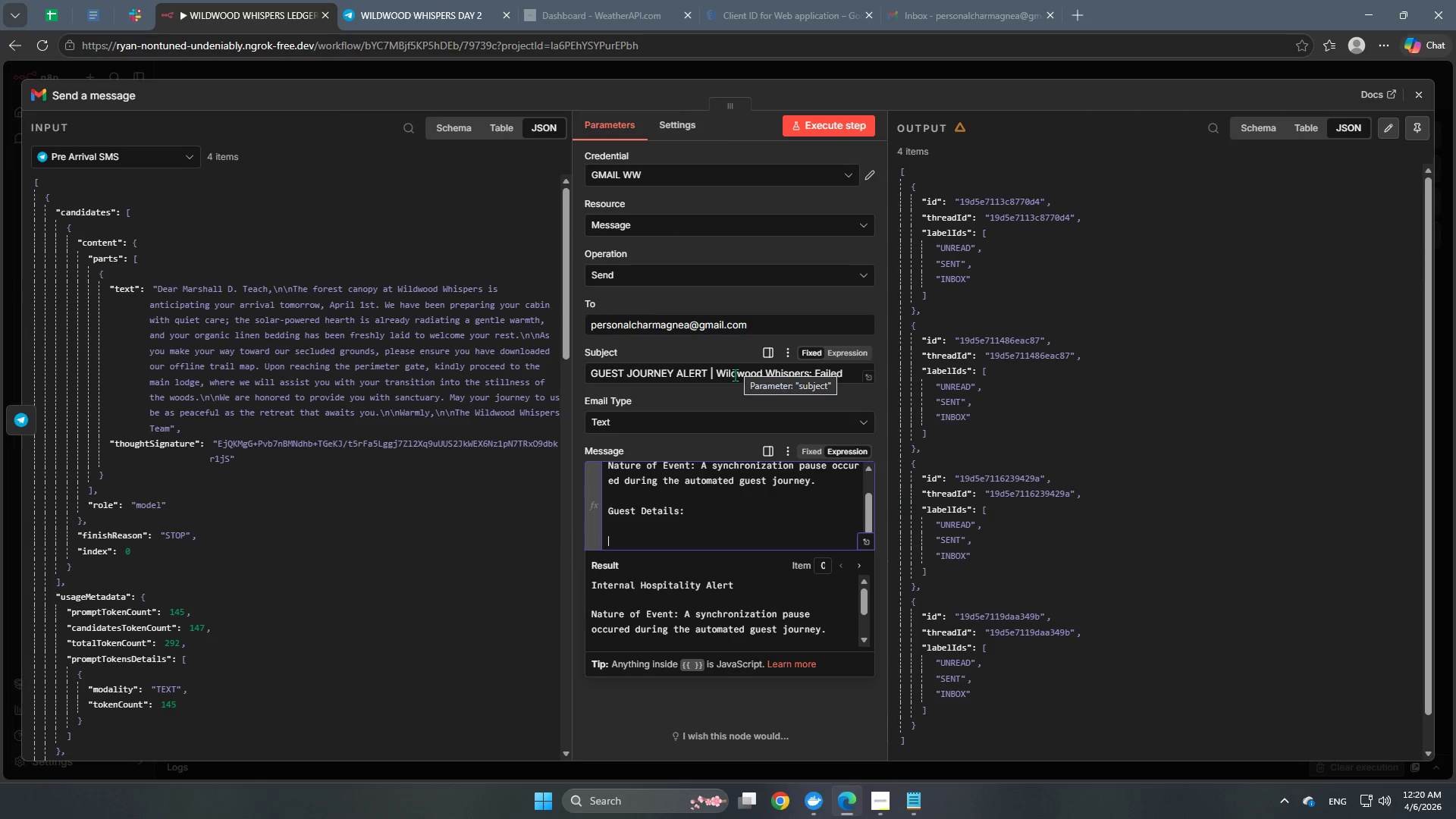 
wait(57.19)
 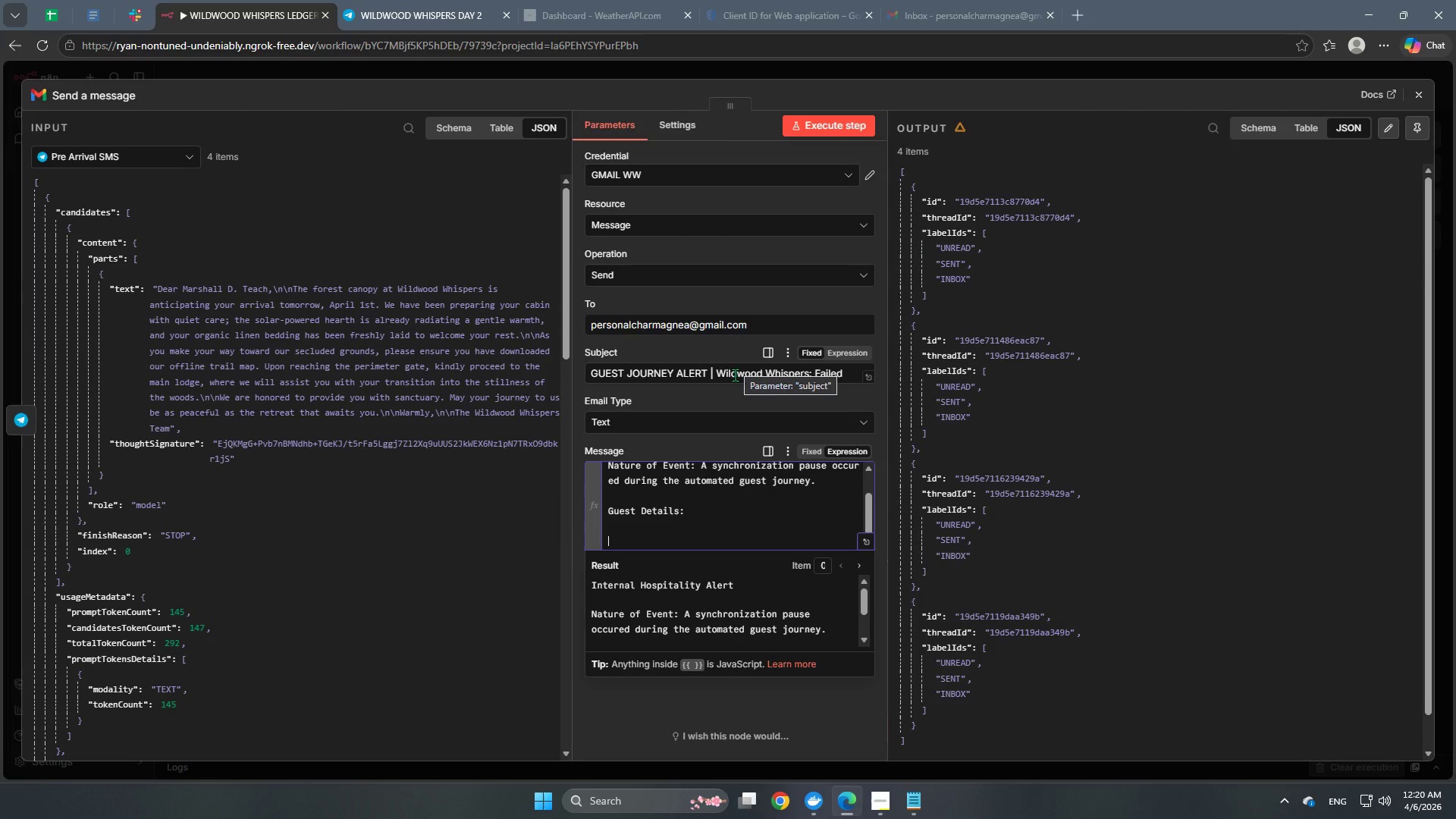 
type(Name: )
 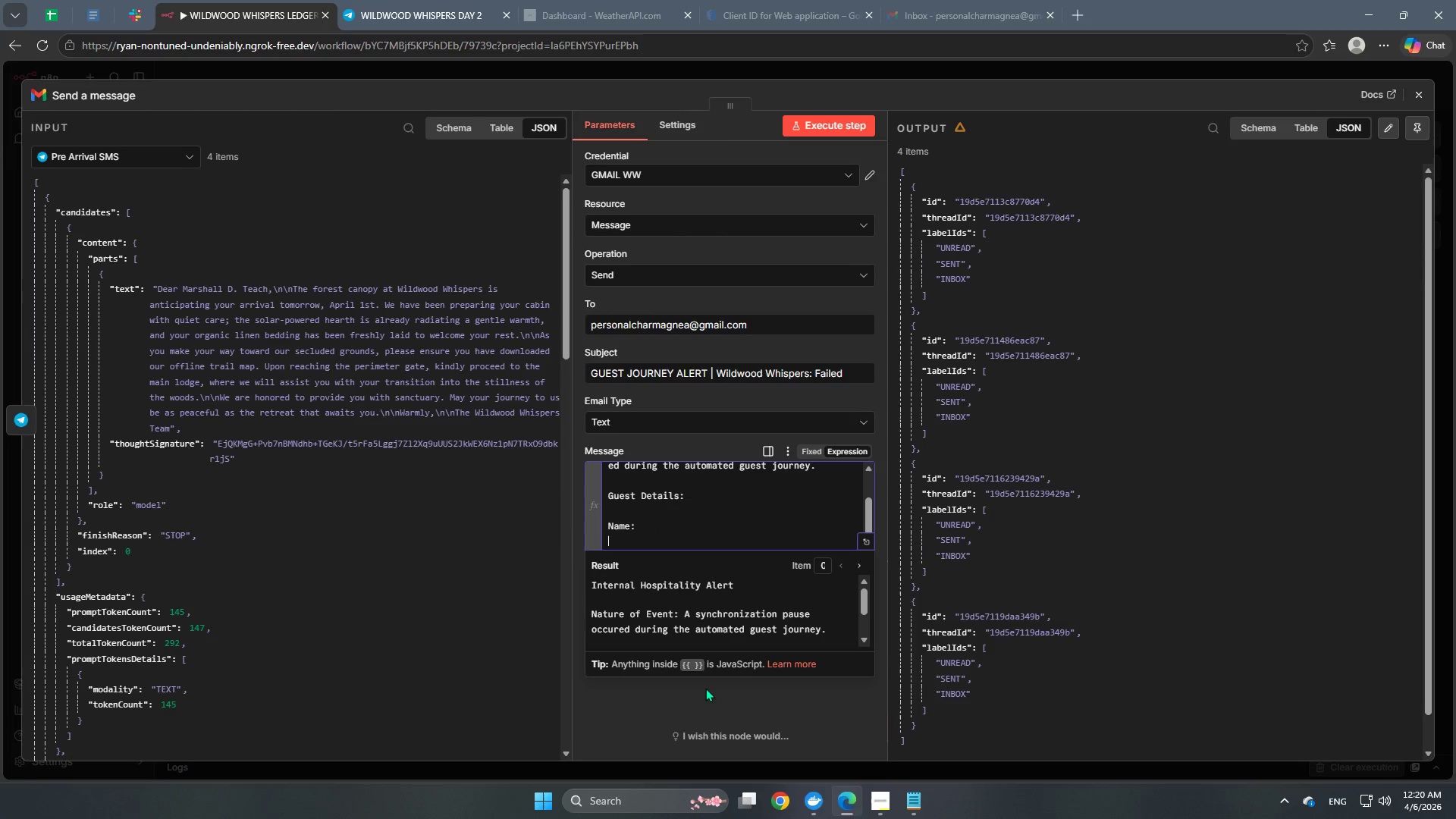 
key(Enter)
 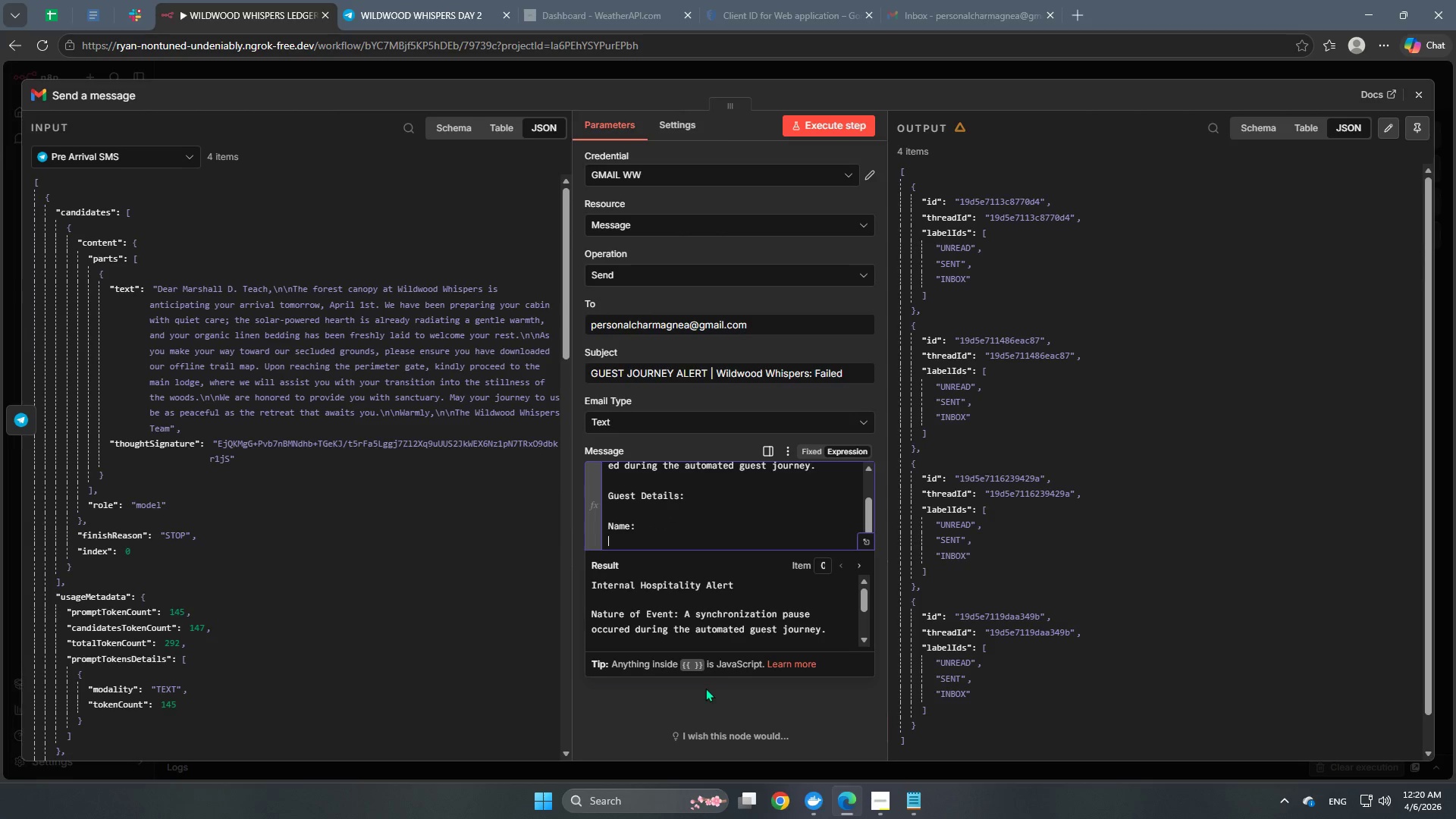 
type(Check-Out: )
 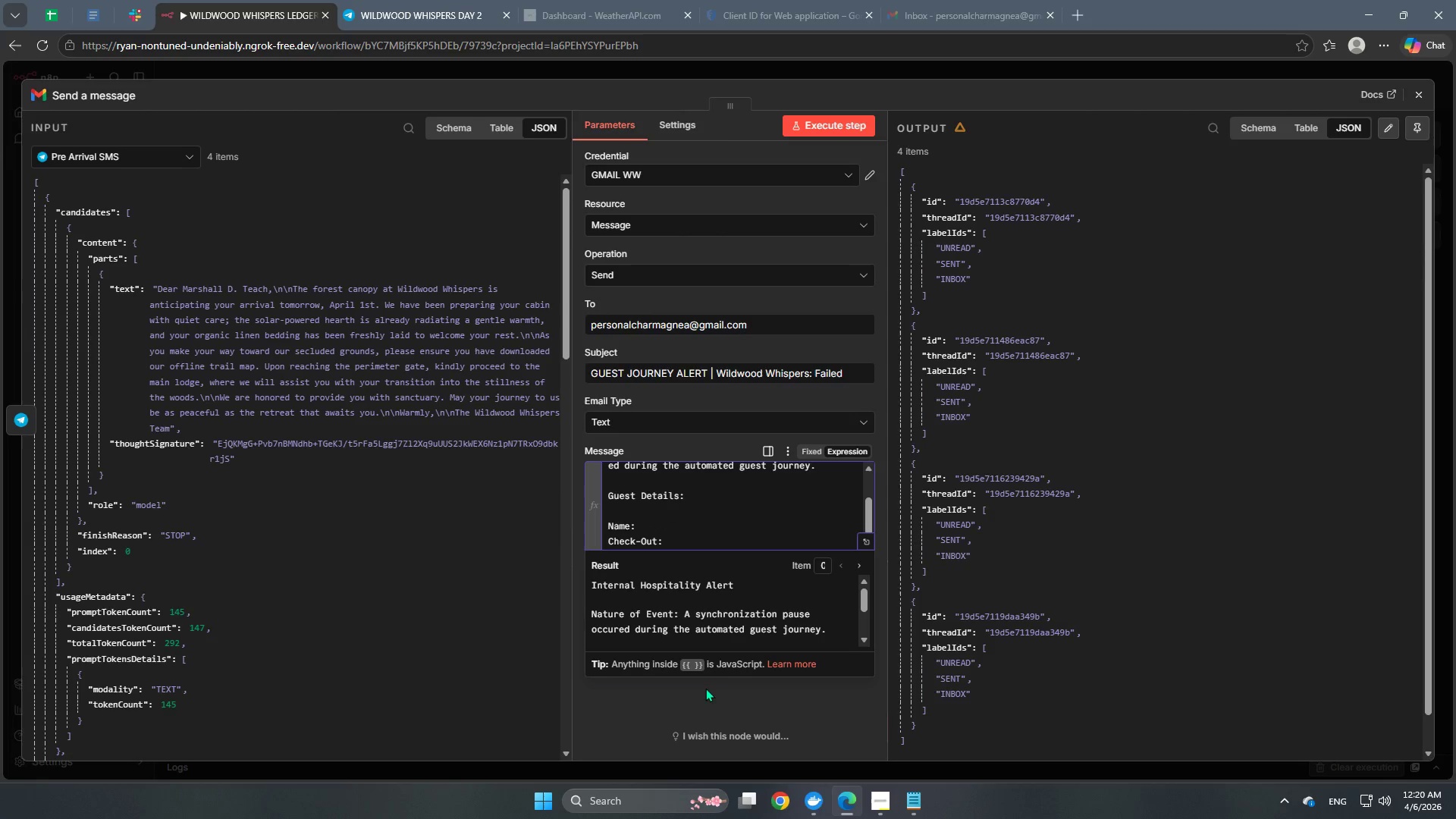 
key(Enter)
 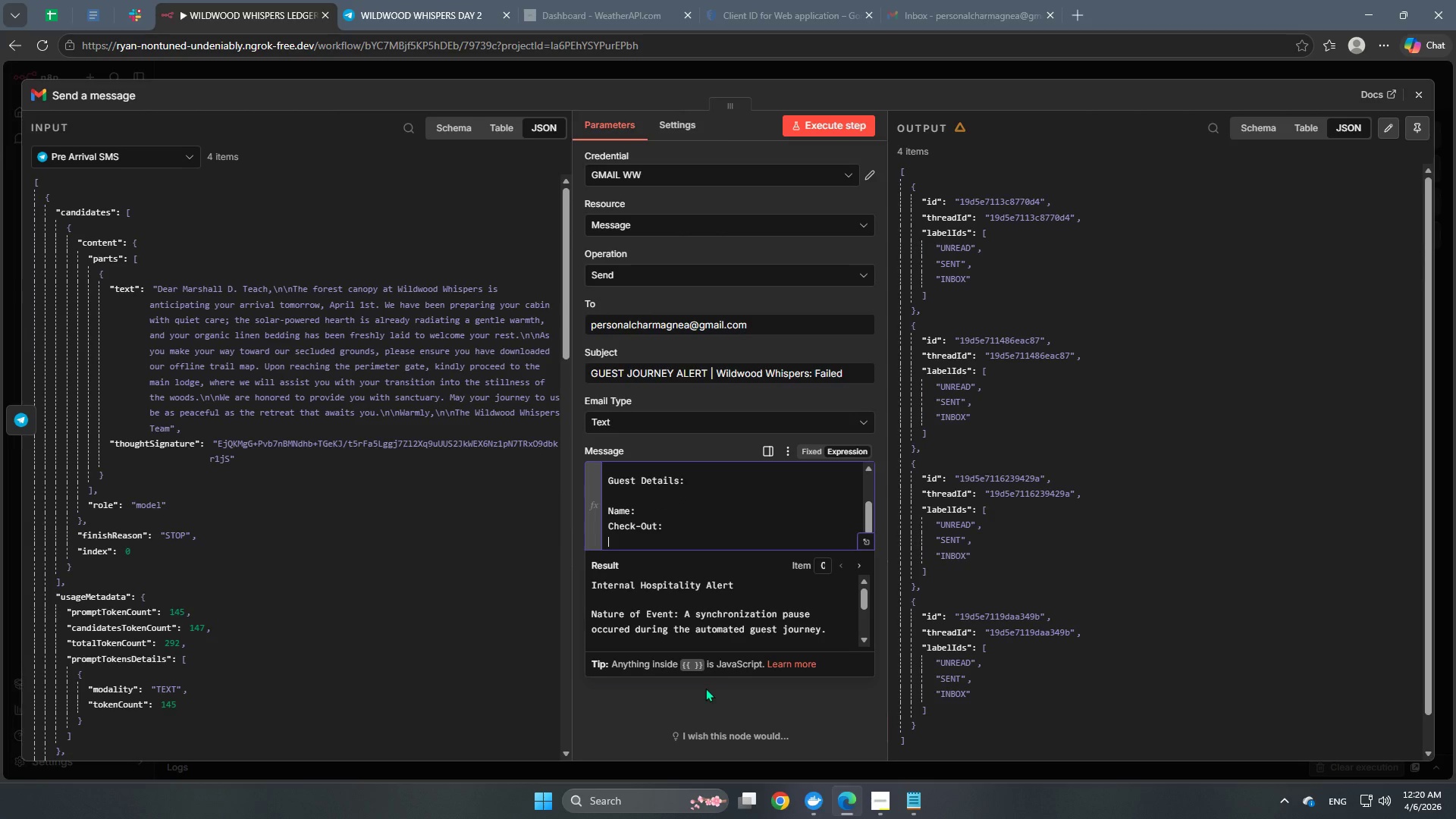 
type(Row)
key(Backspace)
key(Backspace)
key(Backspace)
 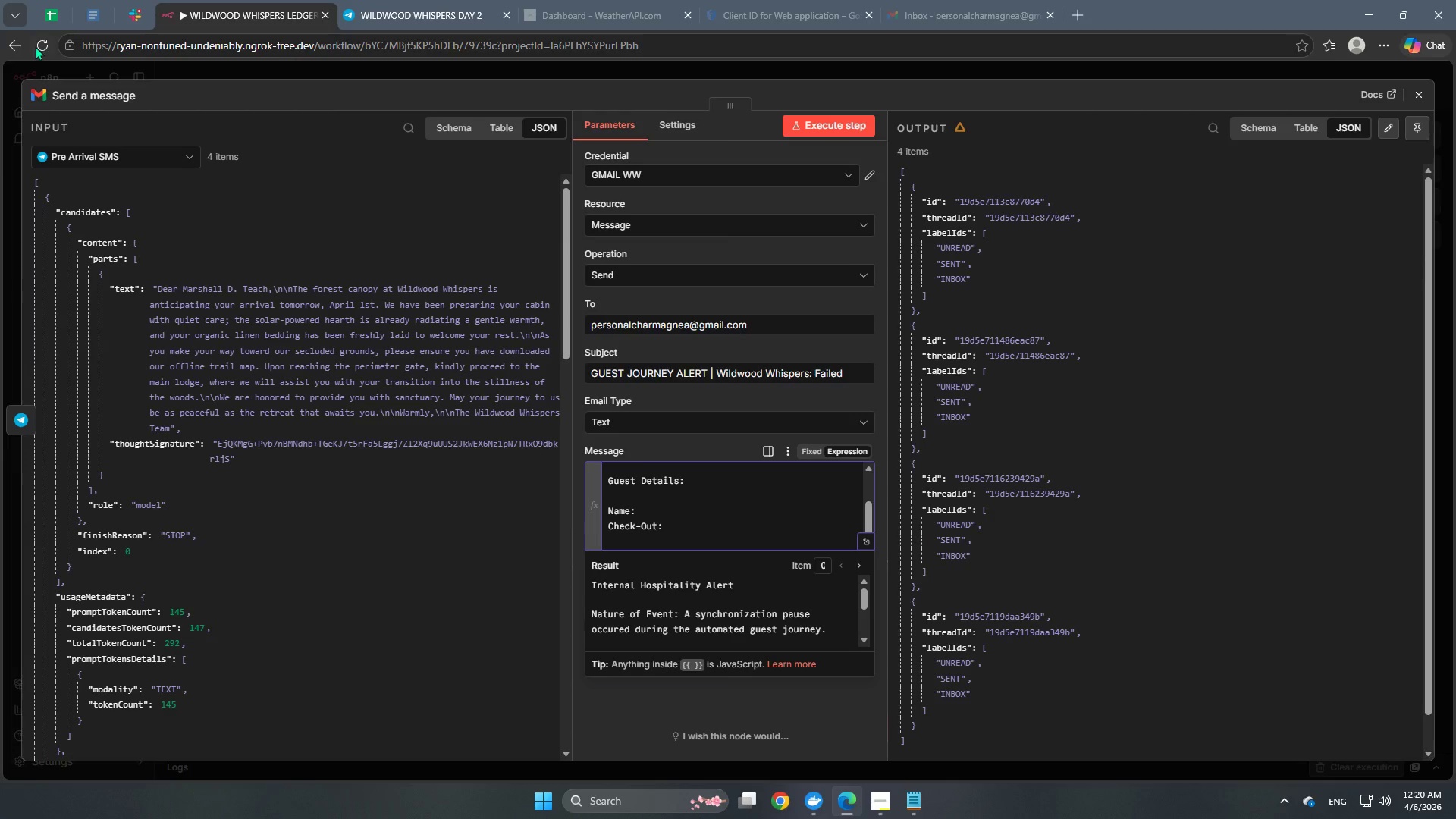 
left_click([51, 22])
 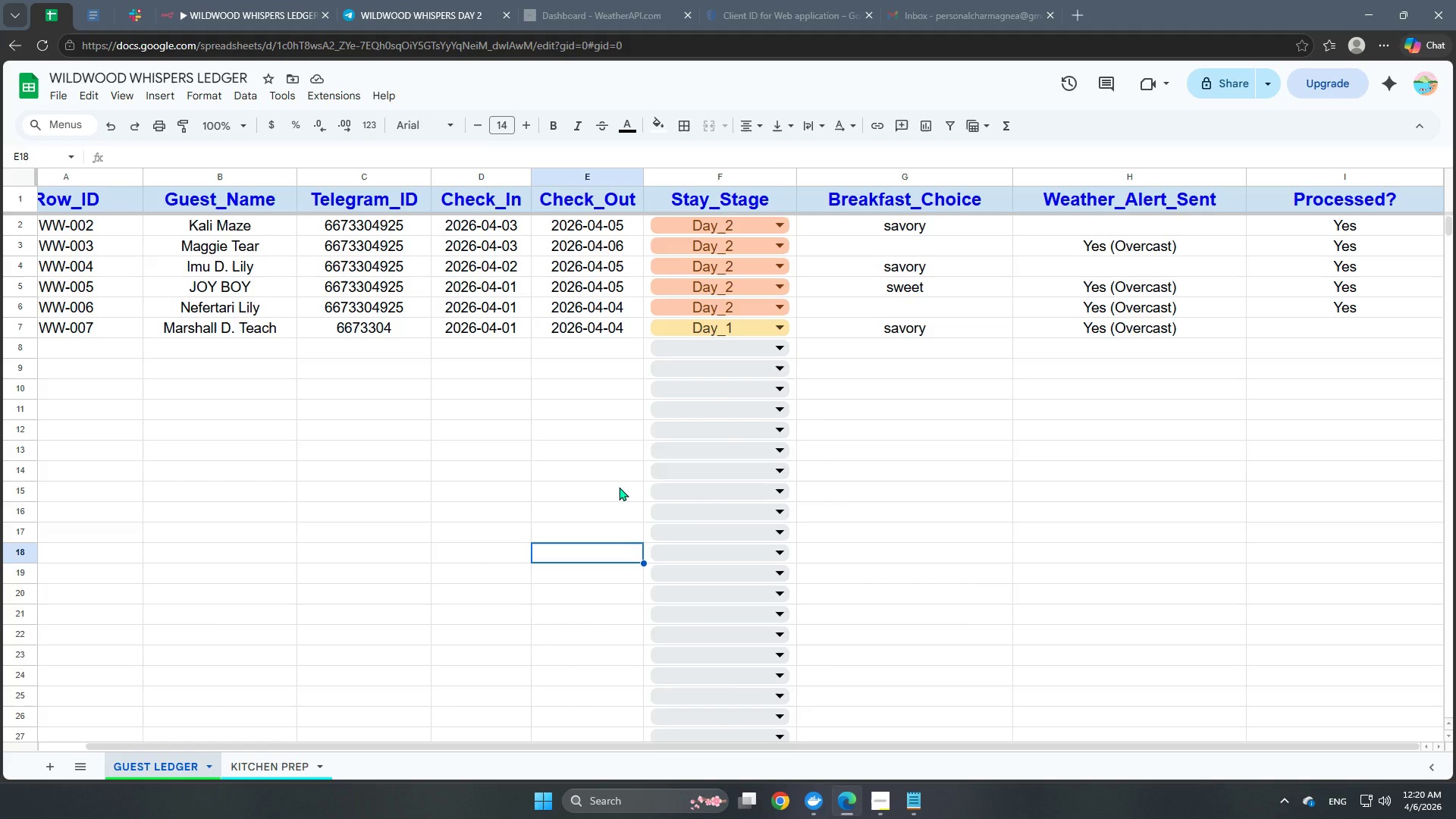 
wait(9.41)
 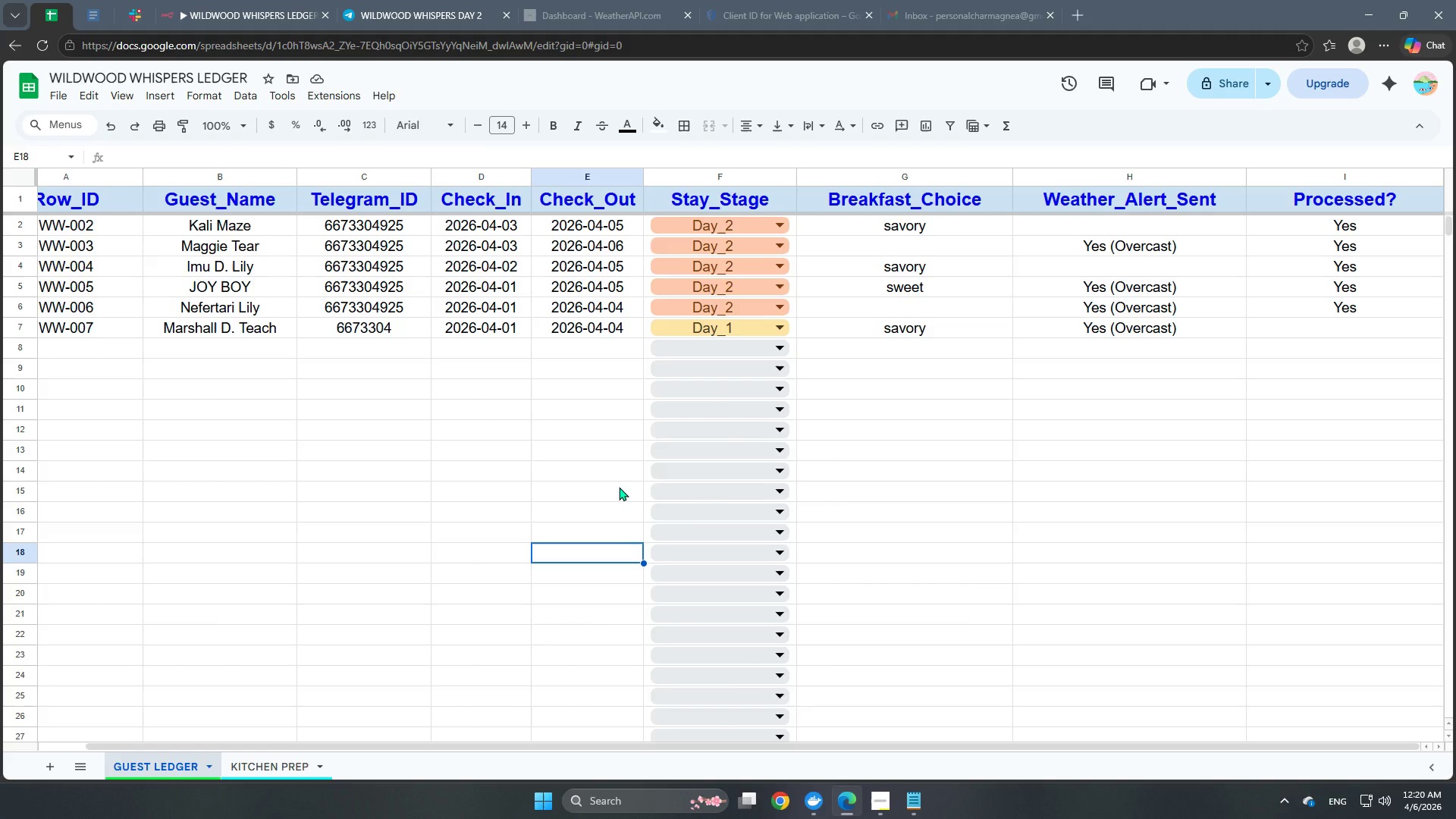 
left_click_drag(start_coordinate=[597, 748], to_coordinate=[323, 752])
 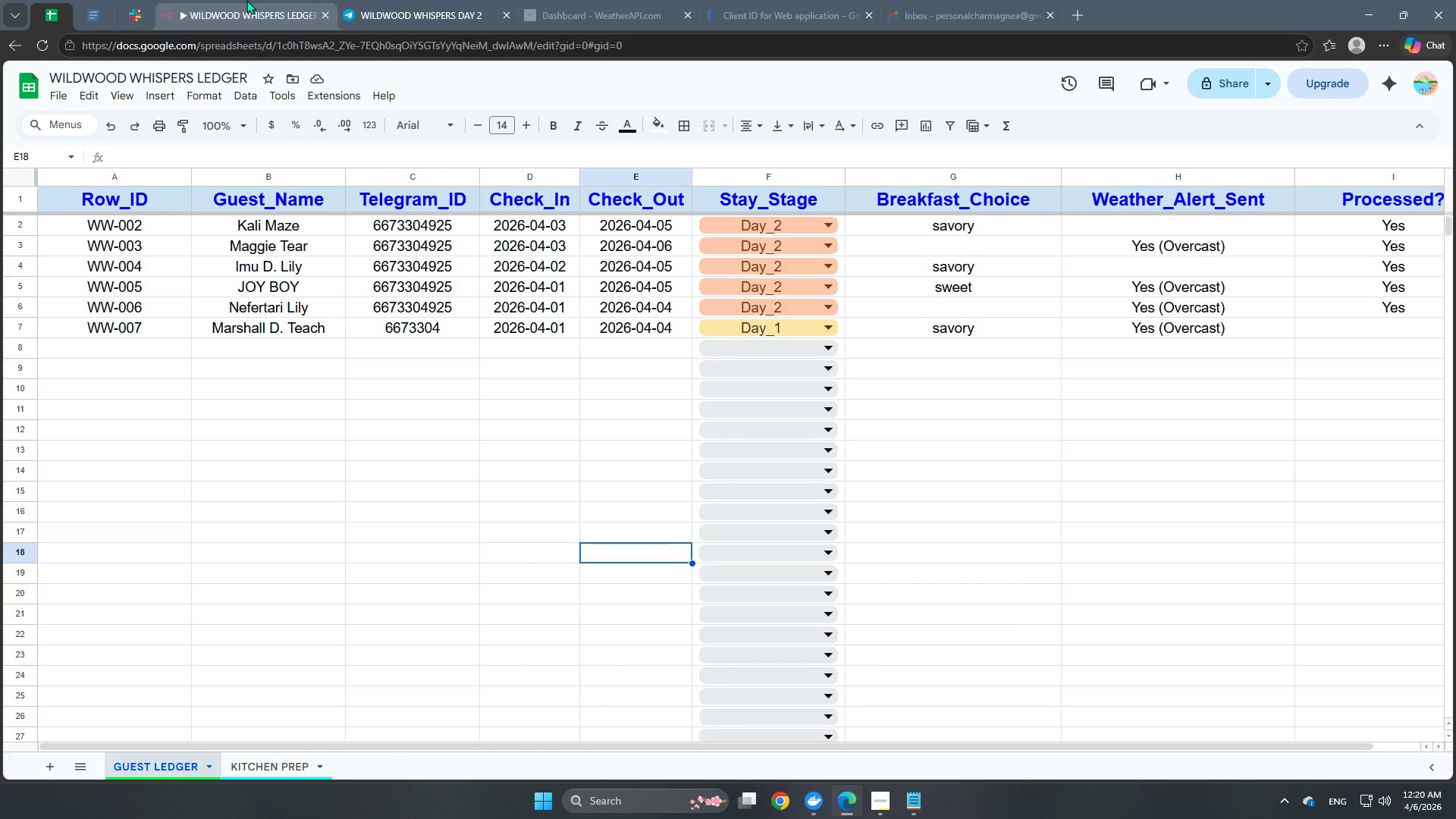 
left_click([246, 2])
 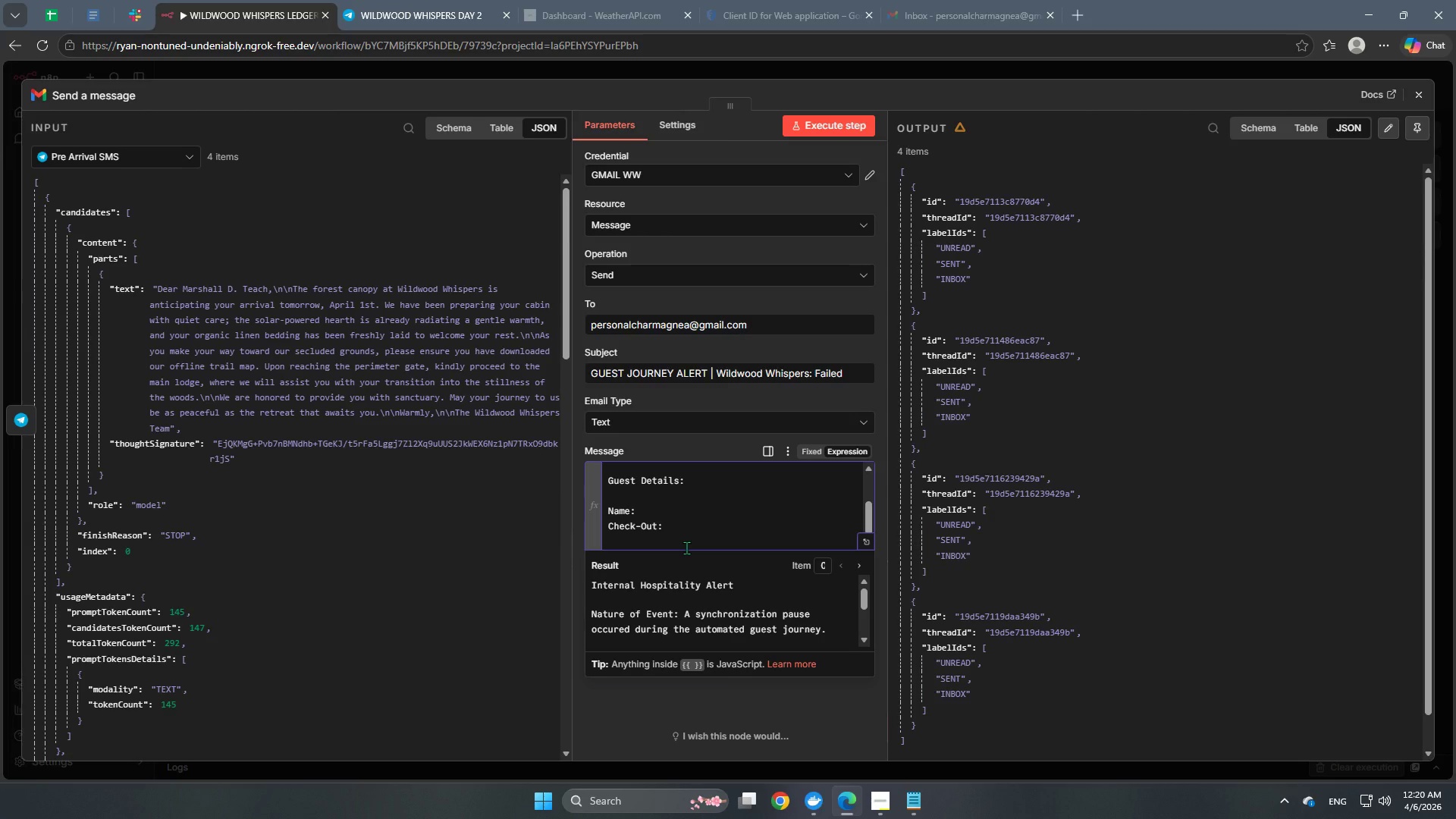 
type(Stay Stage: )
 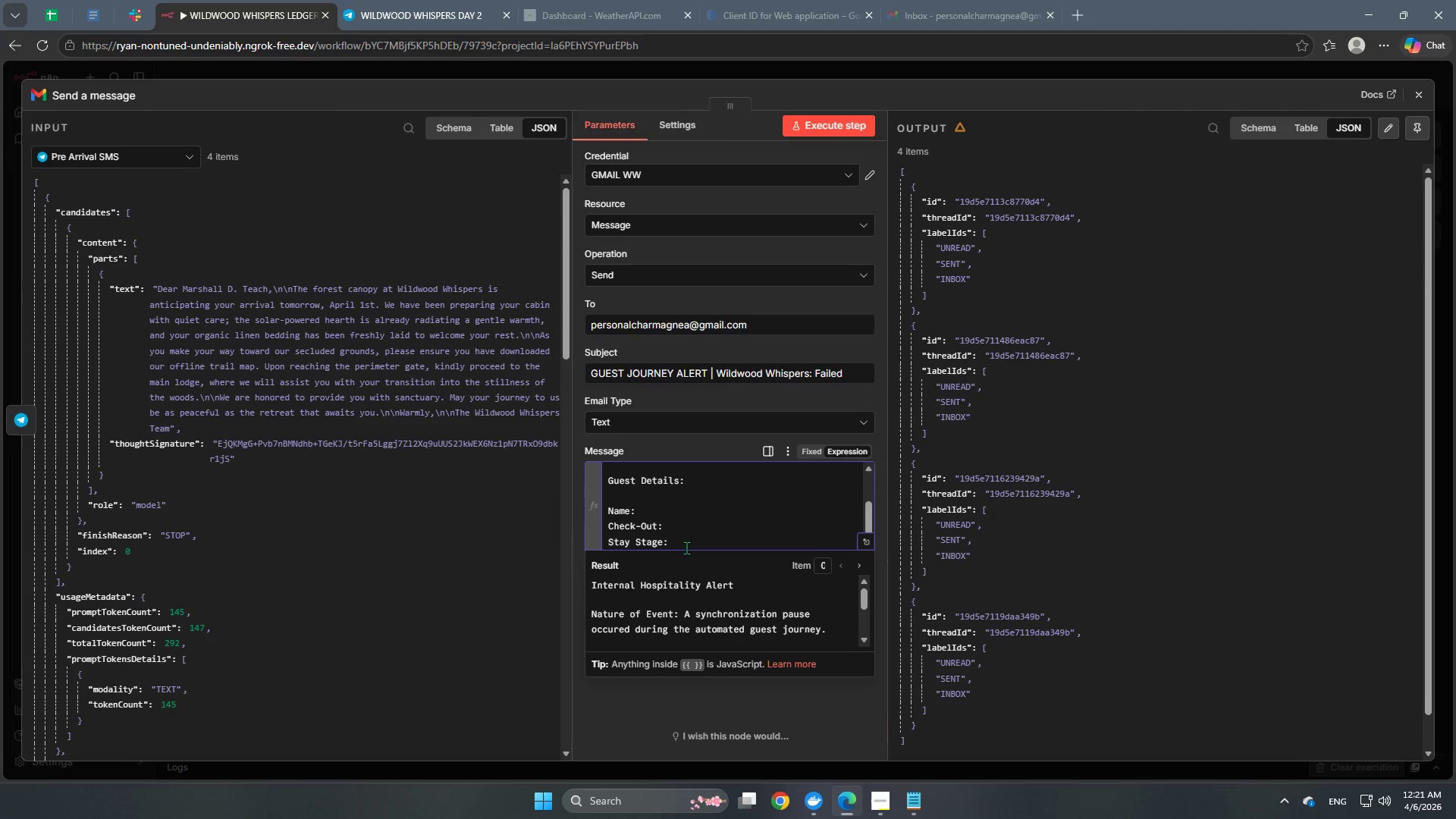 
key(Shift+Enter)
 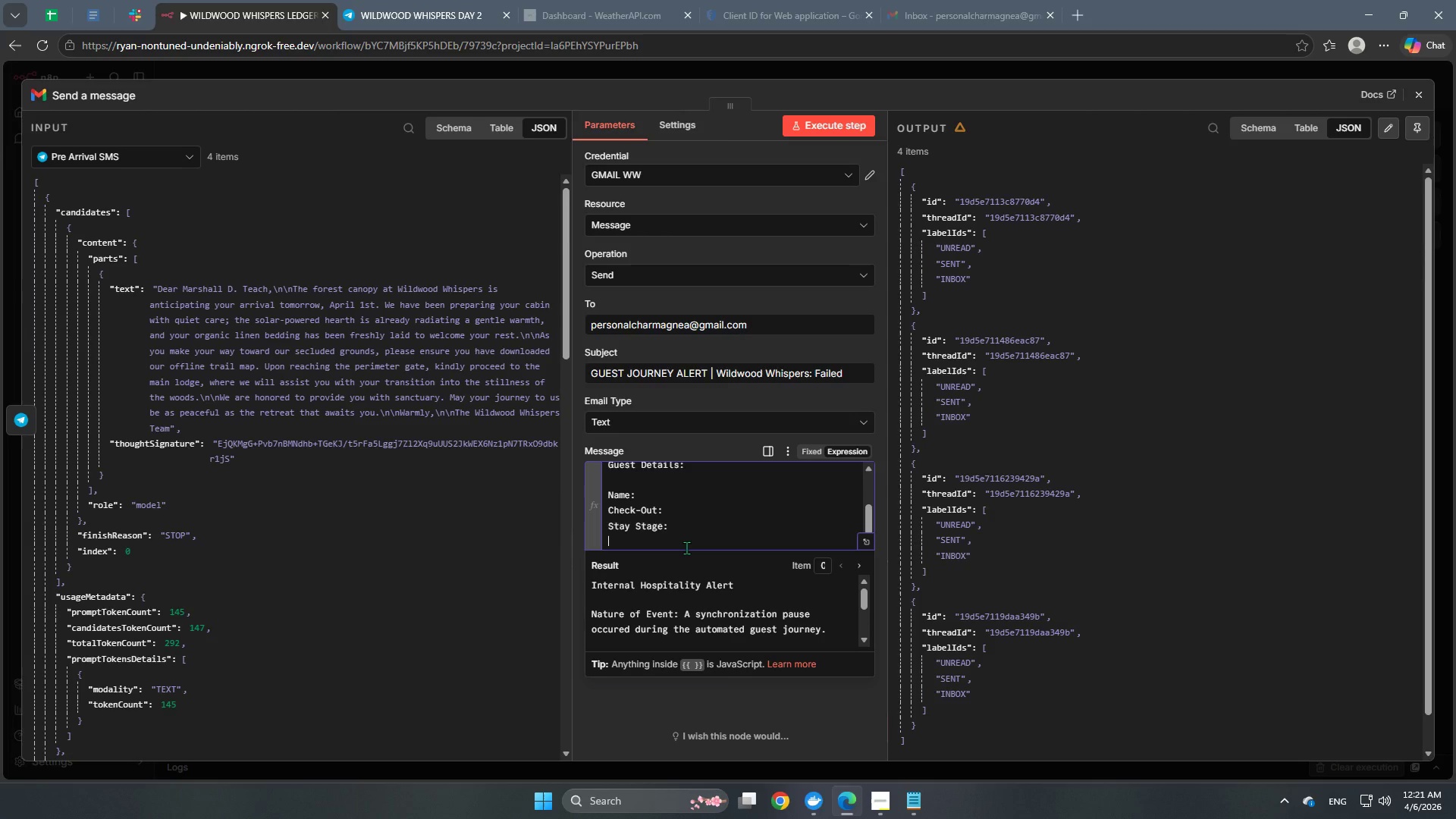 
key(Shift+Enter)
 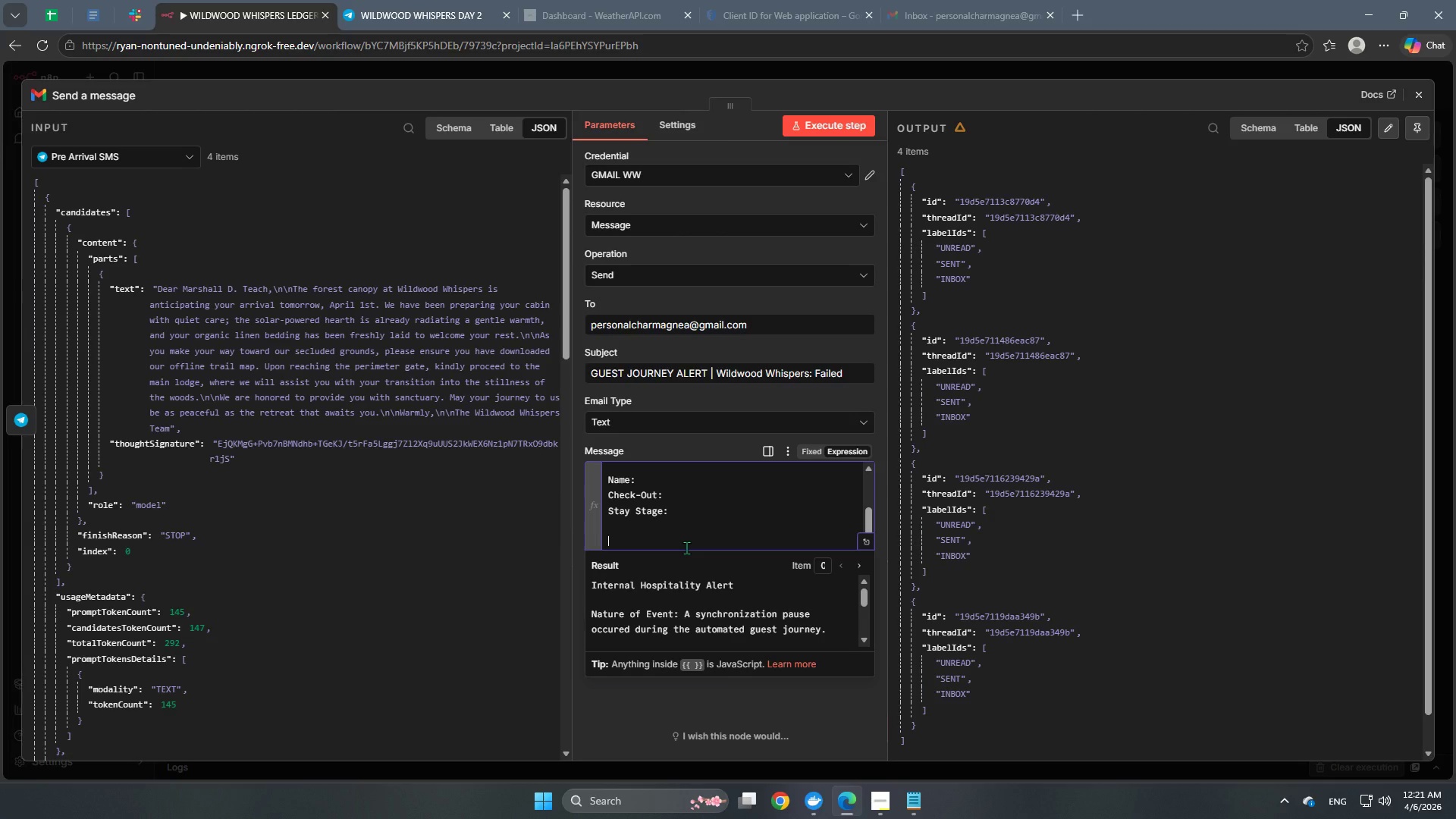 
type(The )
key(Backspace)
key(Backspace)
key(Backspace)
key(Backspace)
type(The automation encountered a ripple at the )
 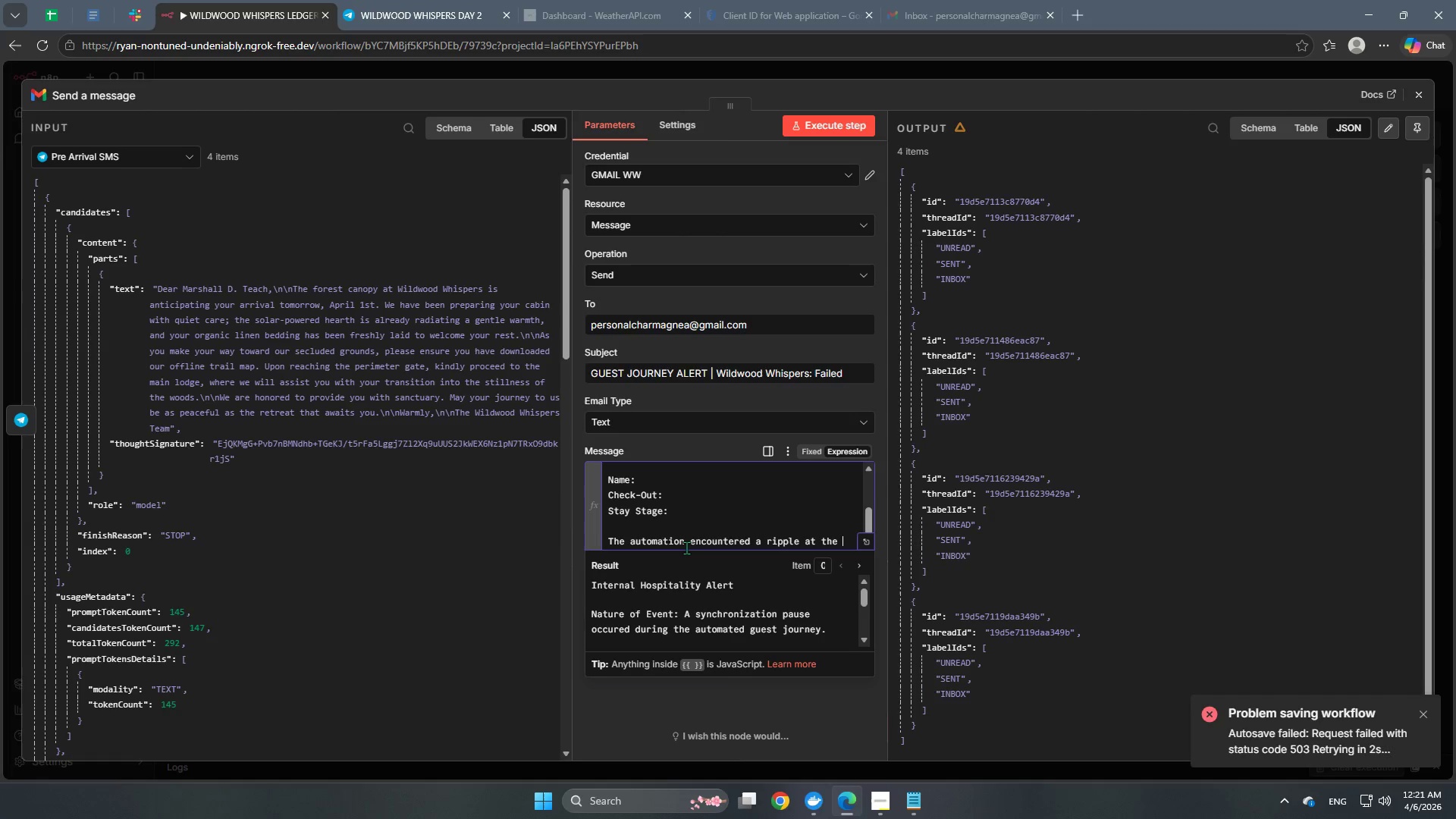 
wait(5.77)
 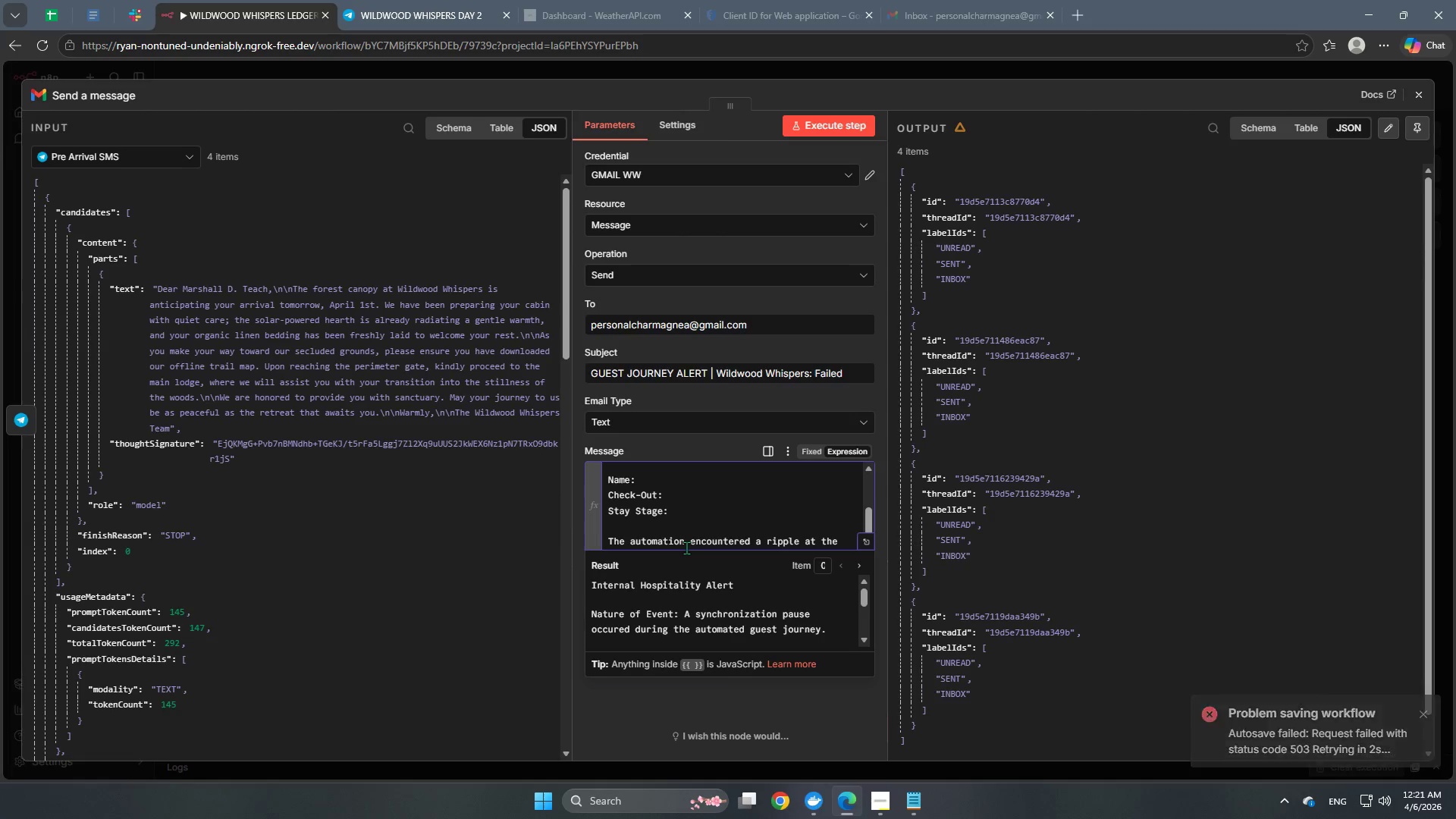 
scroll: coordinate [169, 532], scroll_direction: down, amount: 5.0
 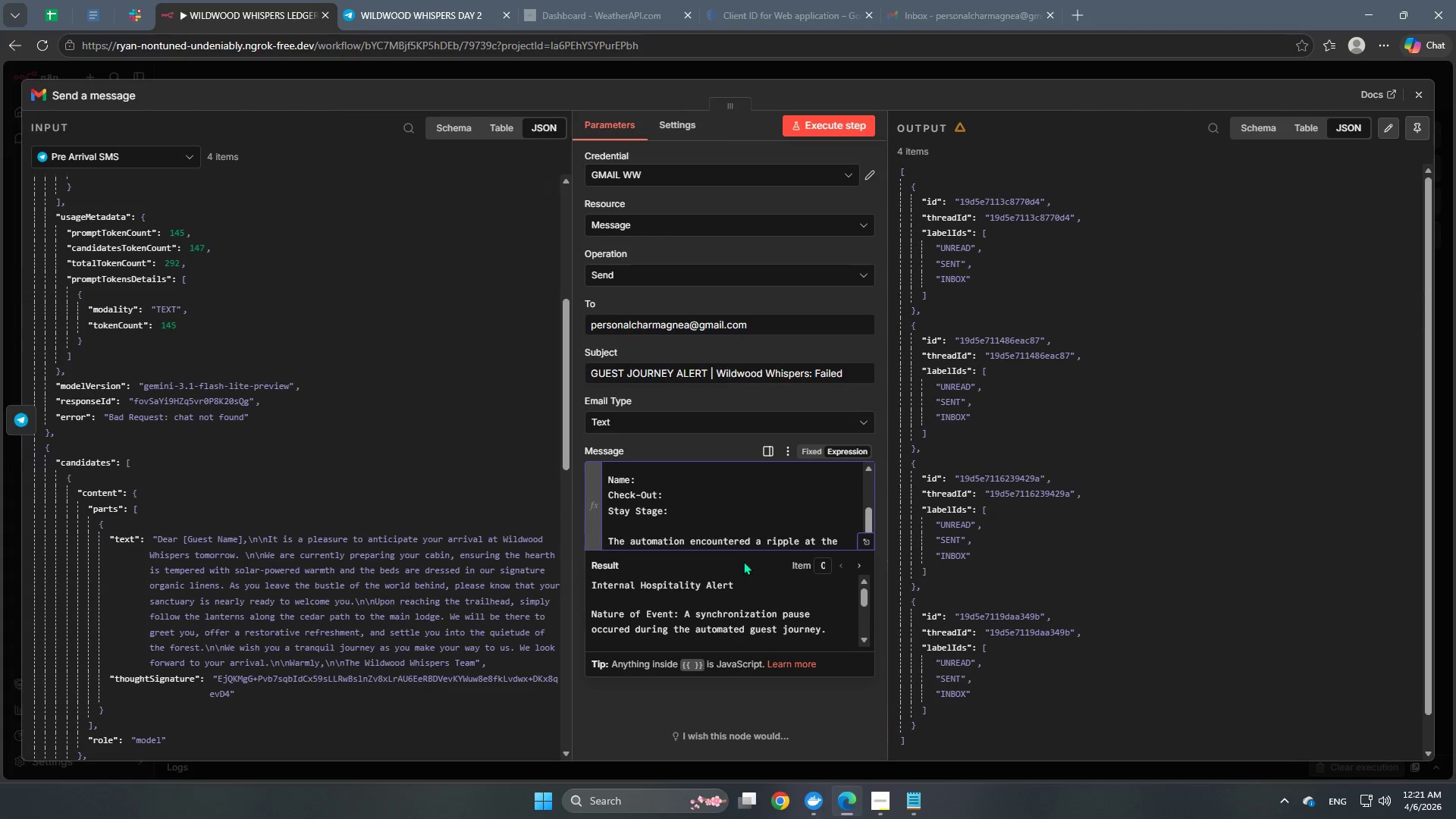 
left_click([662, 475])
 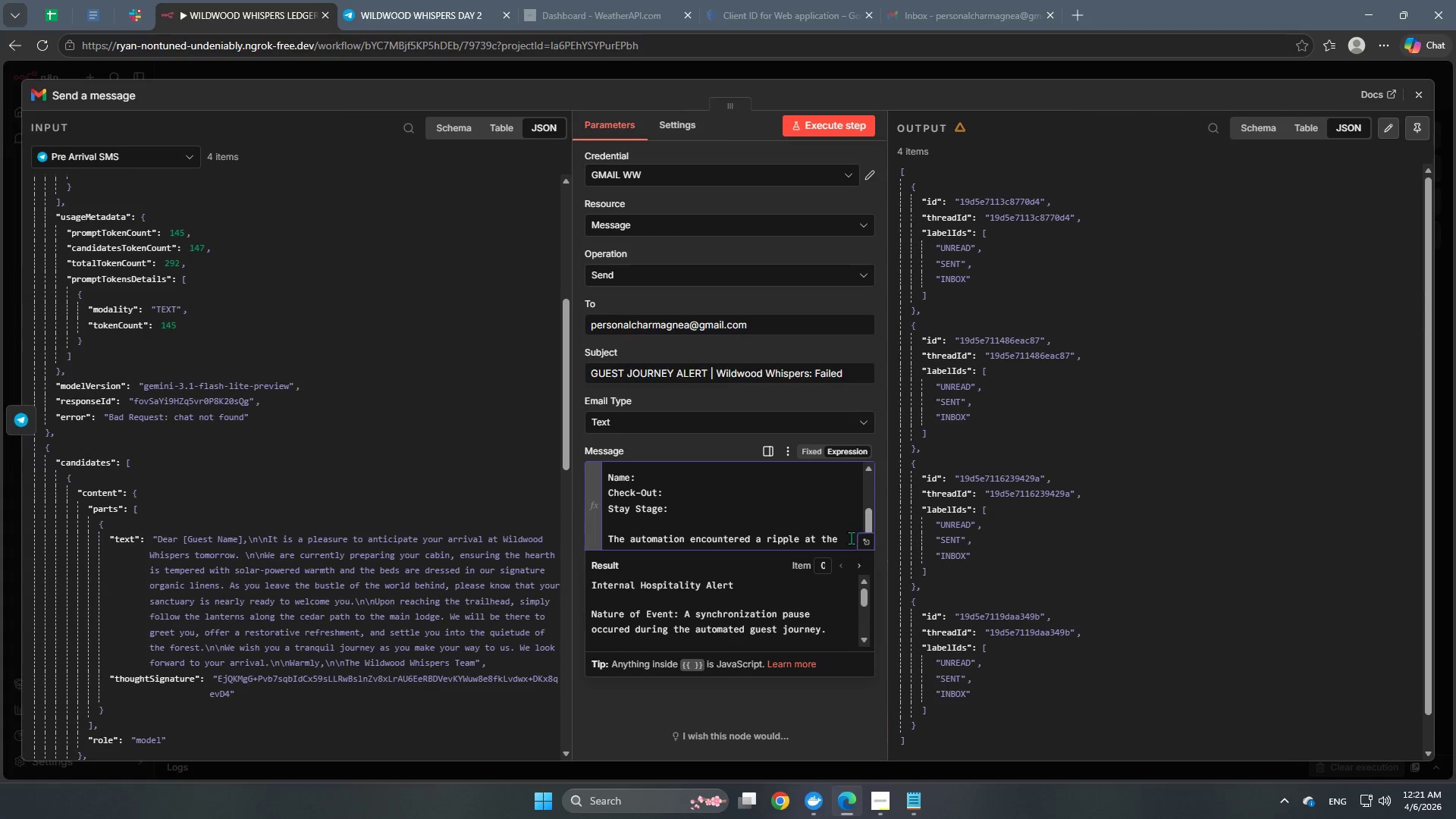 
left_click([850, 536])
 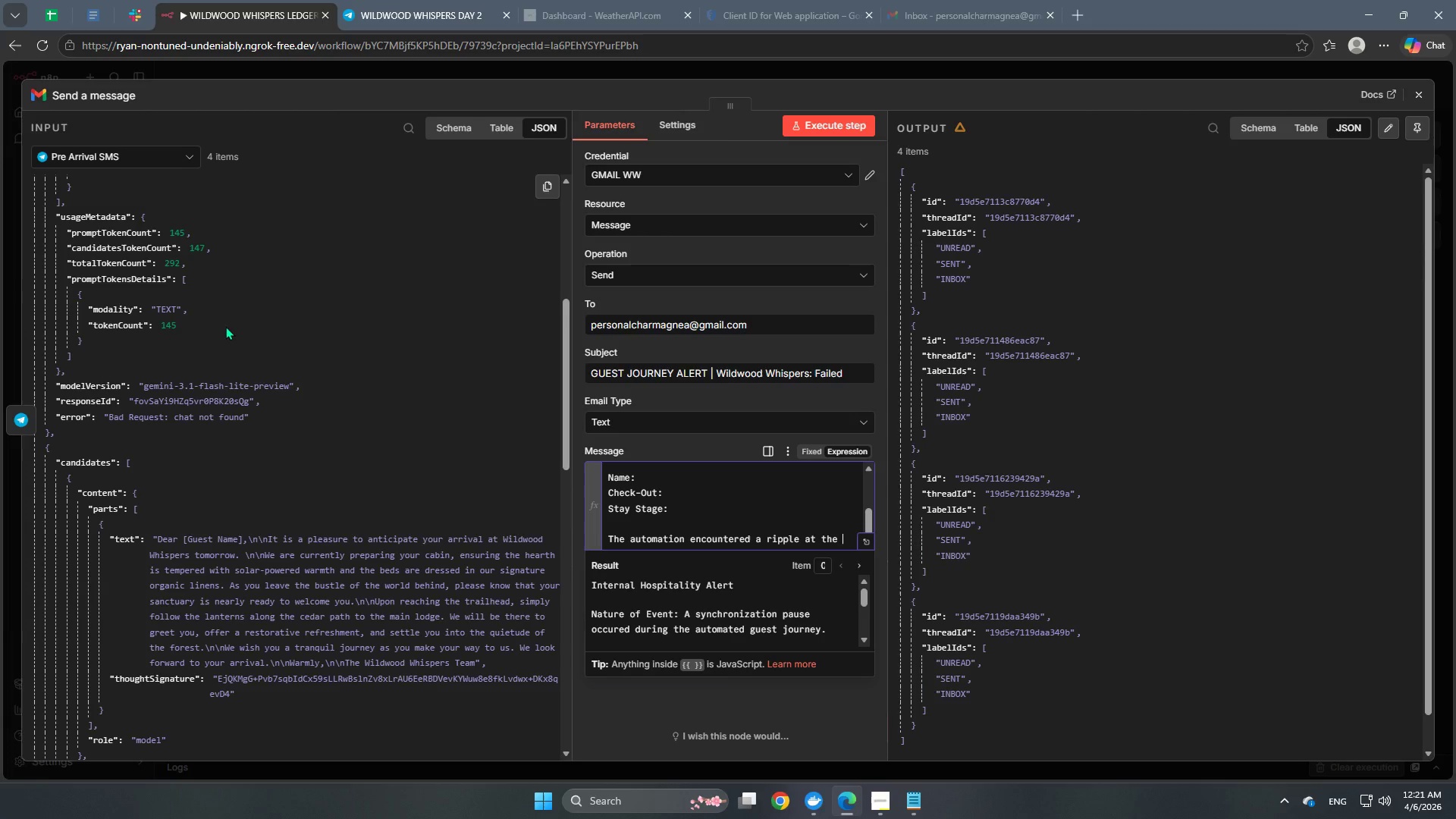 
scroll: coordinate [826, 532], scroll_direction: down, amount: 1.0
 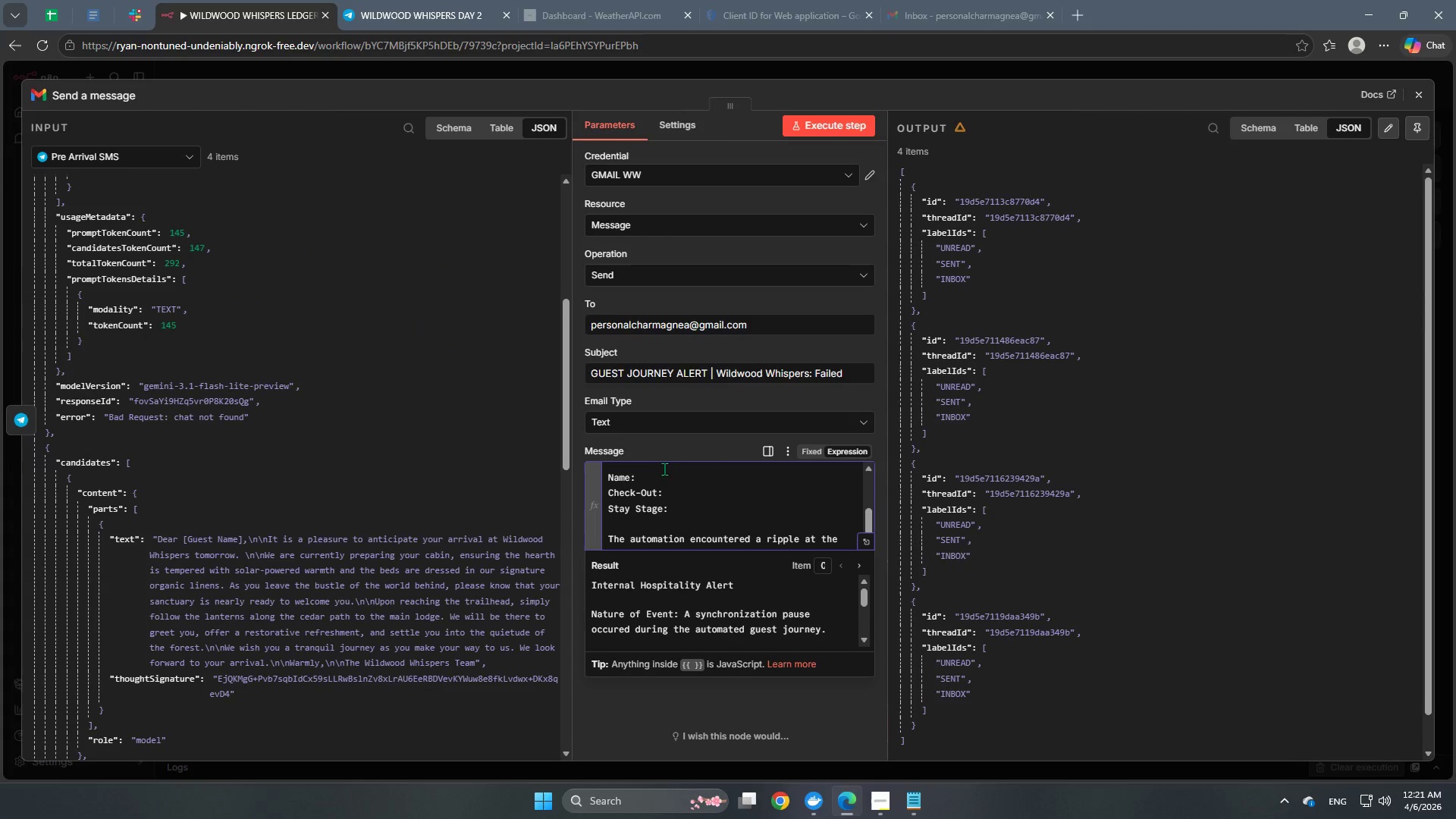 
wait(8.79)
 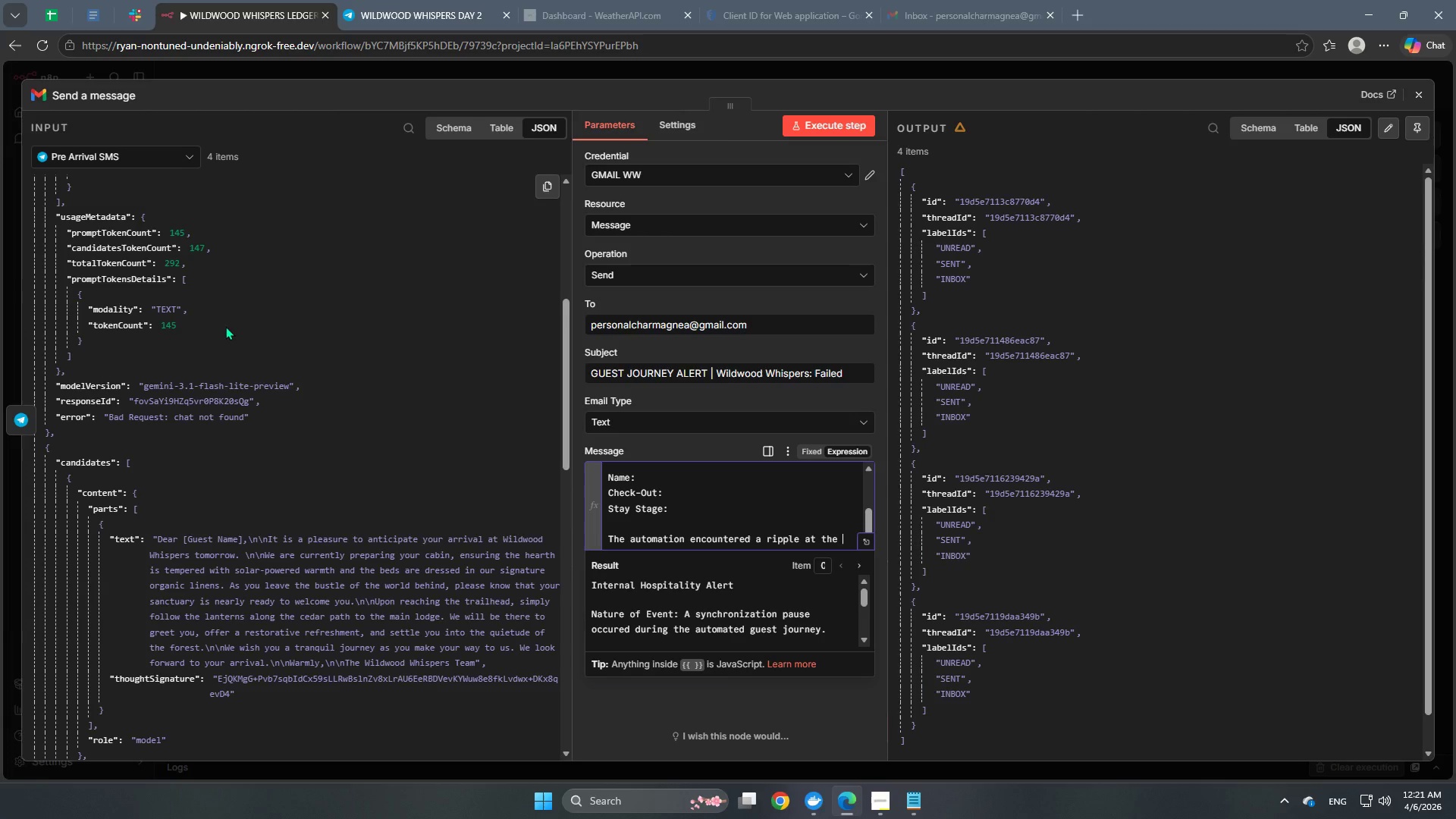 
scroll: coordinate [299, 464], scroll_direction: down, amount: 12.0
 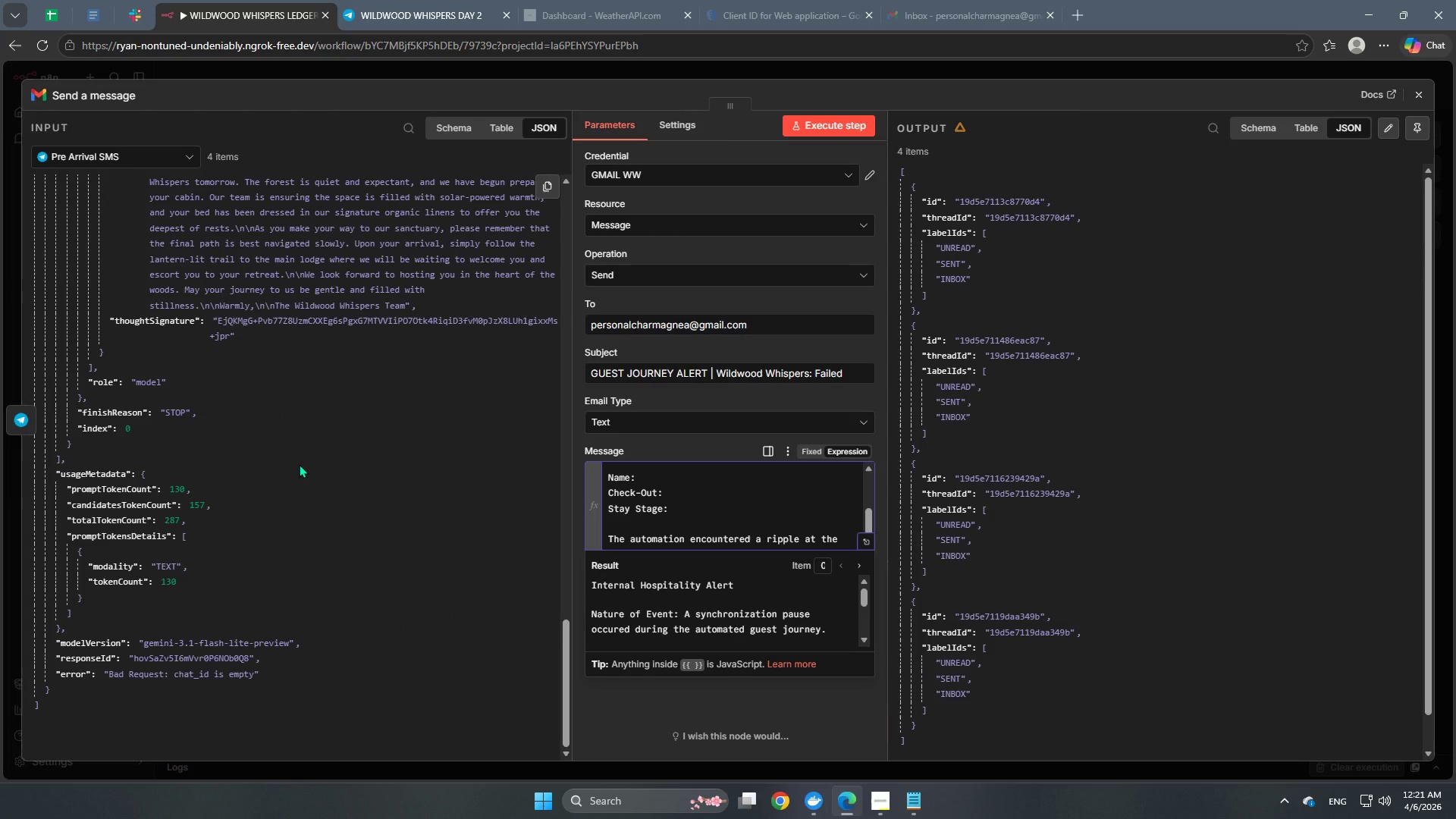 
scroll: coordinate [299, 464], scroll_direction: up, amount: 35.0
 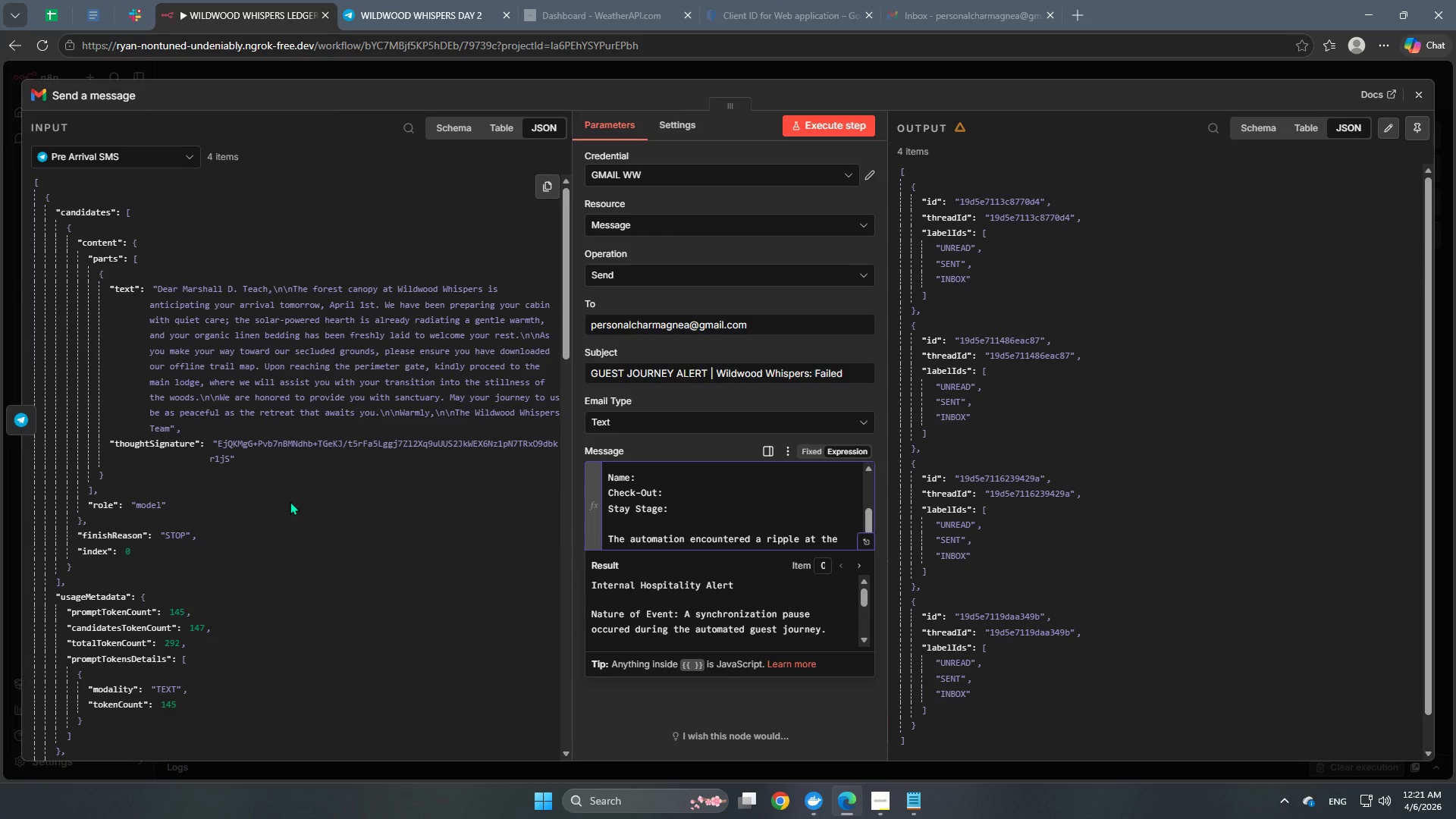 
scroll: coordinate [284, 504], scroll_direction: down, amount: 1.0
 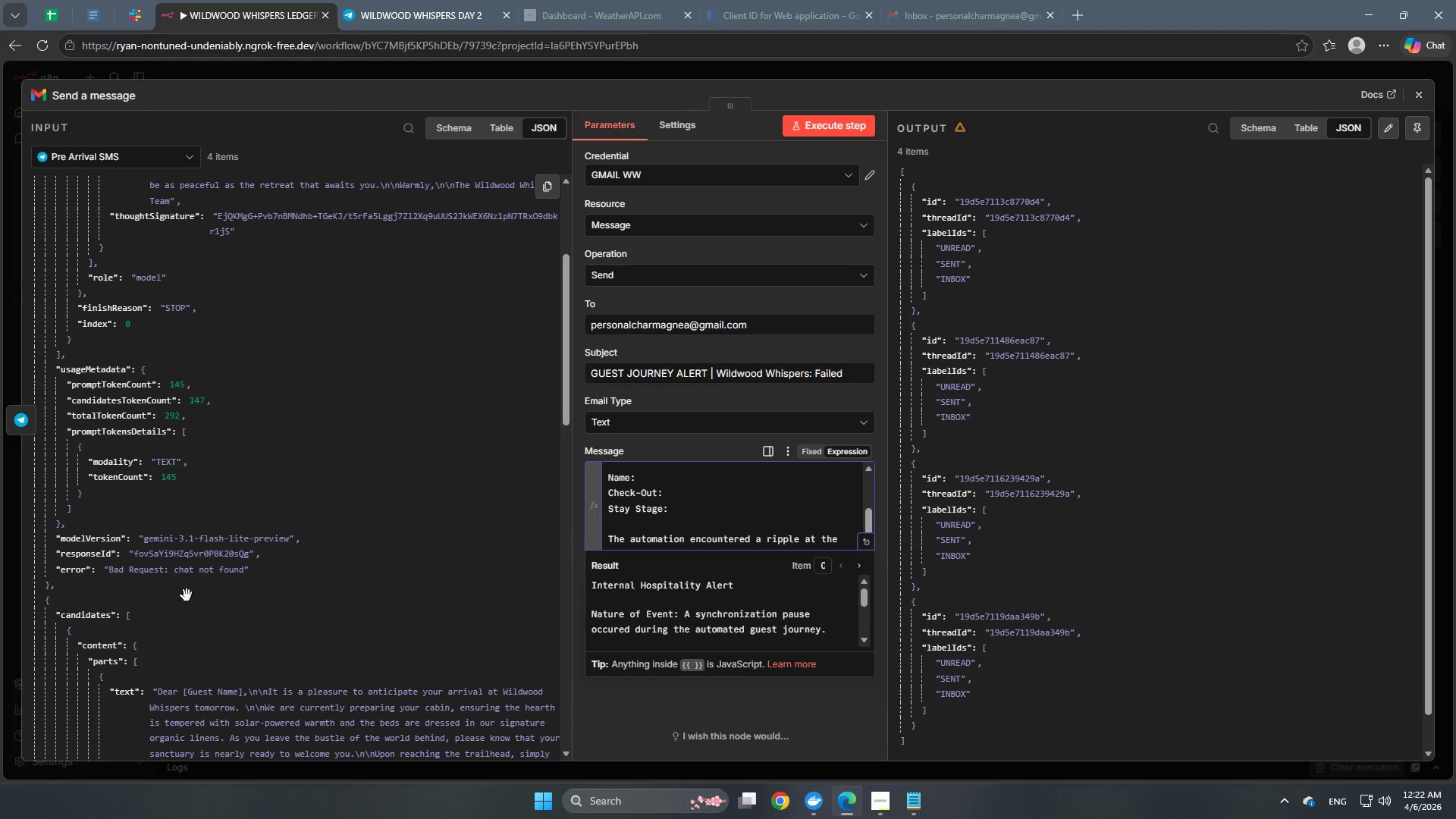 
left_click_drag(start_coordinate=[73, 496], to_coordinate=[844, 549])
 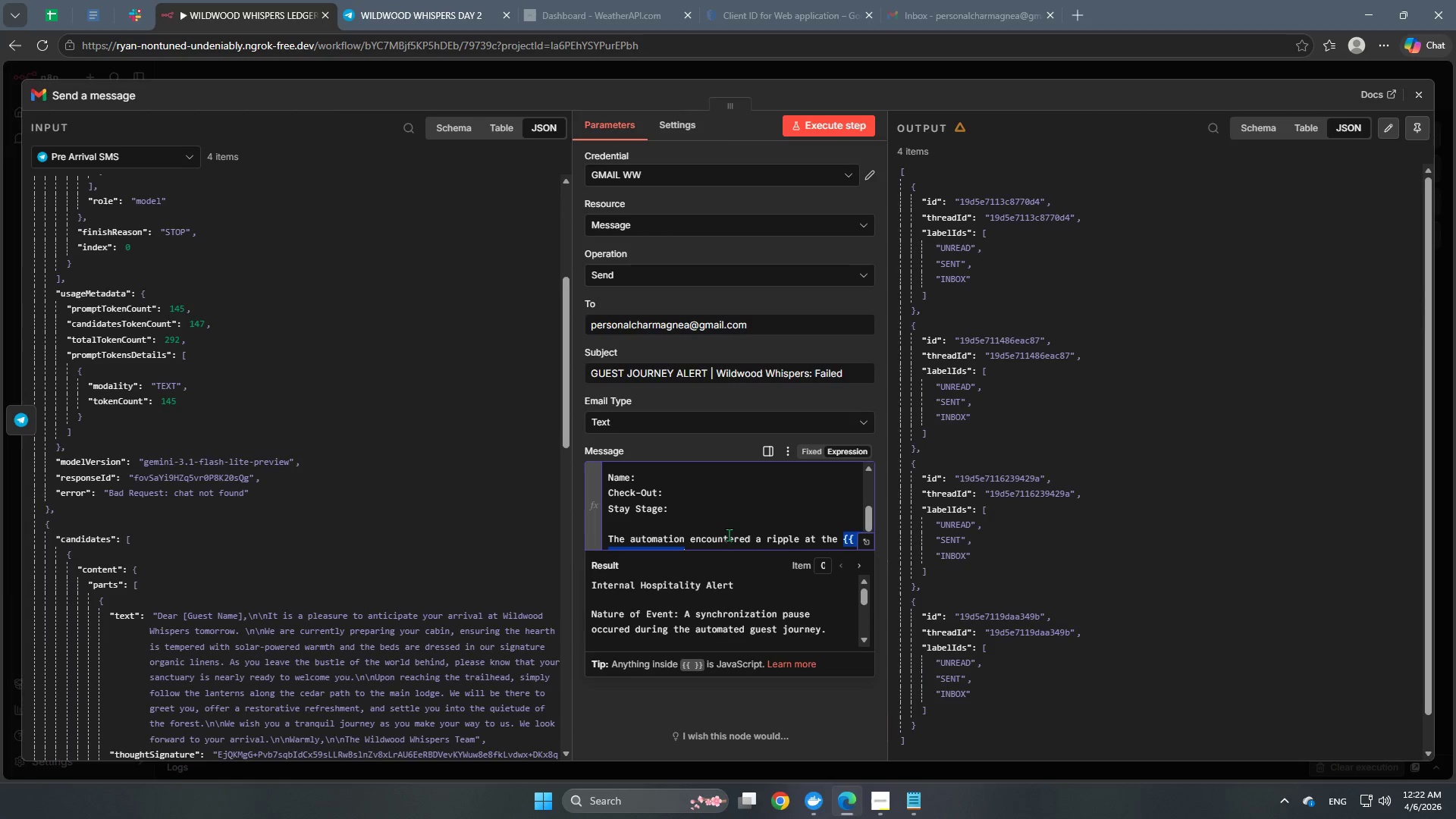 
scroll: coordinate [116, 551], scroll_direction: down, amount: 1.0
 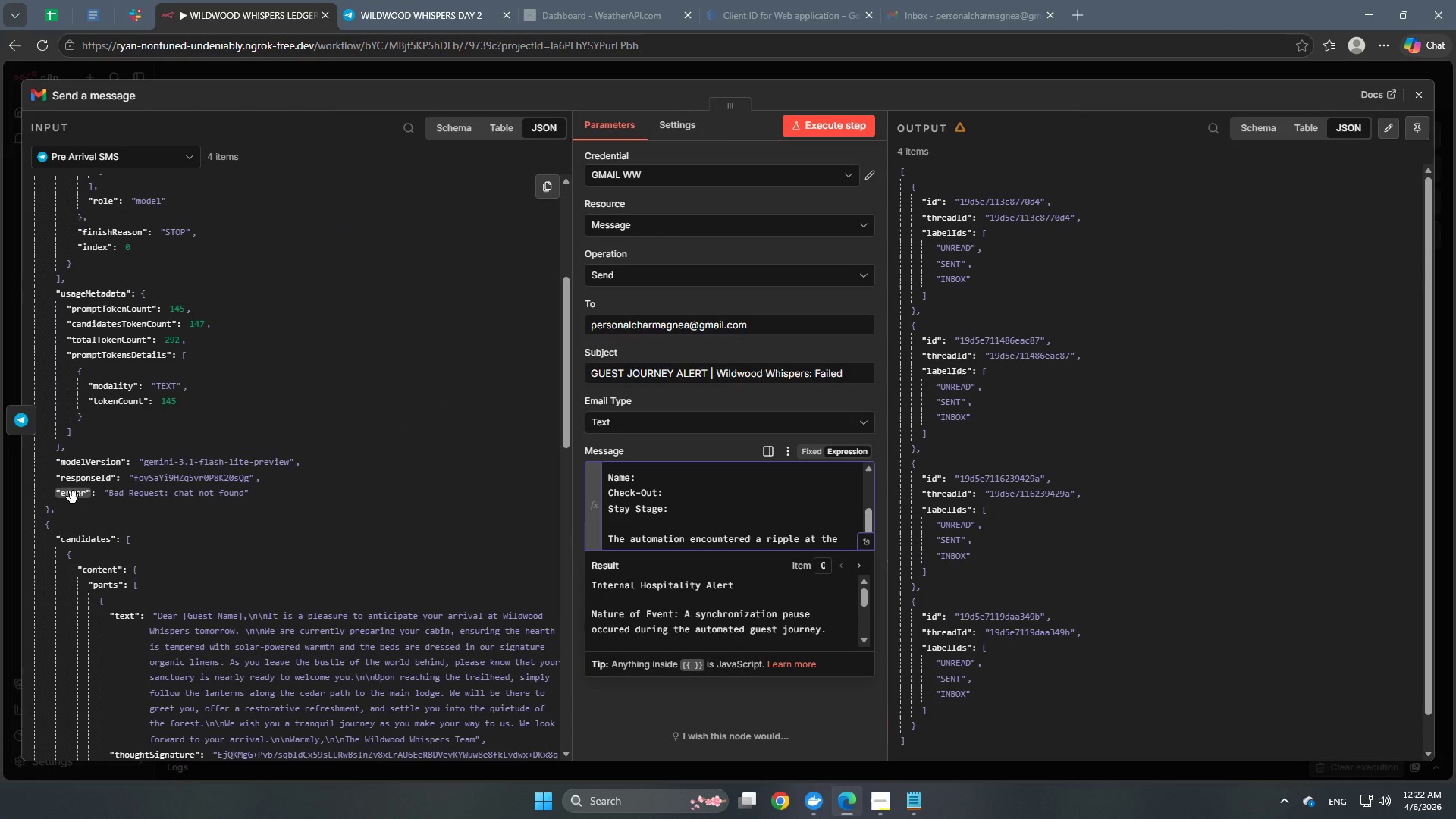 
left_click([724, 535])
 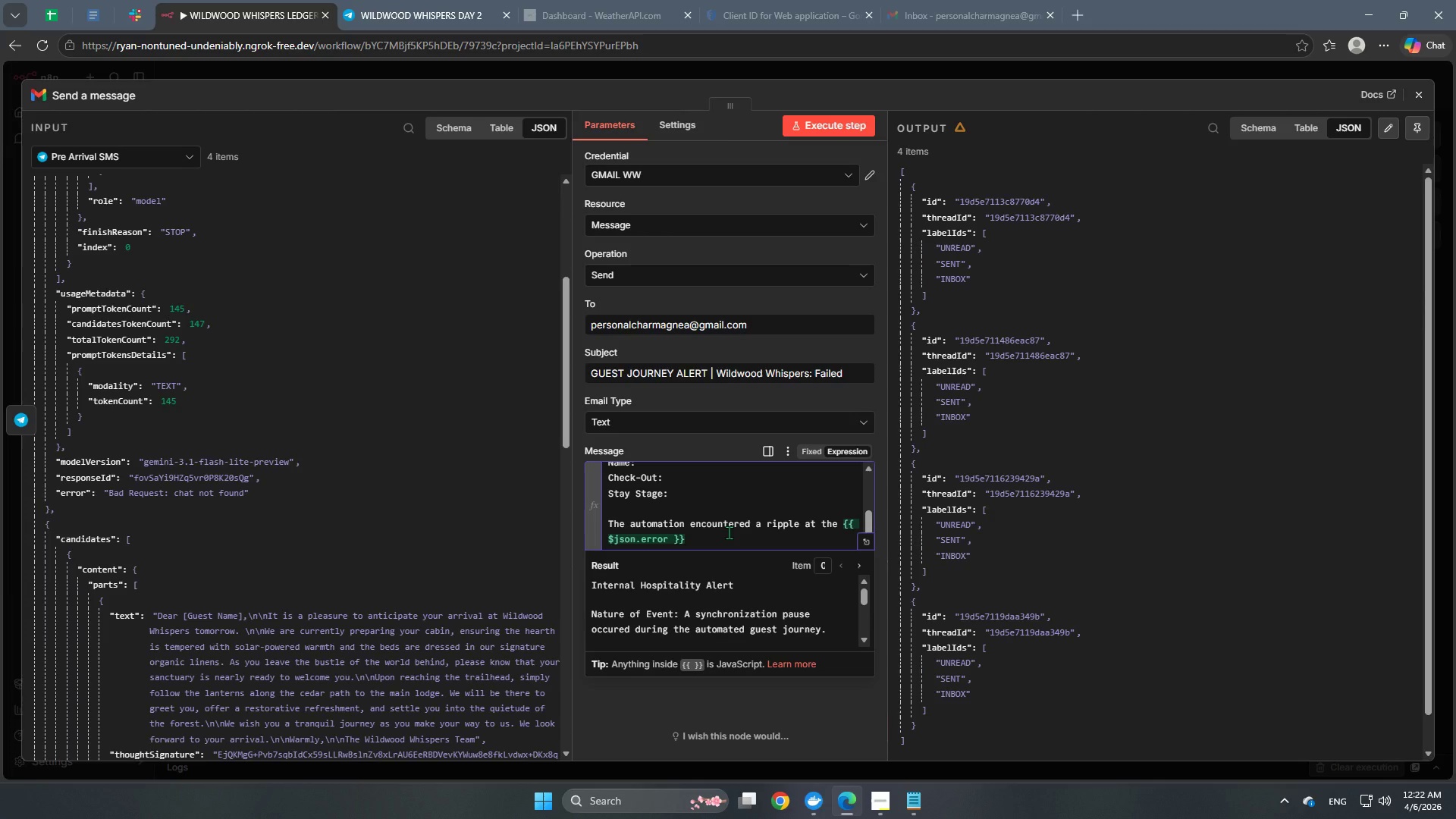 
scroll: coordinate [729, 535], scroll_direction: down, amount: 3.0
 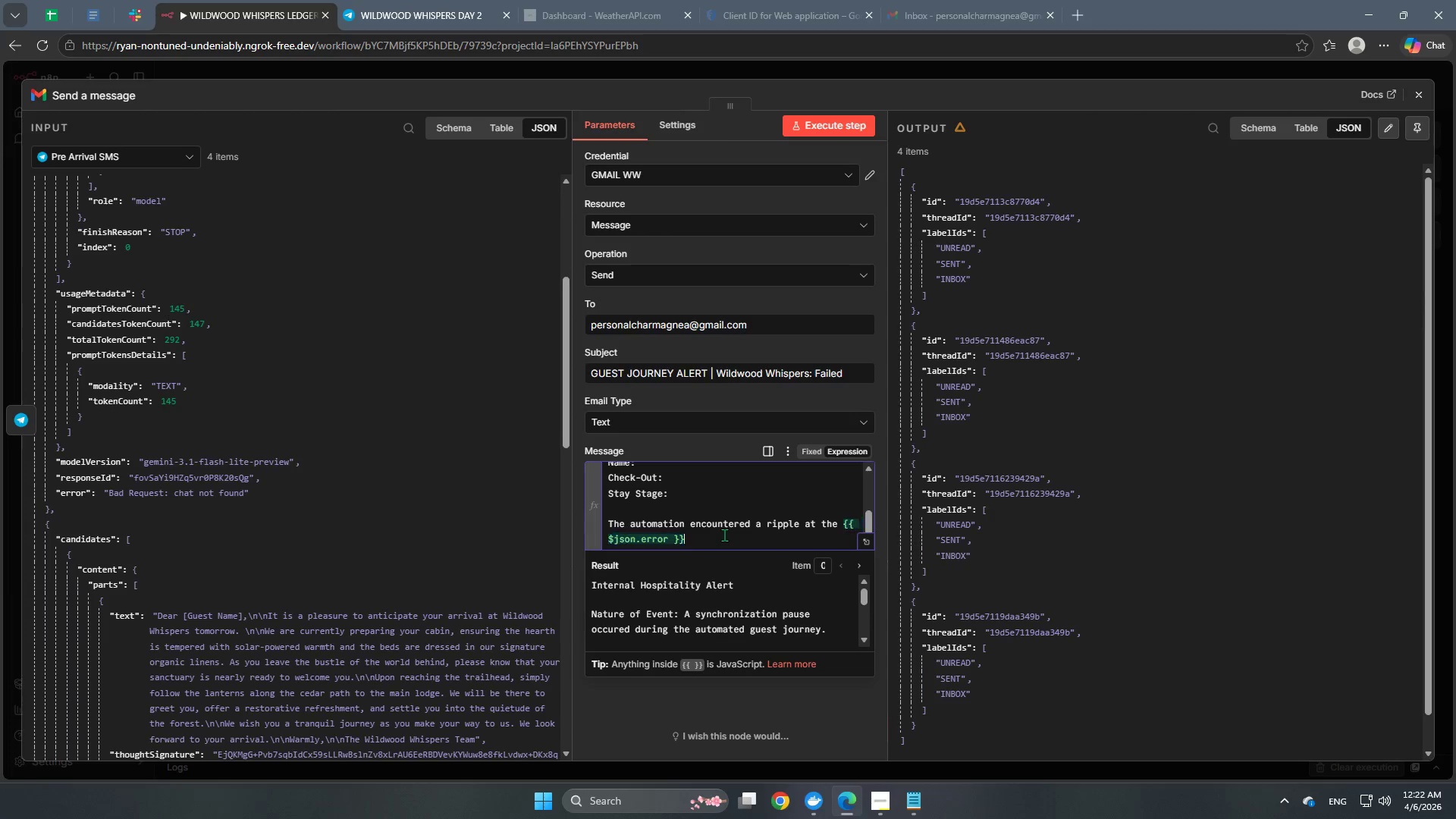 
key(Period)
 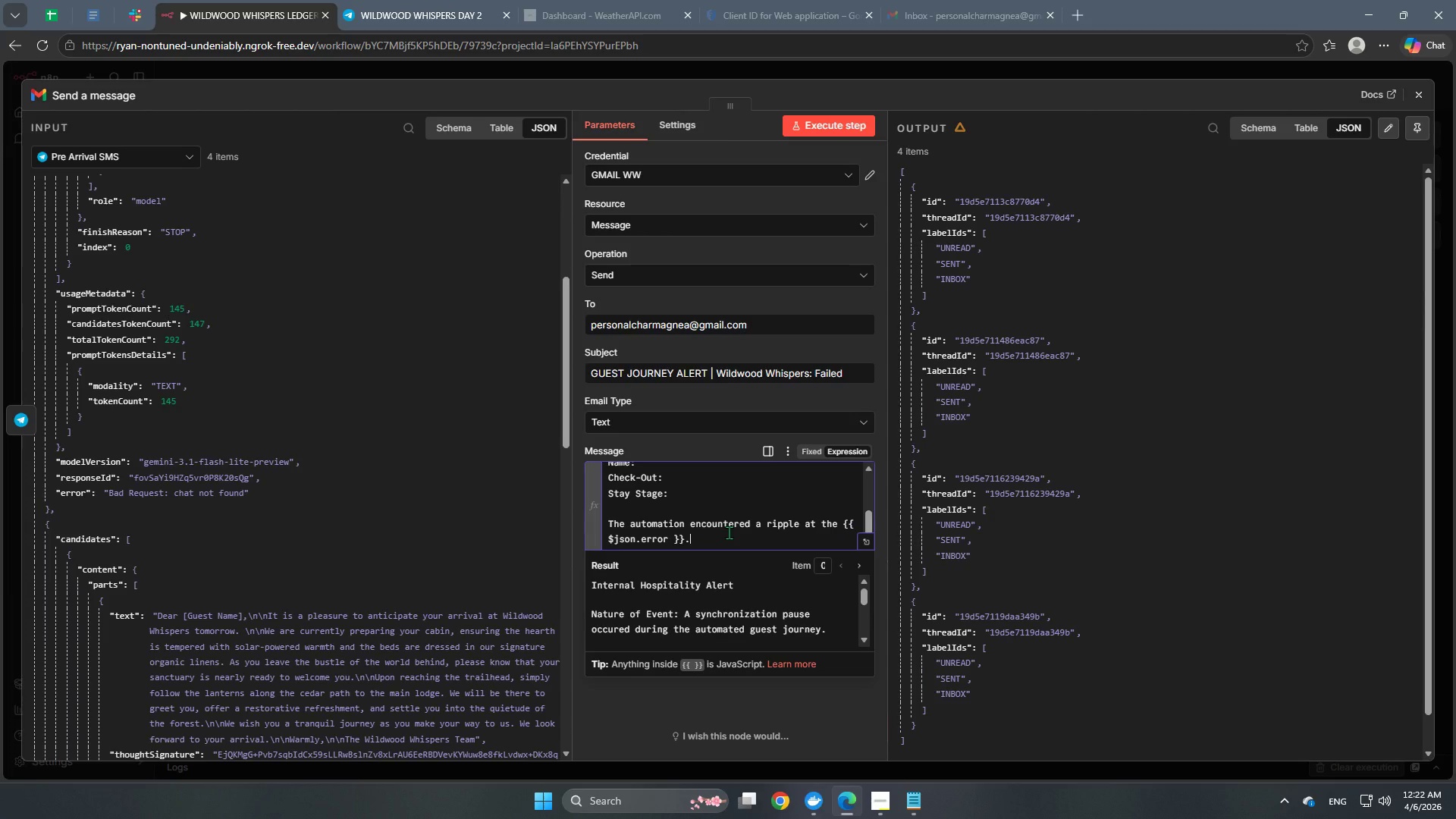 
key(Shift+Enter)
 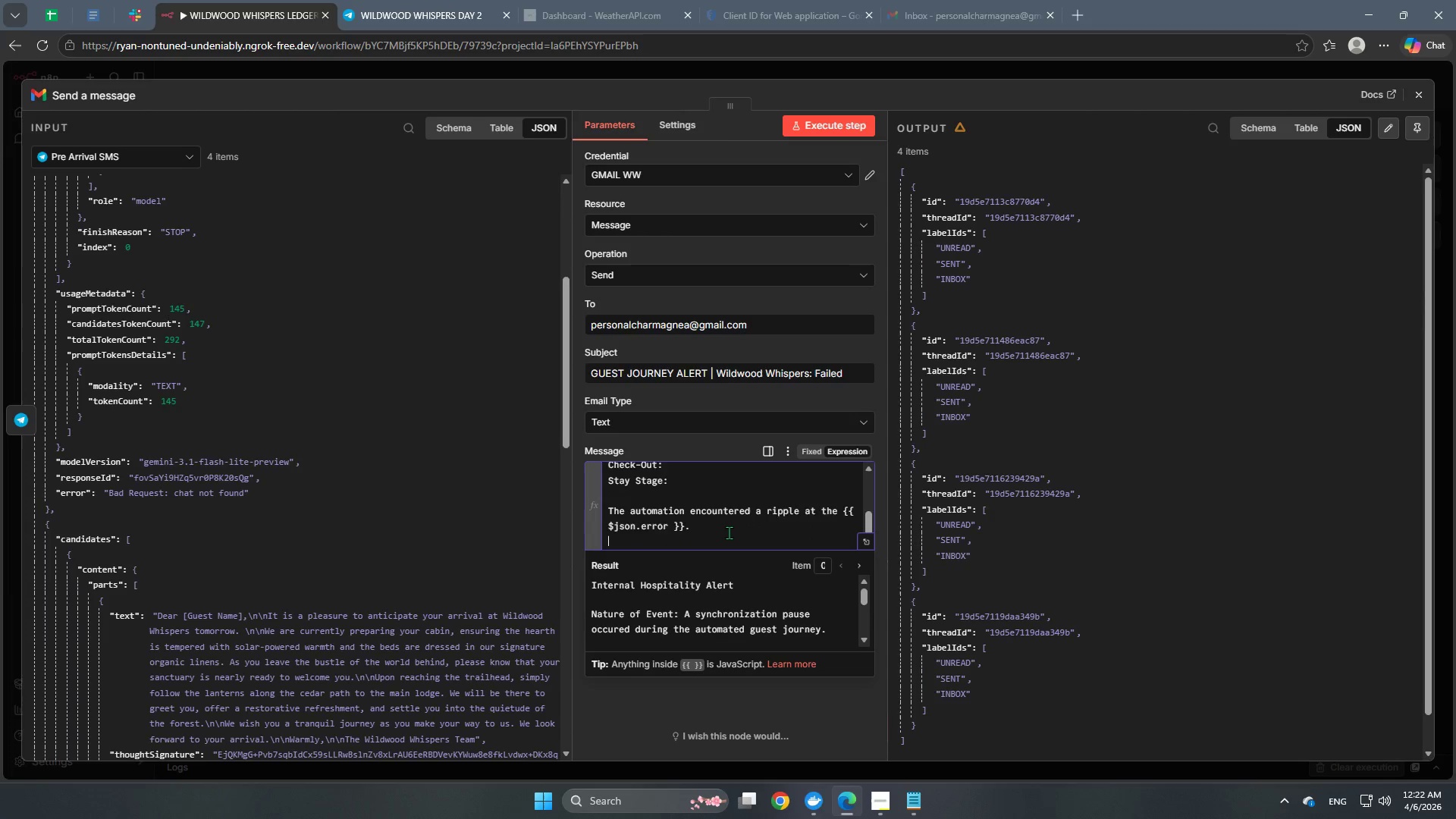 
key(Shift+Enter)
 